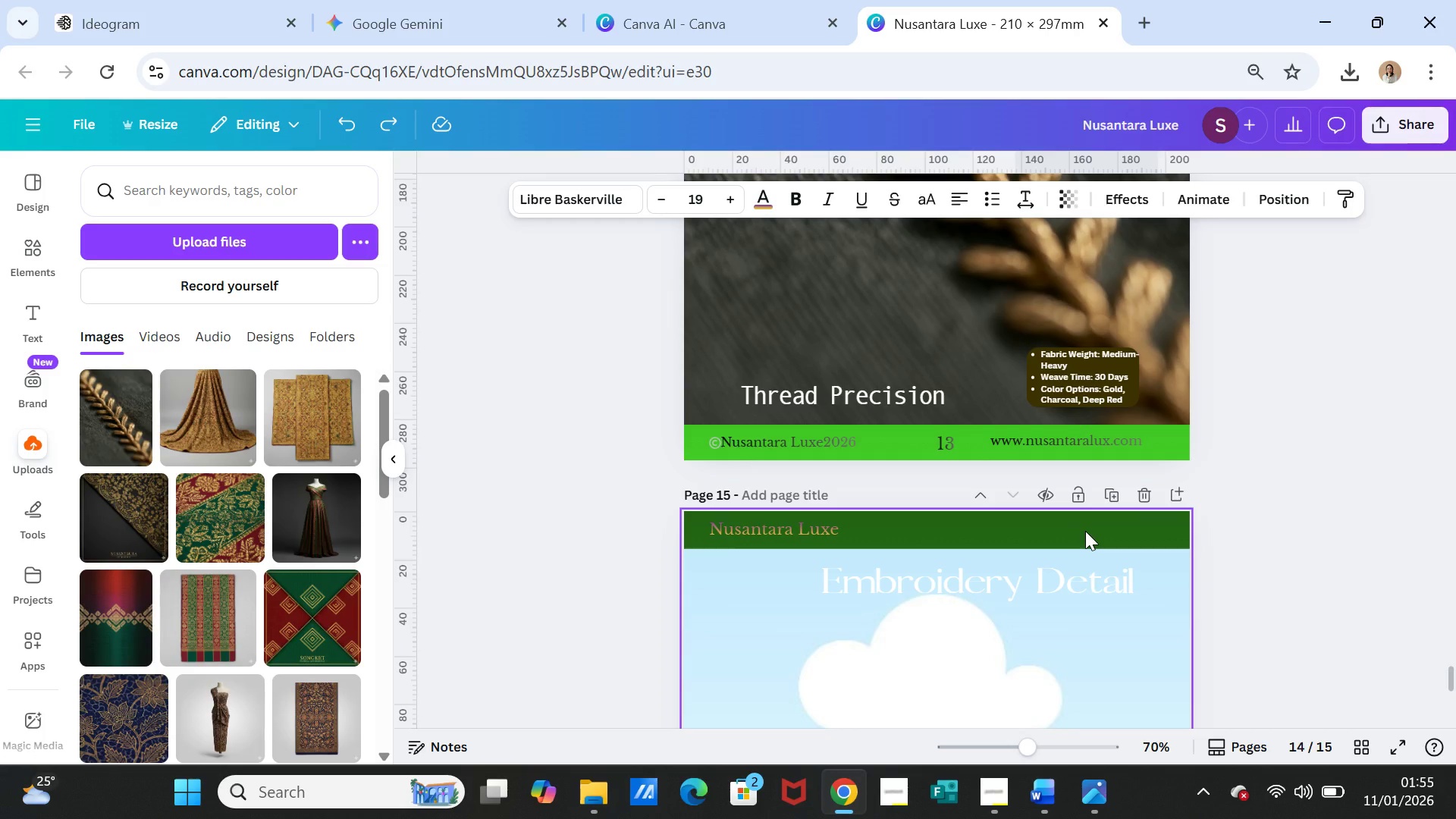 
left_click([1085, 531])
 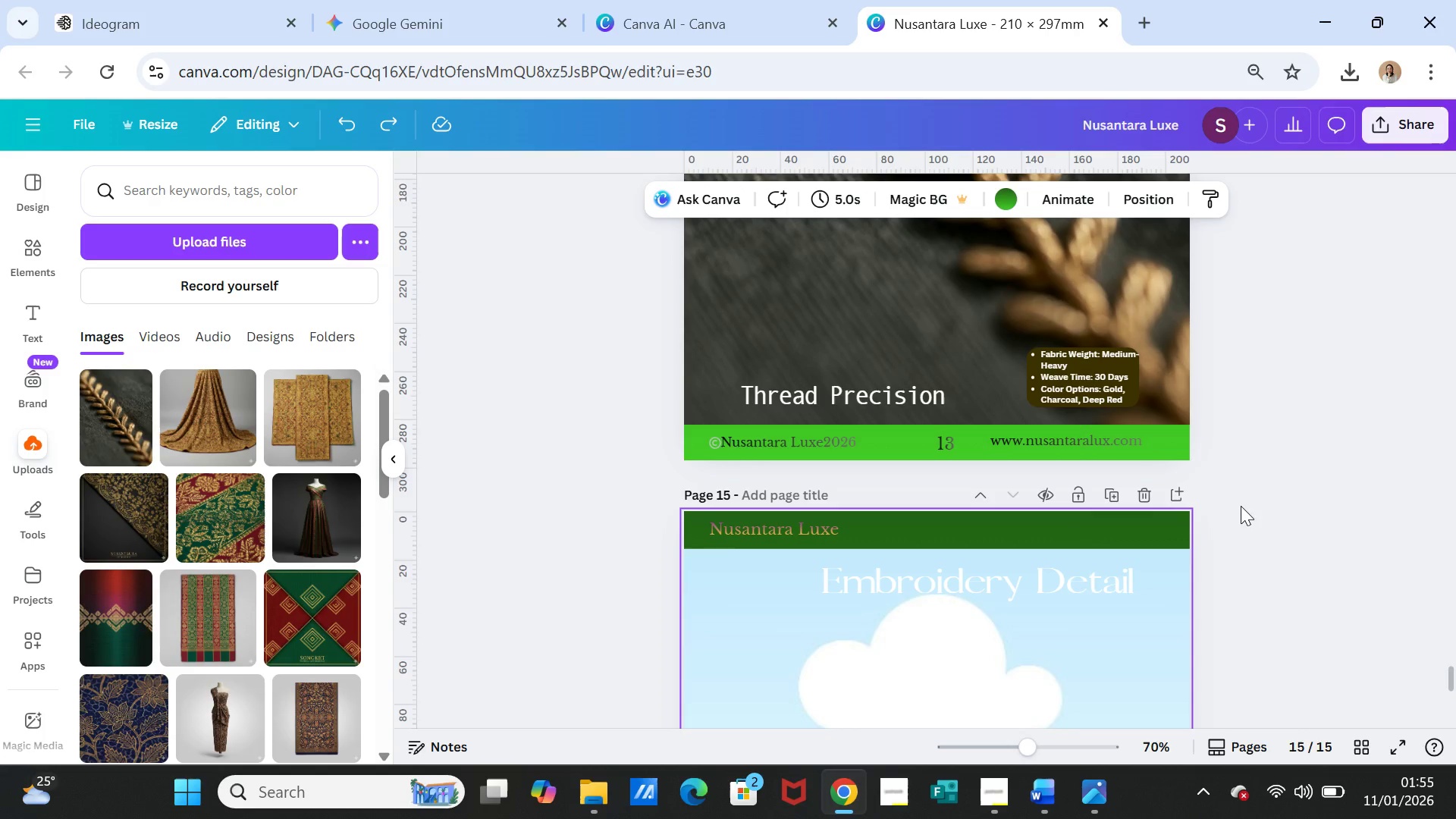 
key(Control+ControlLeft)
 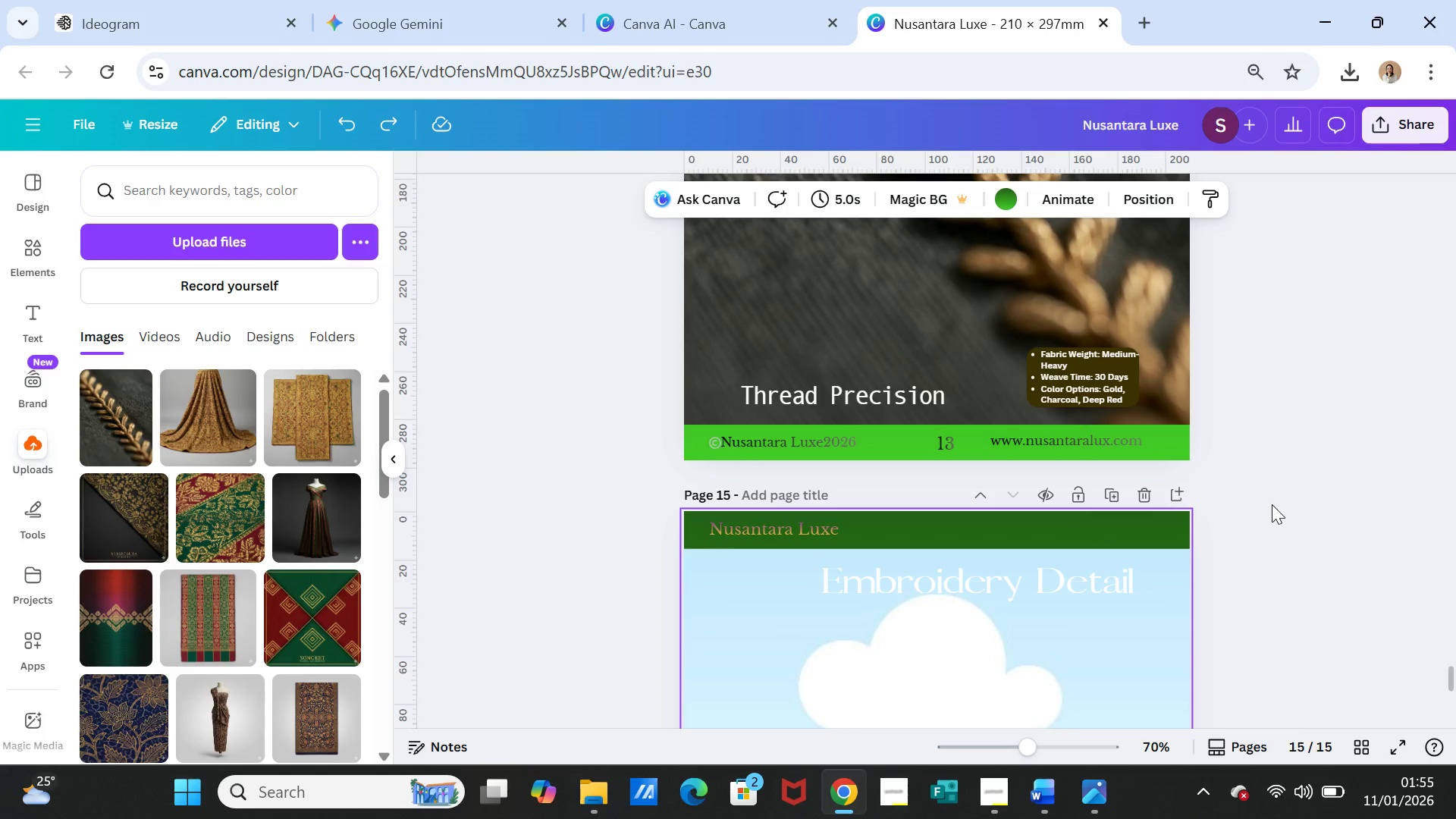 
key(Control+V)
 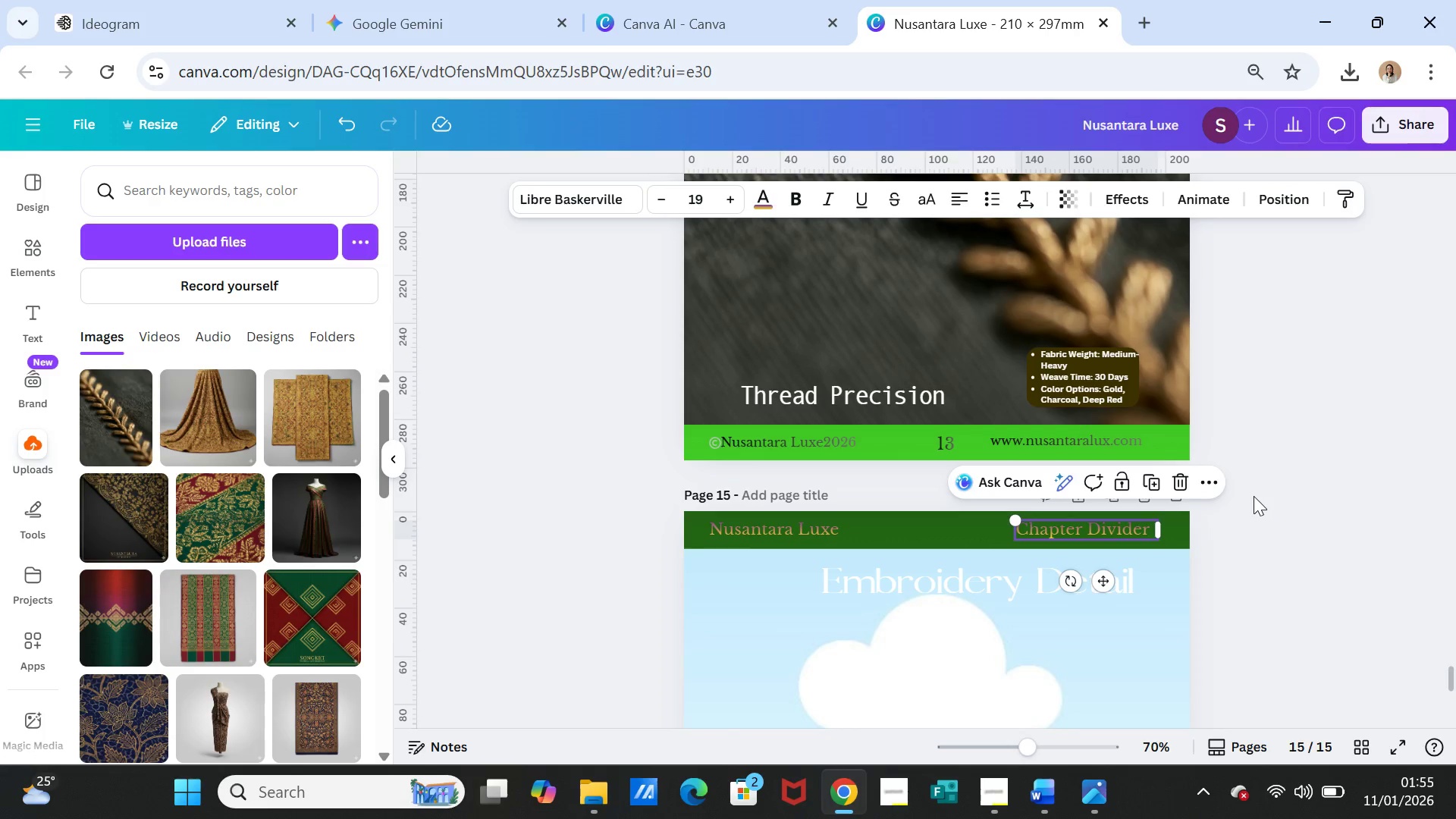 
left_click([1254, 495])
 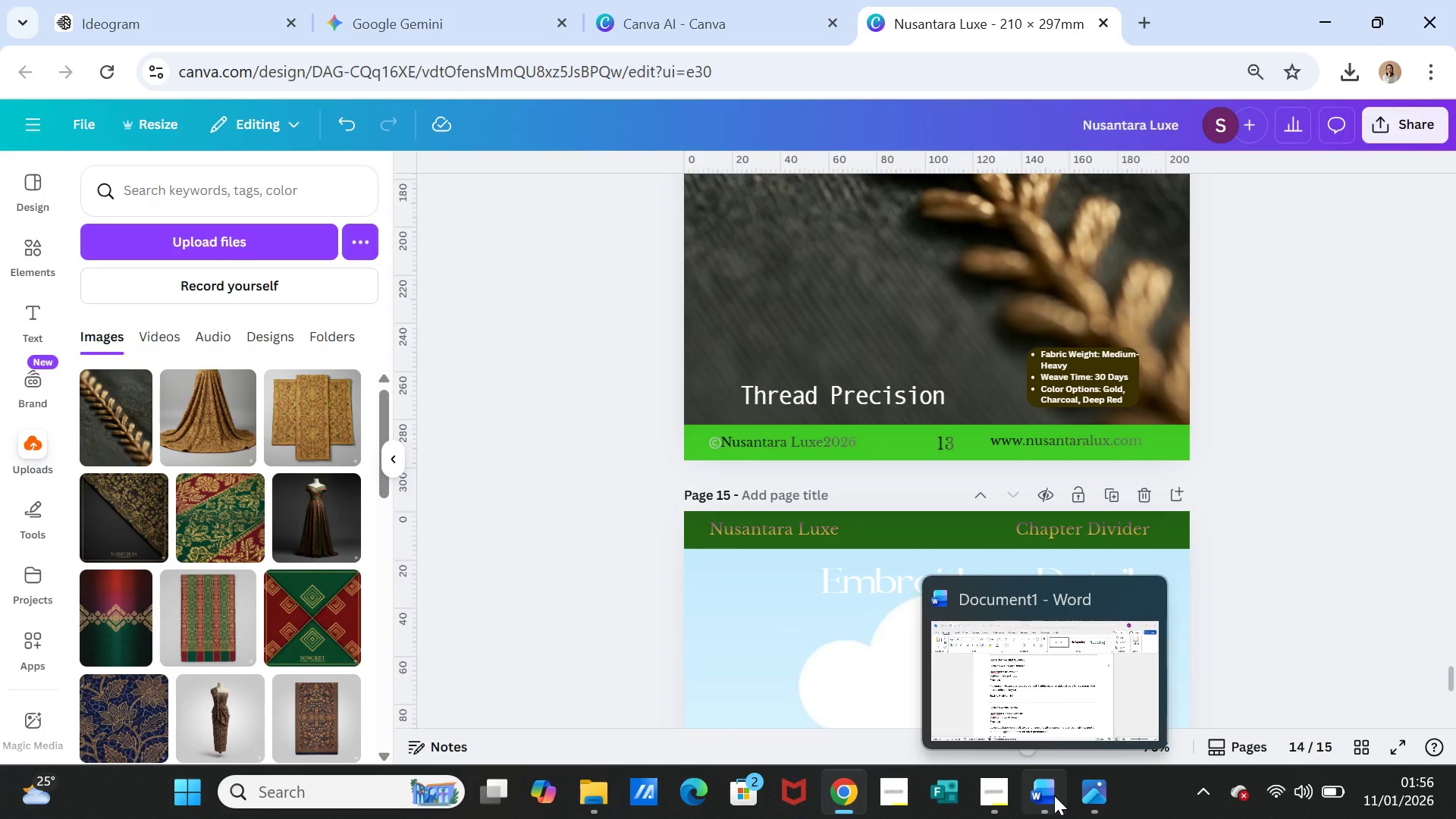 
left_click([1054, 795])
 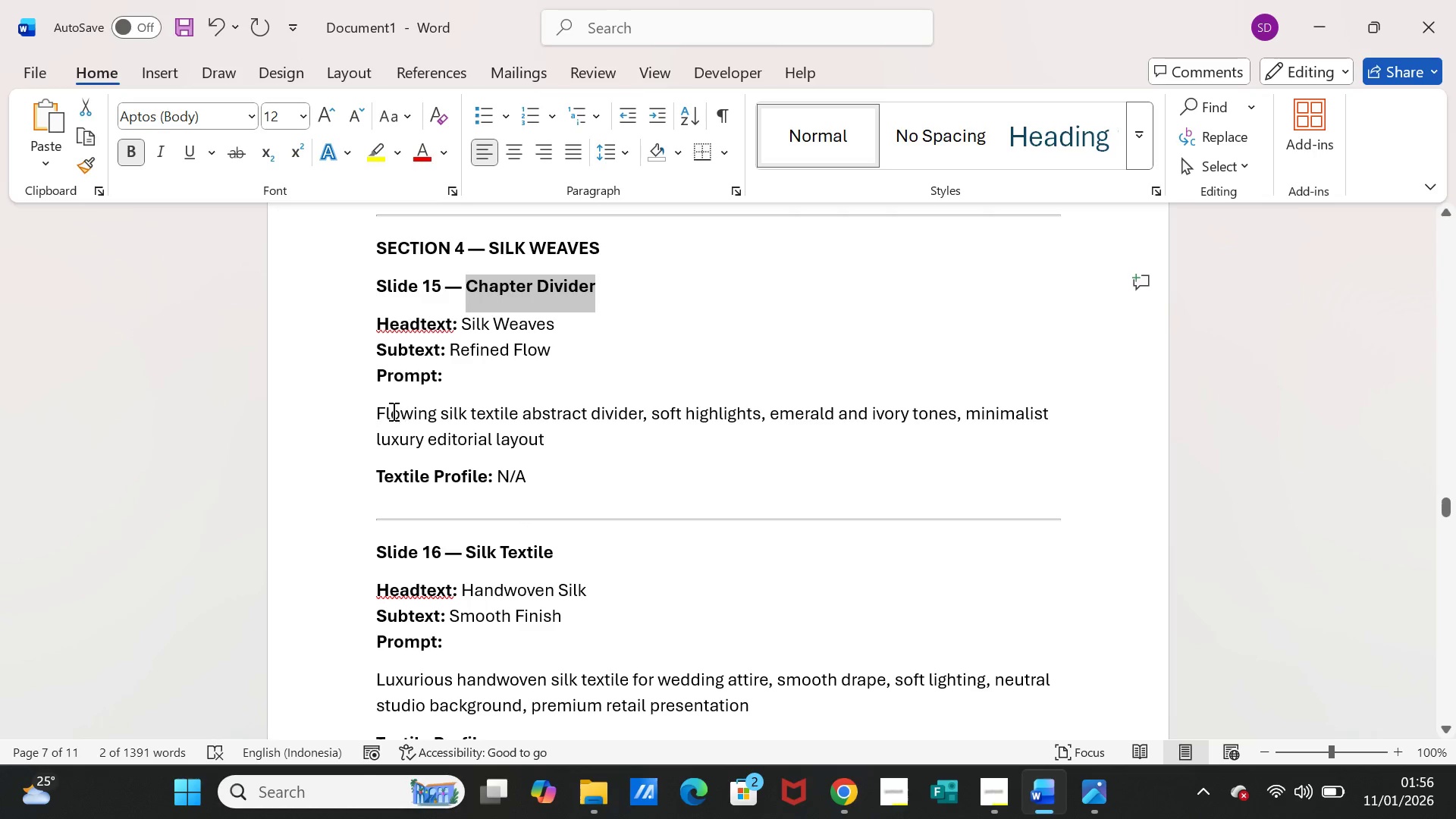 
left_click_drag(start_coordinate=[375, 412], to_coordinate=[520, 428])
 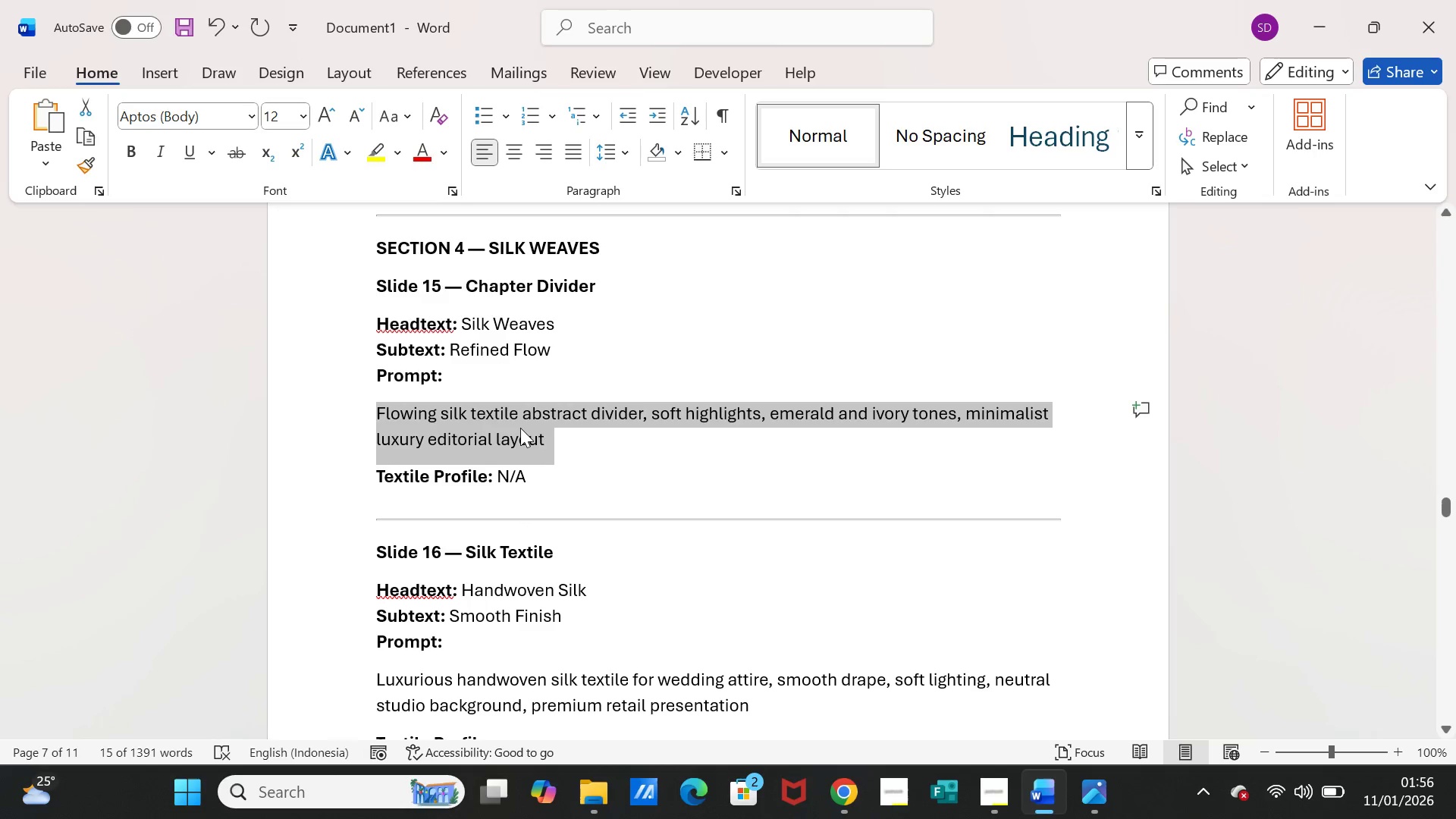 
key(Control+C)
 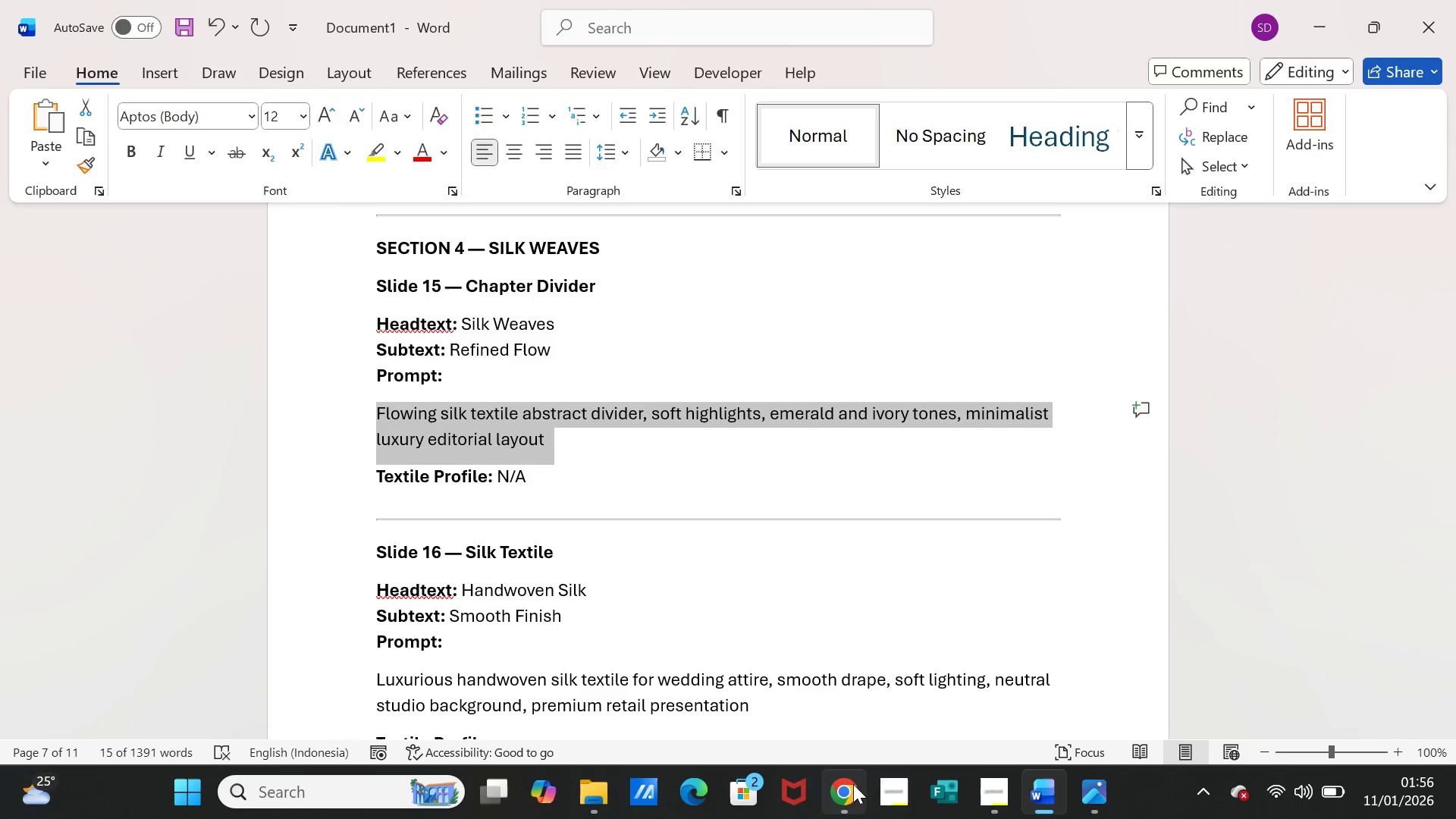 
left_click([852, 786])
 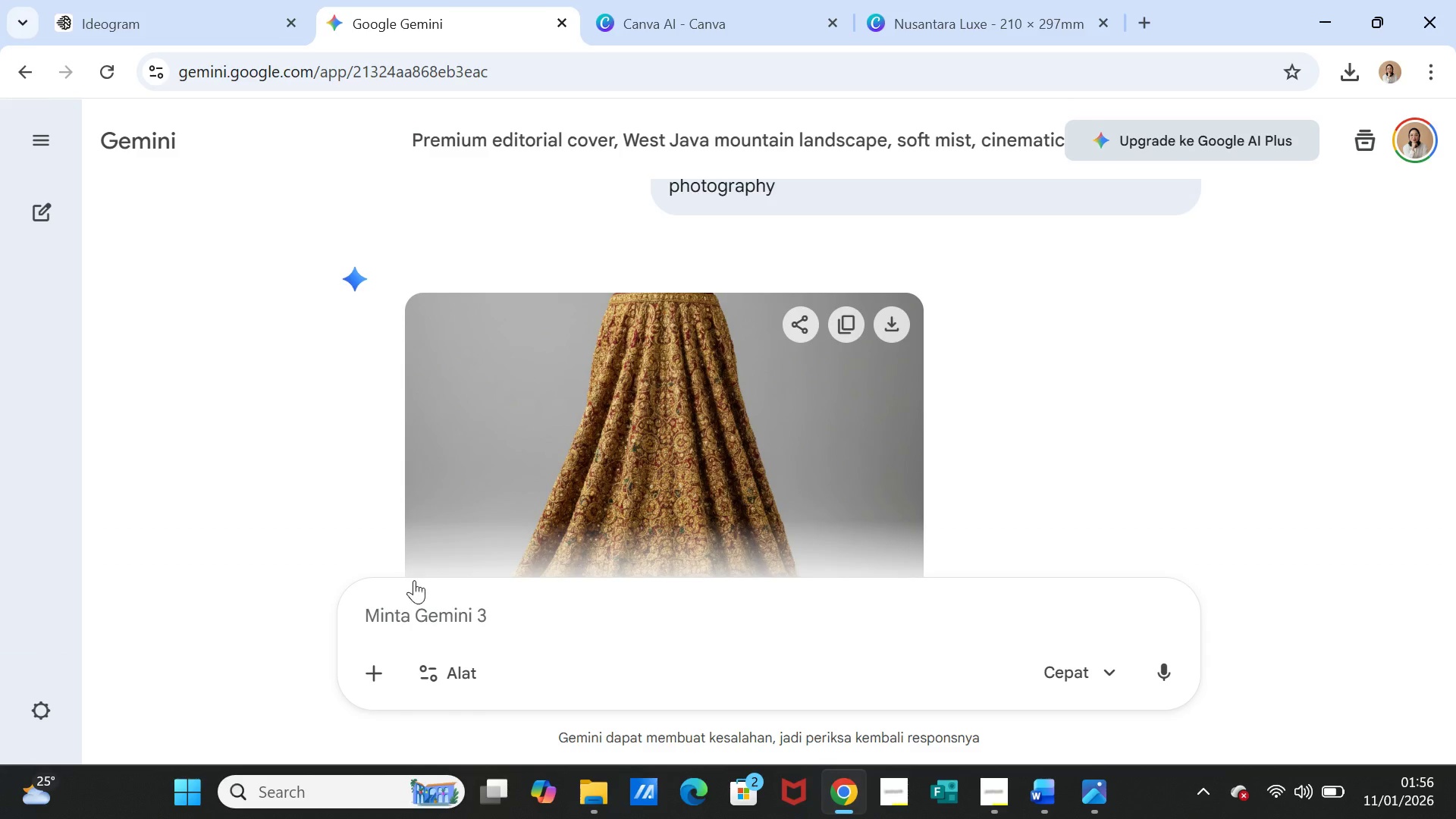 
left_click_drag(start_coordinate=[418, 605], to_coordinate=[418, 610])
 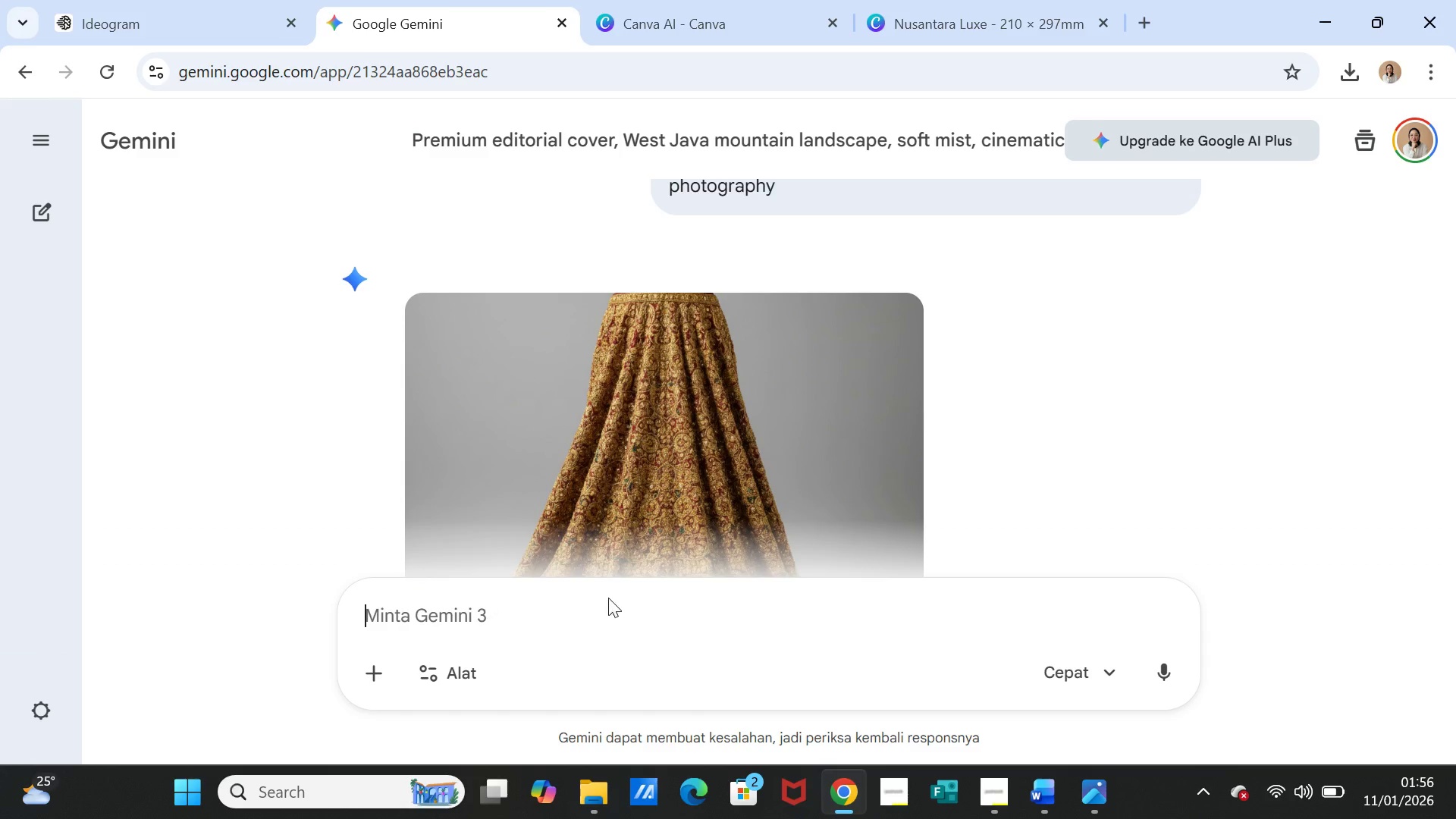 
key(Control+ControlLeft)
 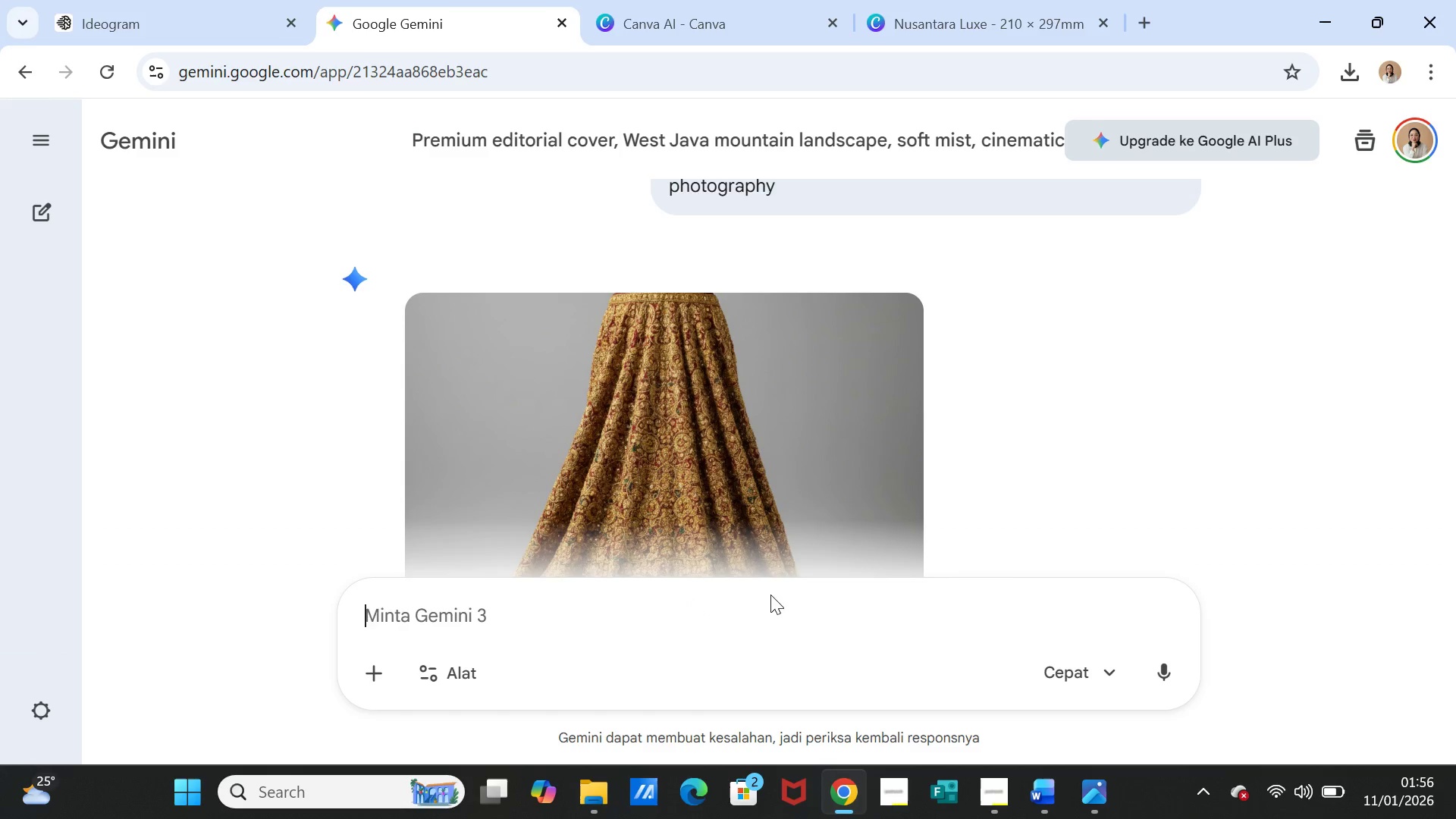 
key(Control+V)
 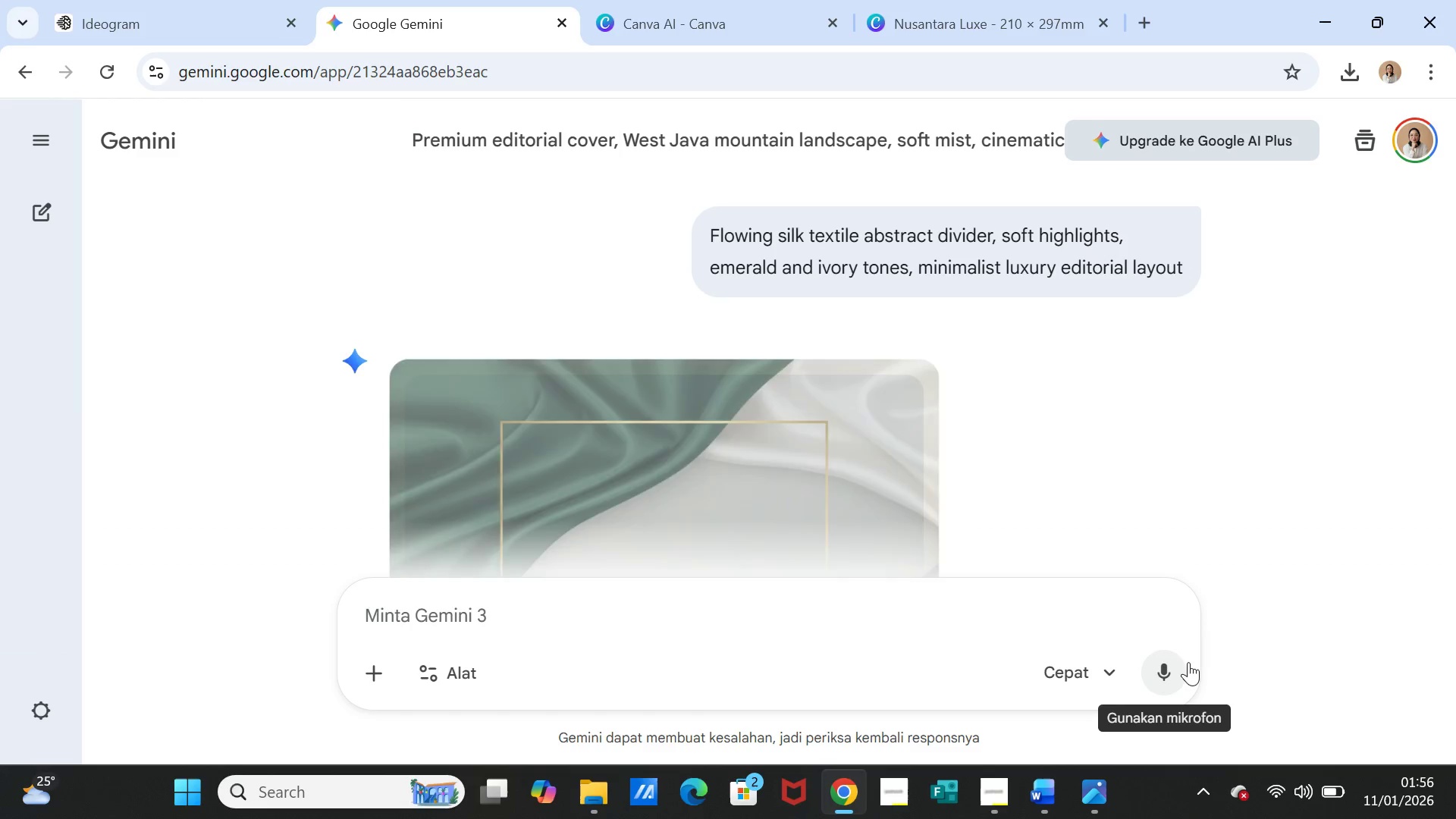 
wait(20.8)
 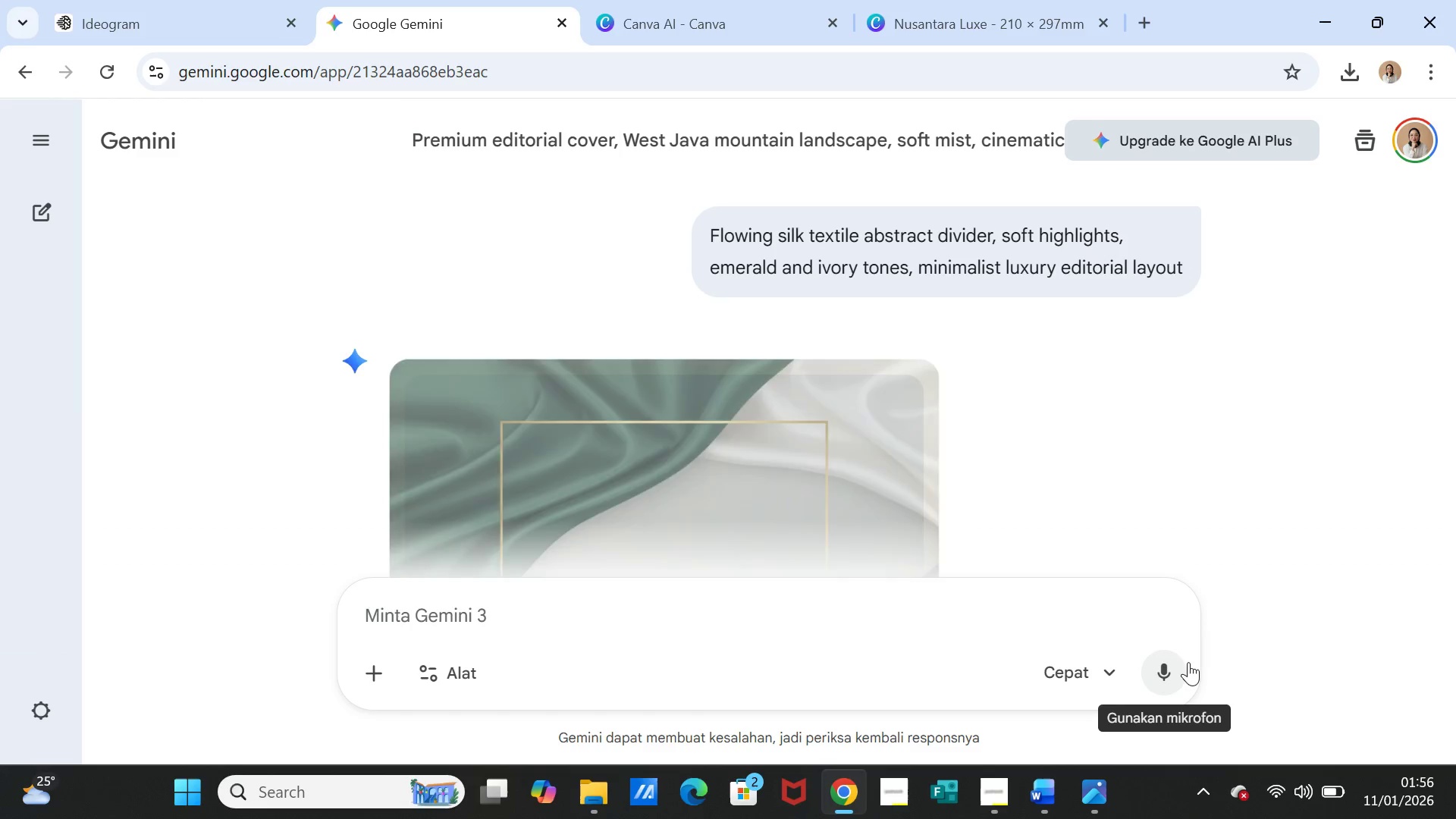 
scroll: coordinate [1028, 328], scroll_direction: down, amount: 3.0
 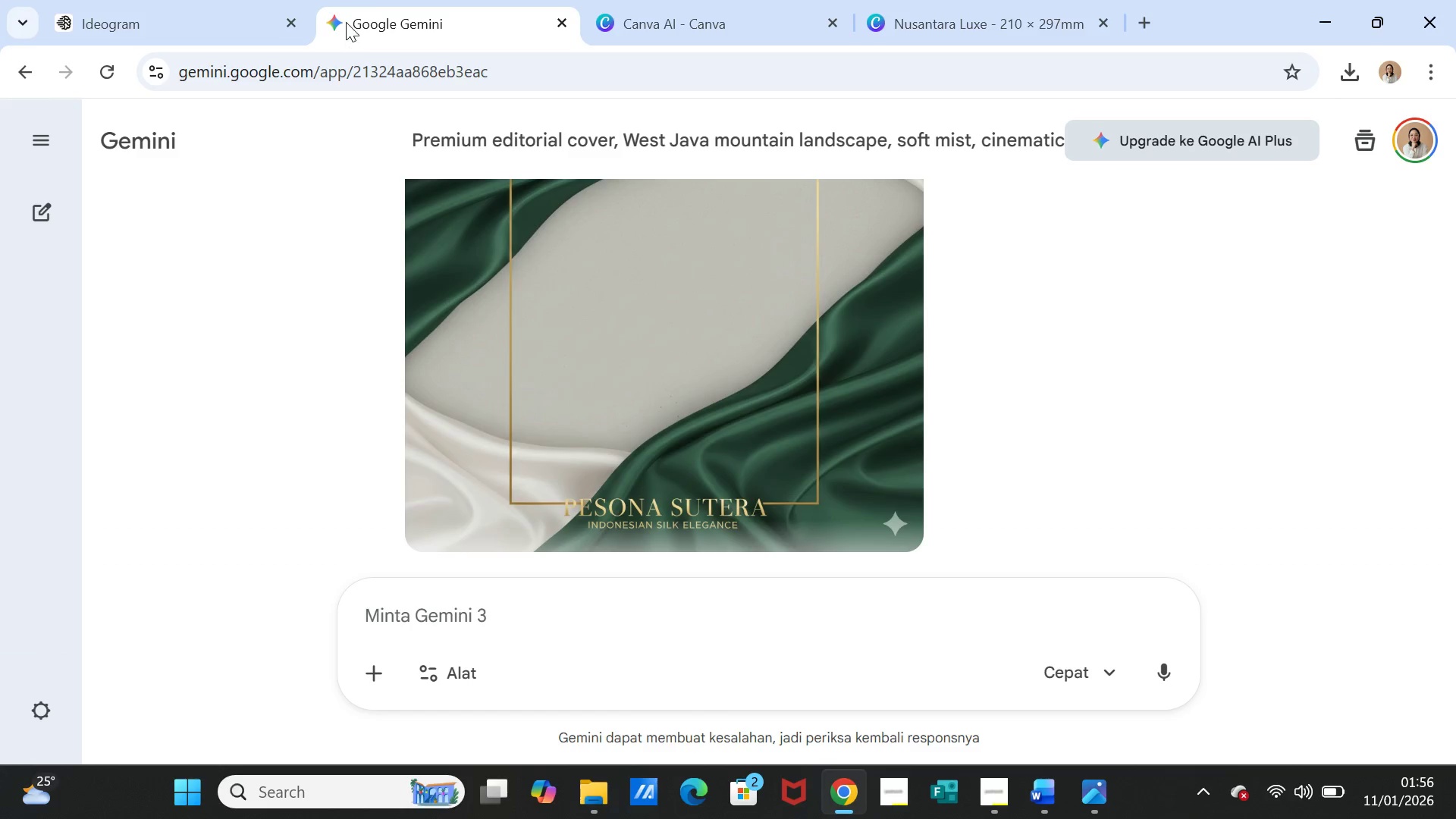 
left_click([202, 11])
 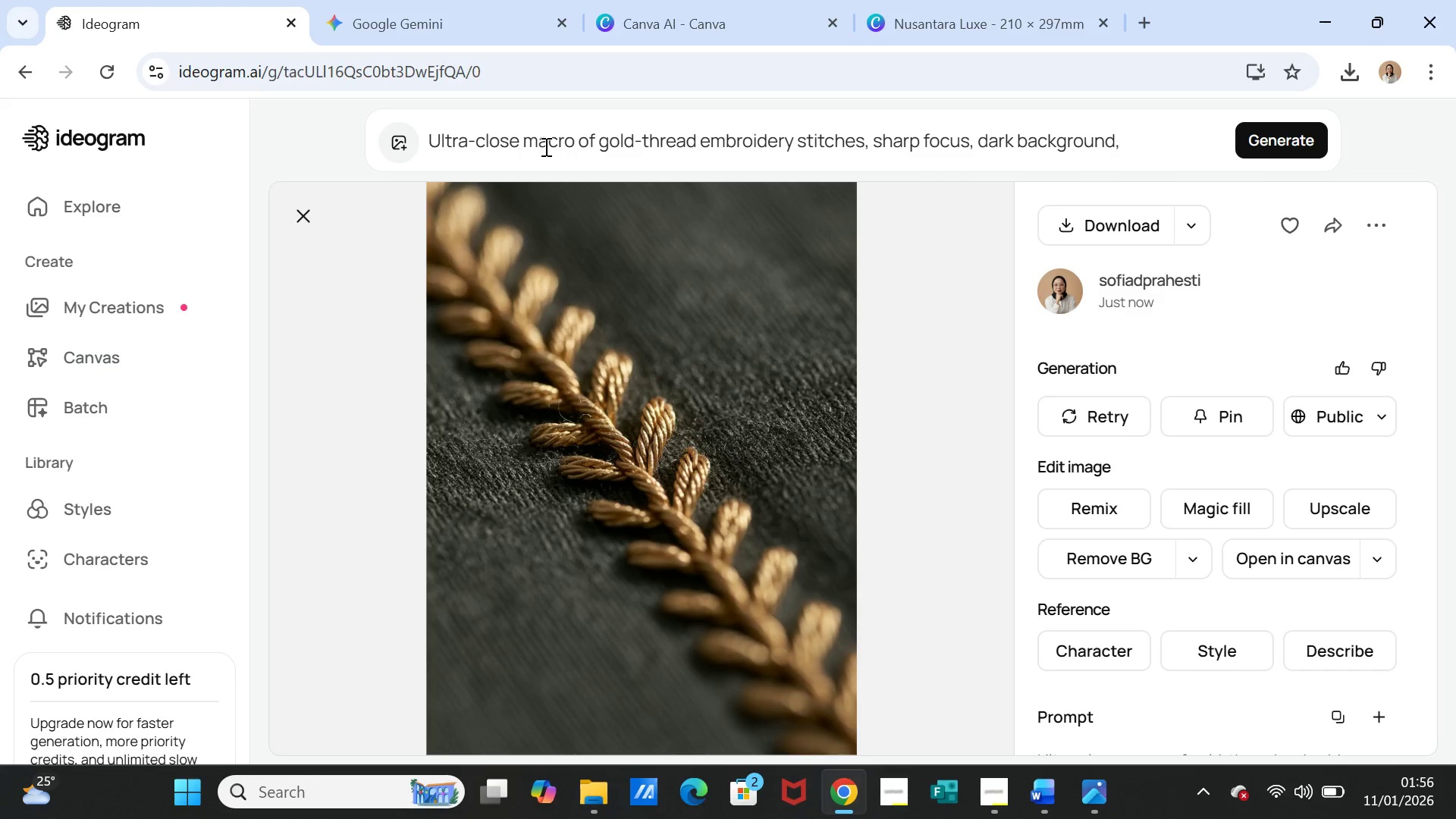 
double_click([544, 146])
 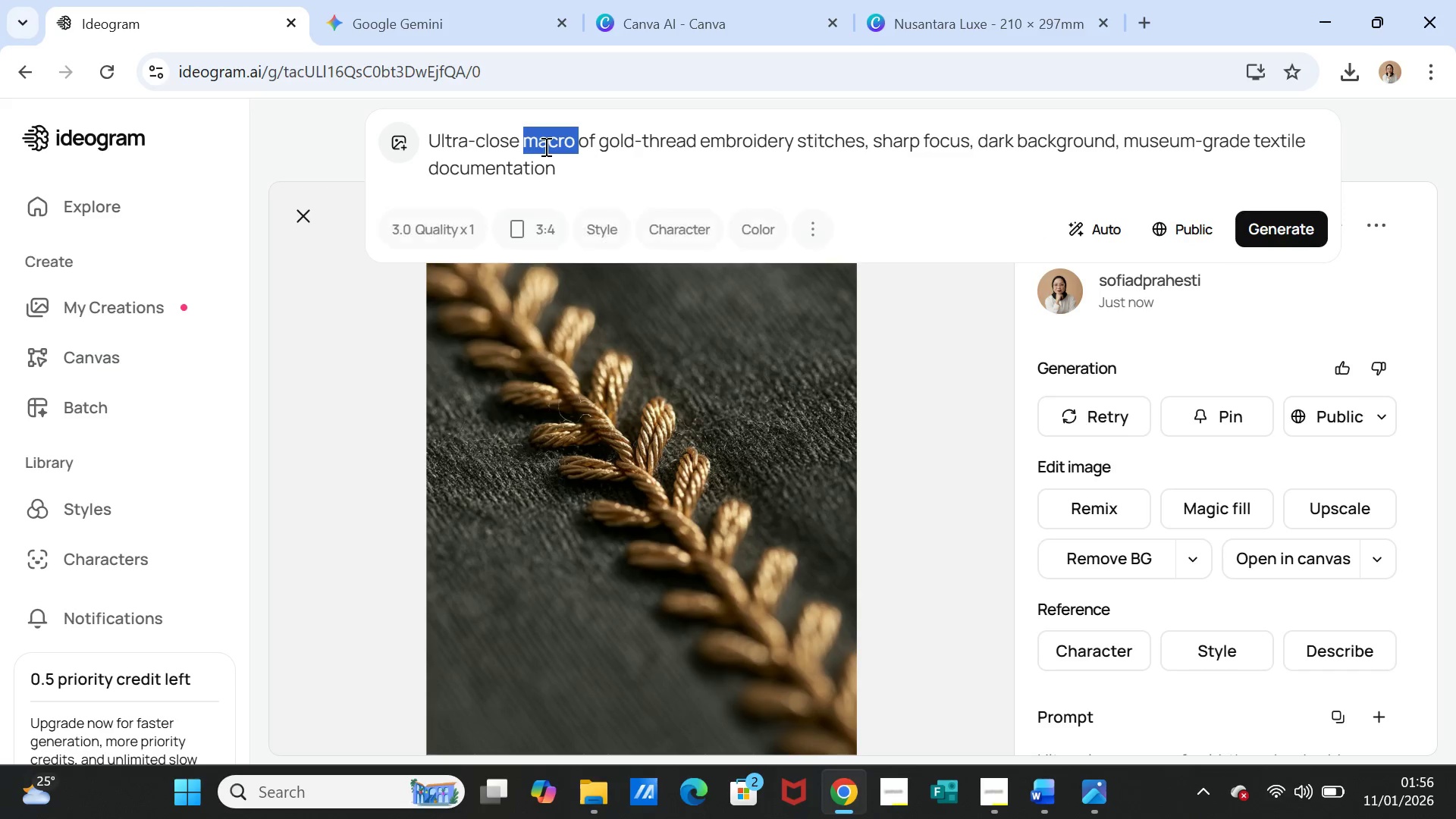 
triple_click([544, 146])
 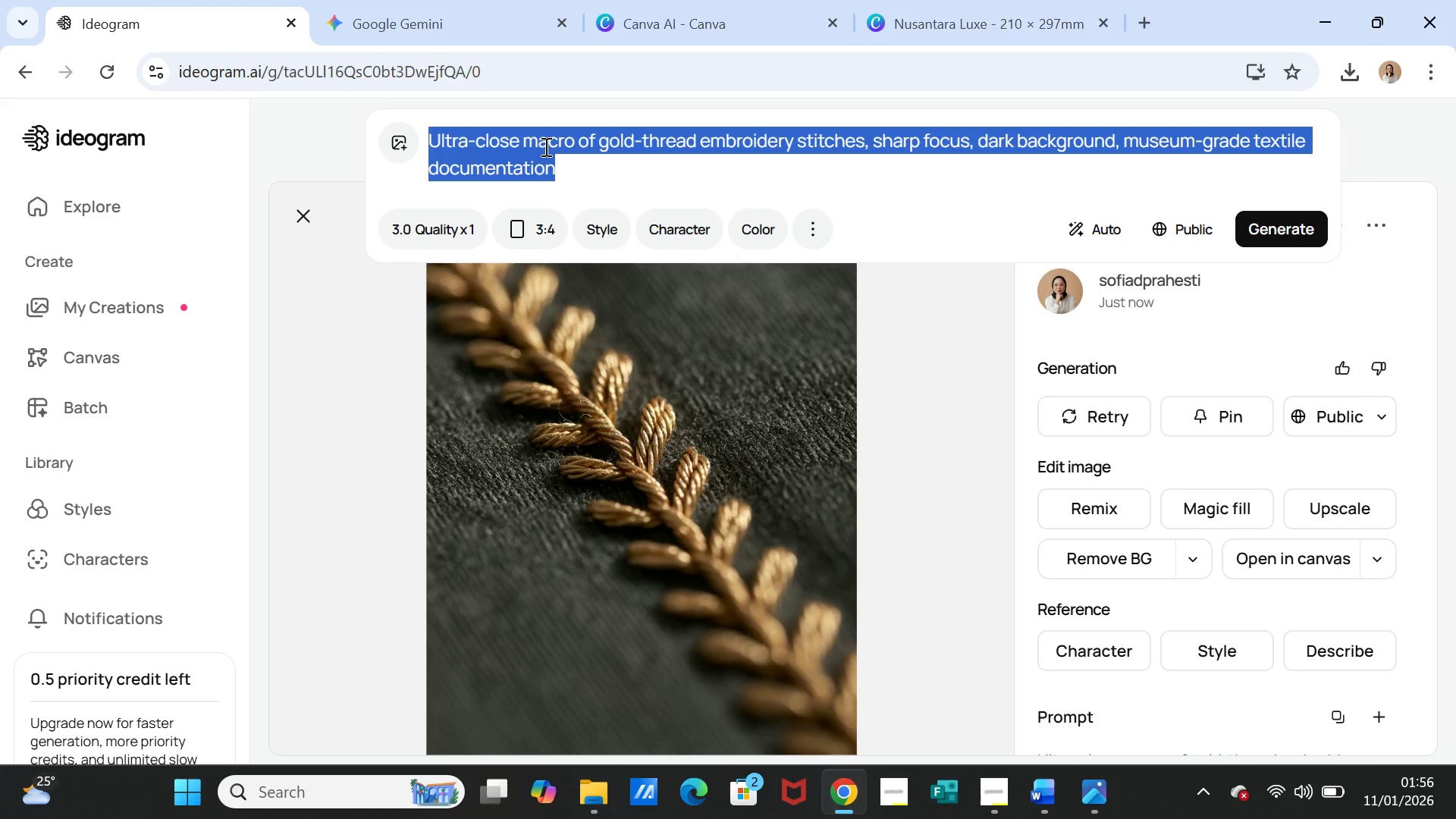 
key(Control+V)
 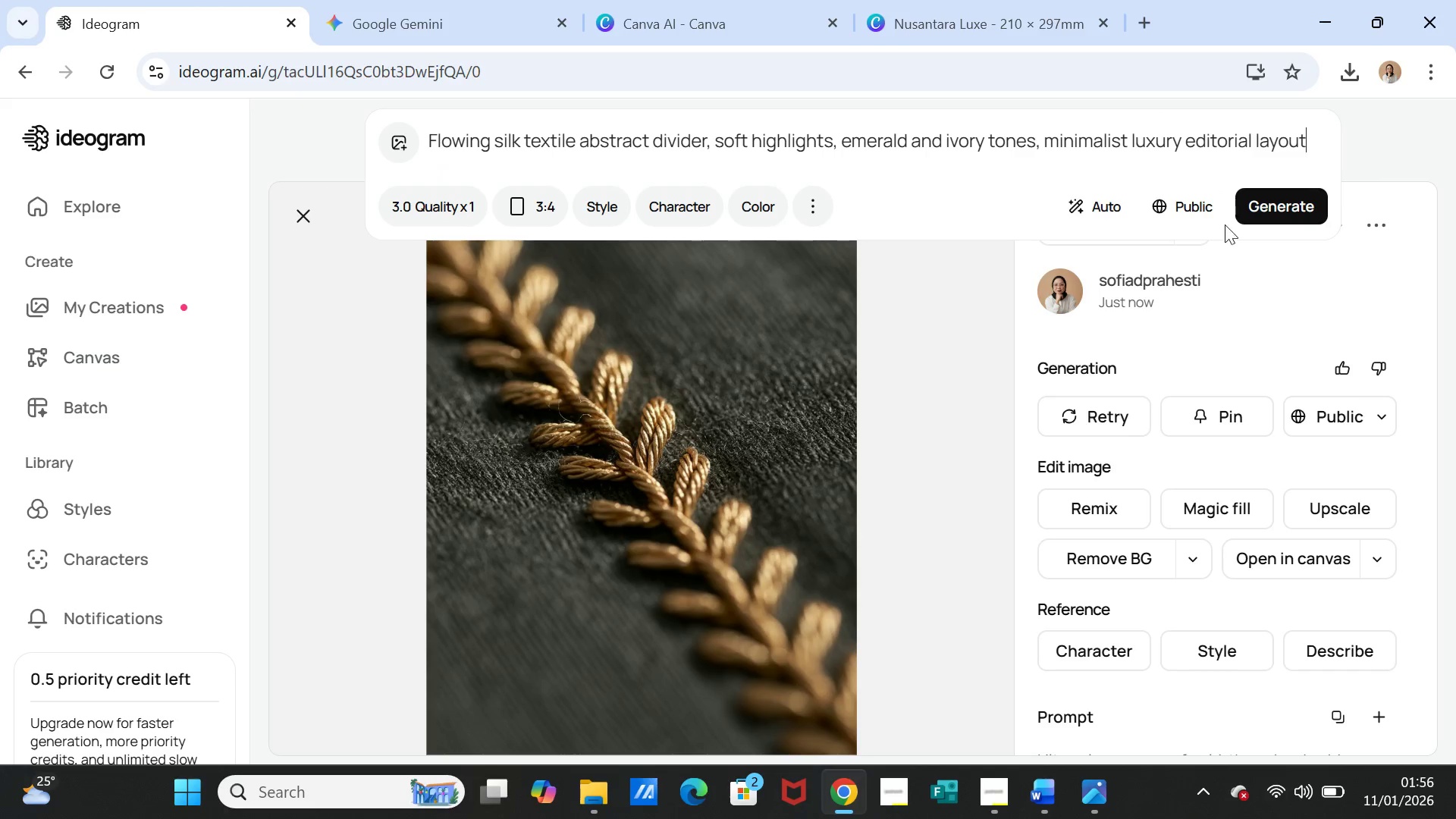 
left_click([1252, 216])
 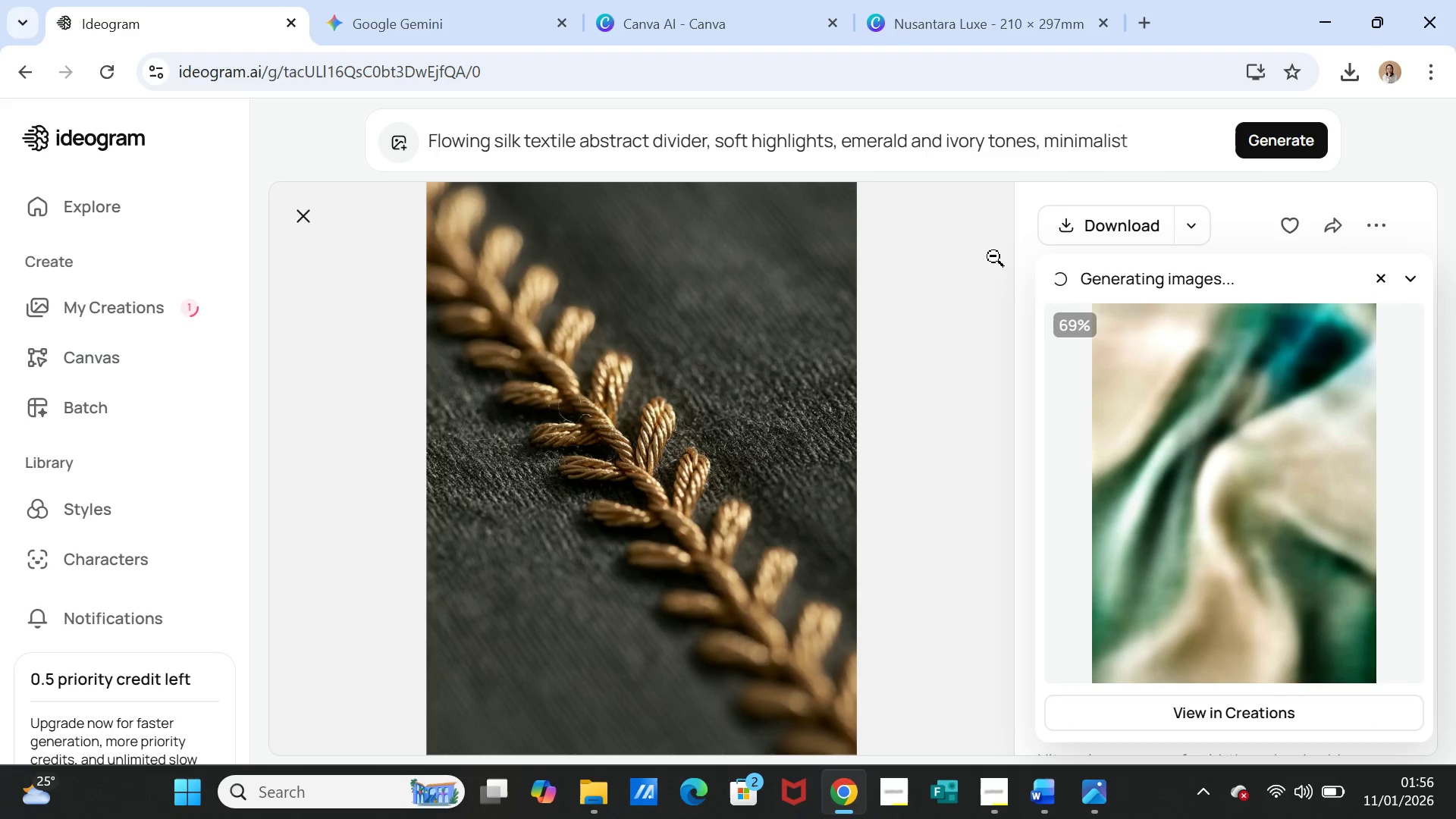 
wait(20.0)
 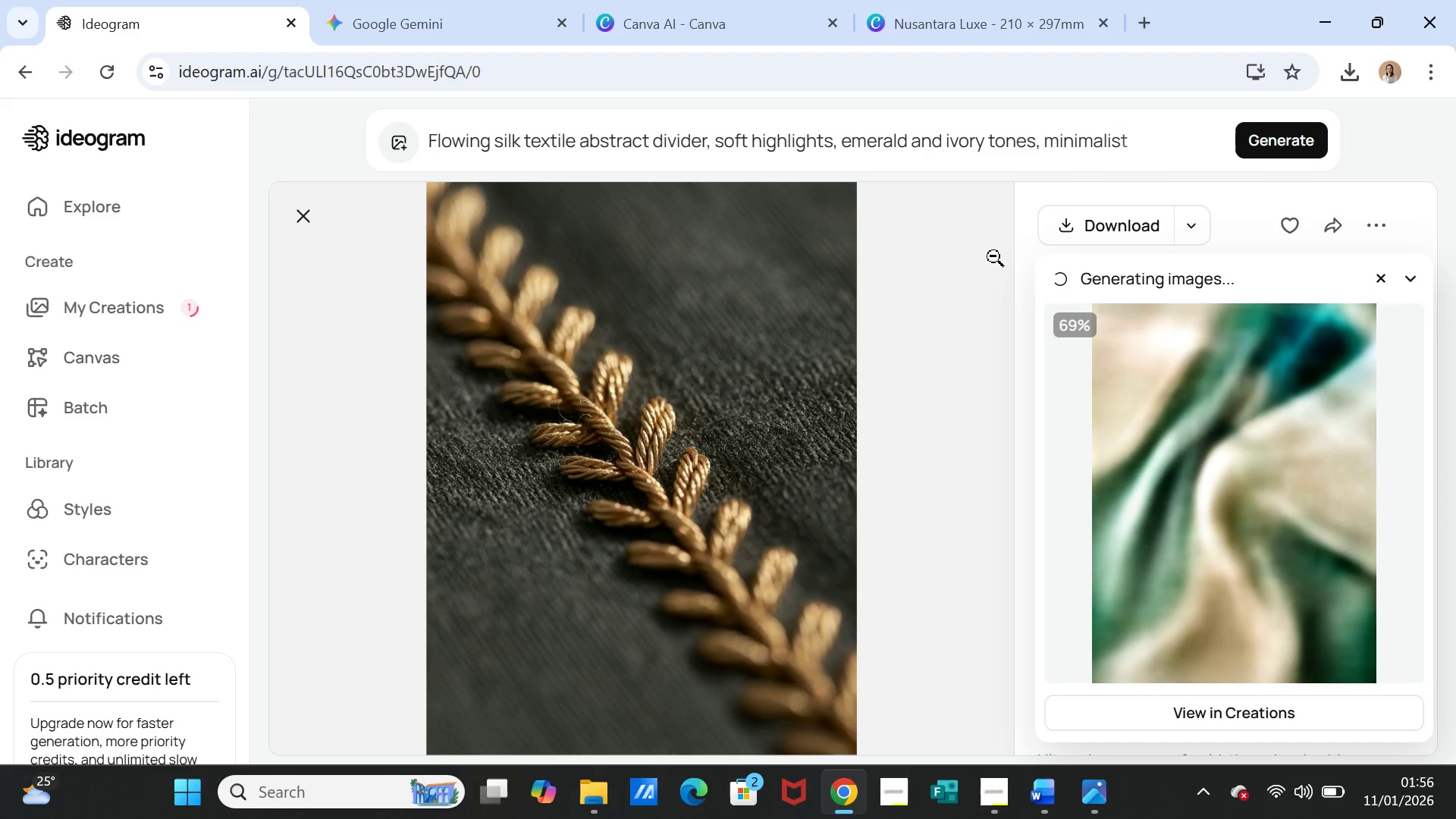 
left_click([1194, 432])
 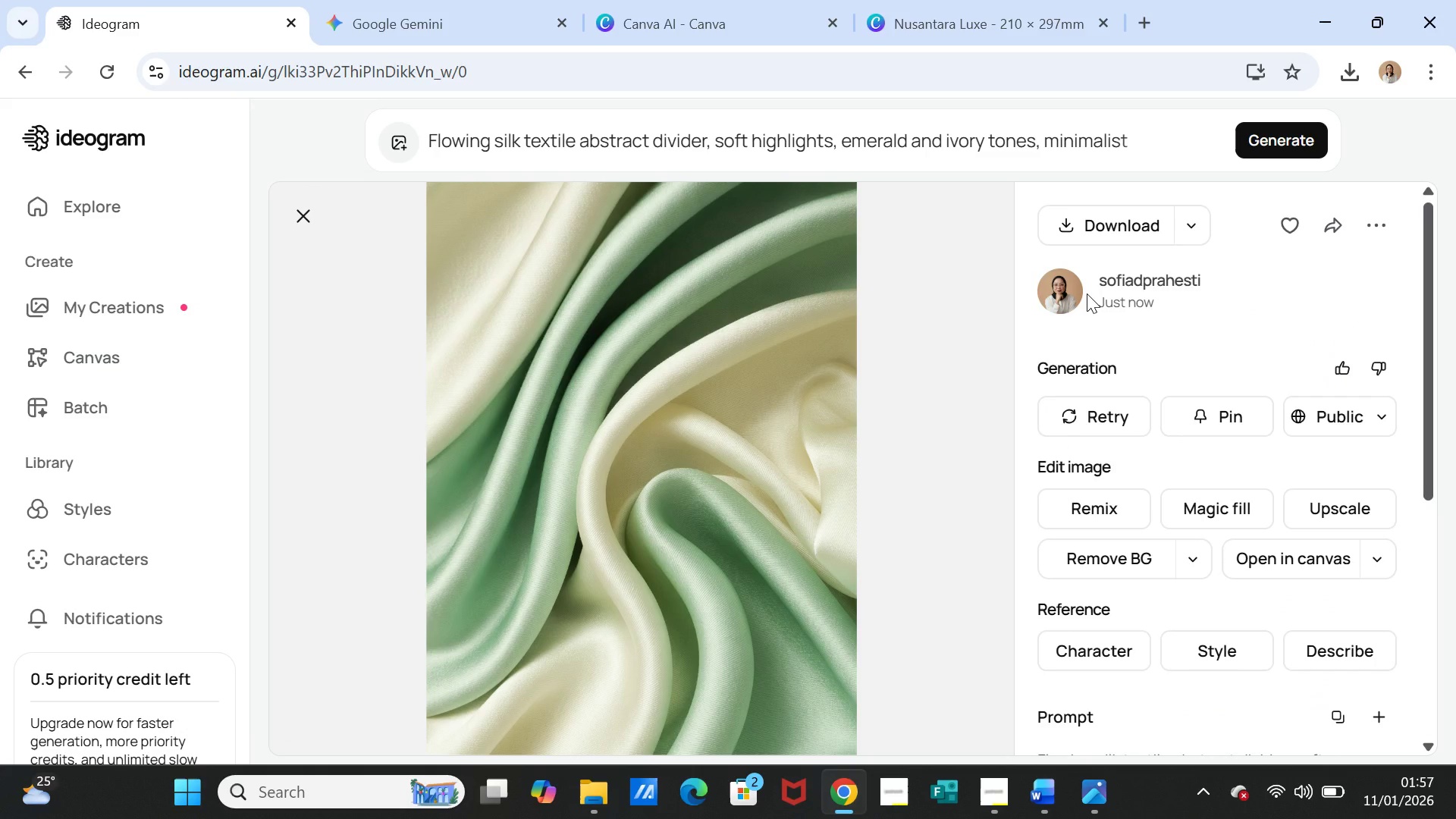 
left_click([1075, 229])
 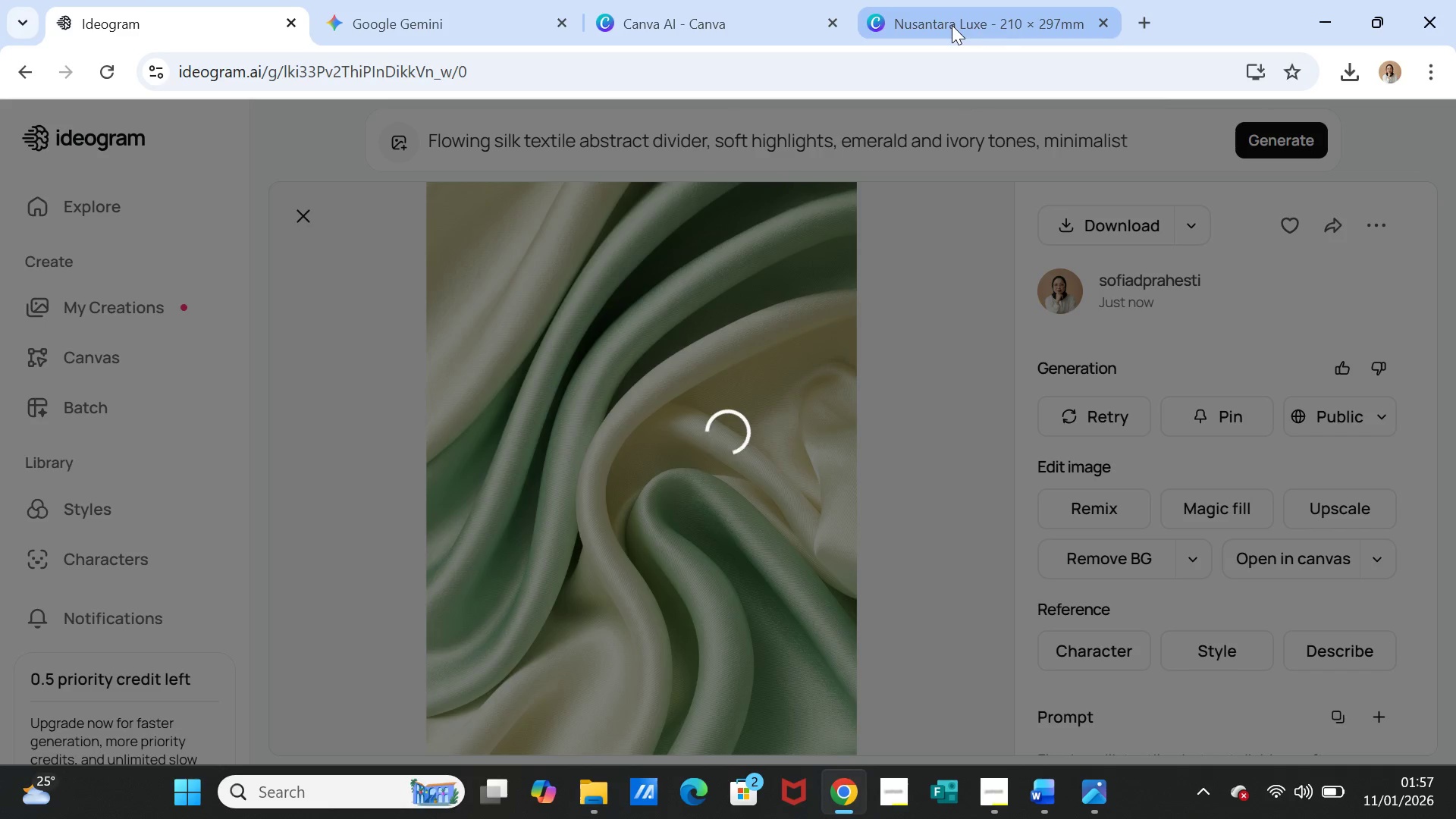 
left_click([952, 25])
 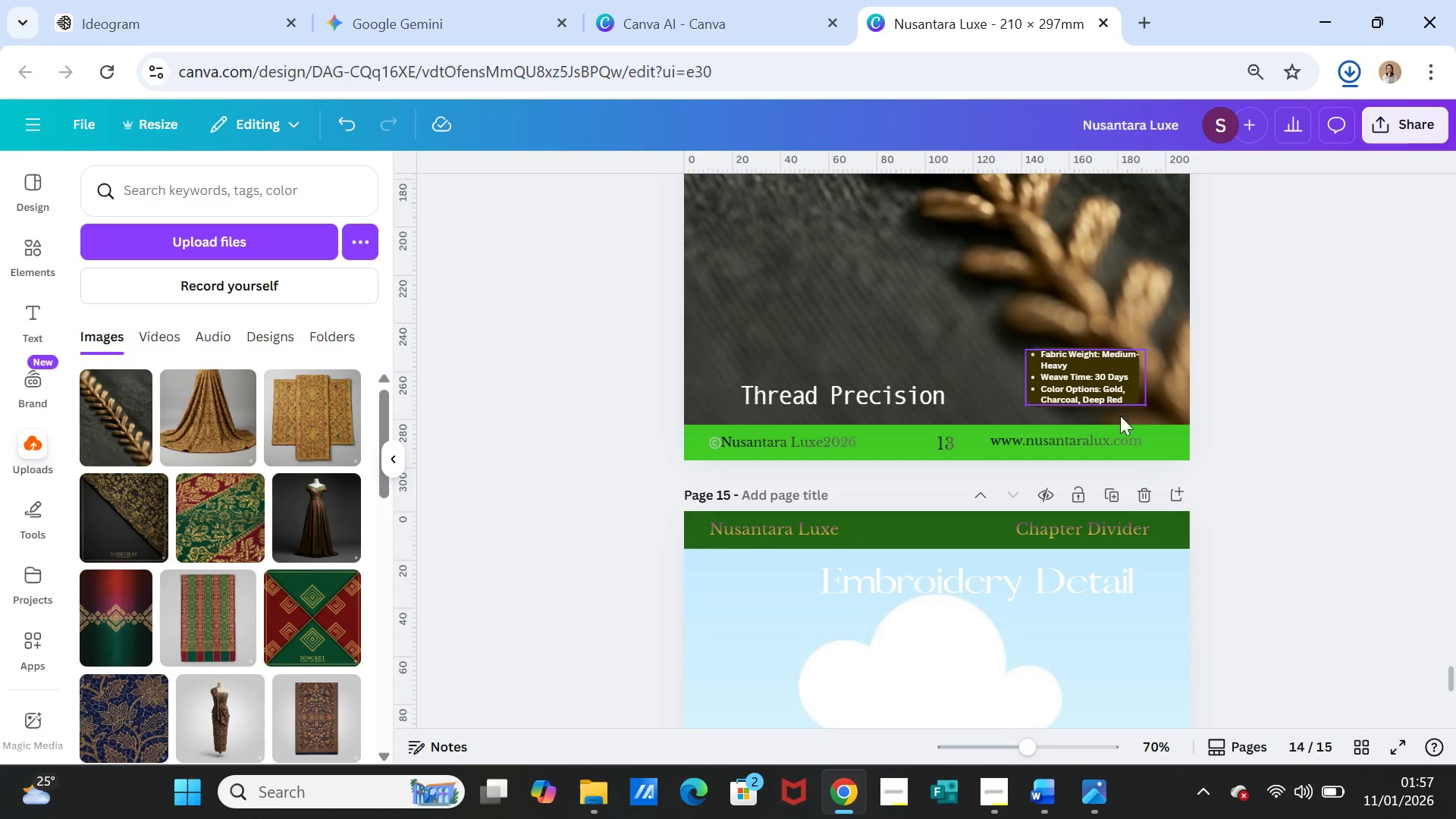 
scroll: coordinate [1136, 522], scroll_direction: down, amount: 4.0
 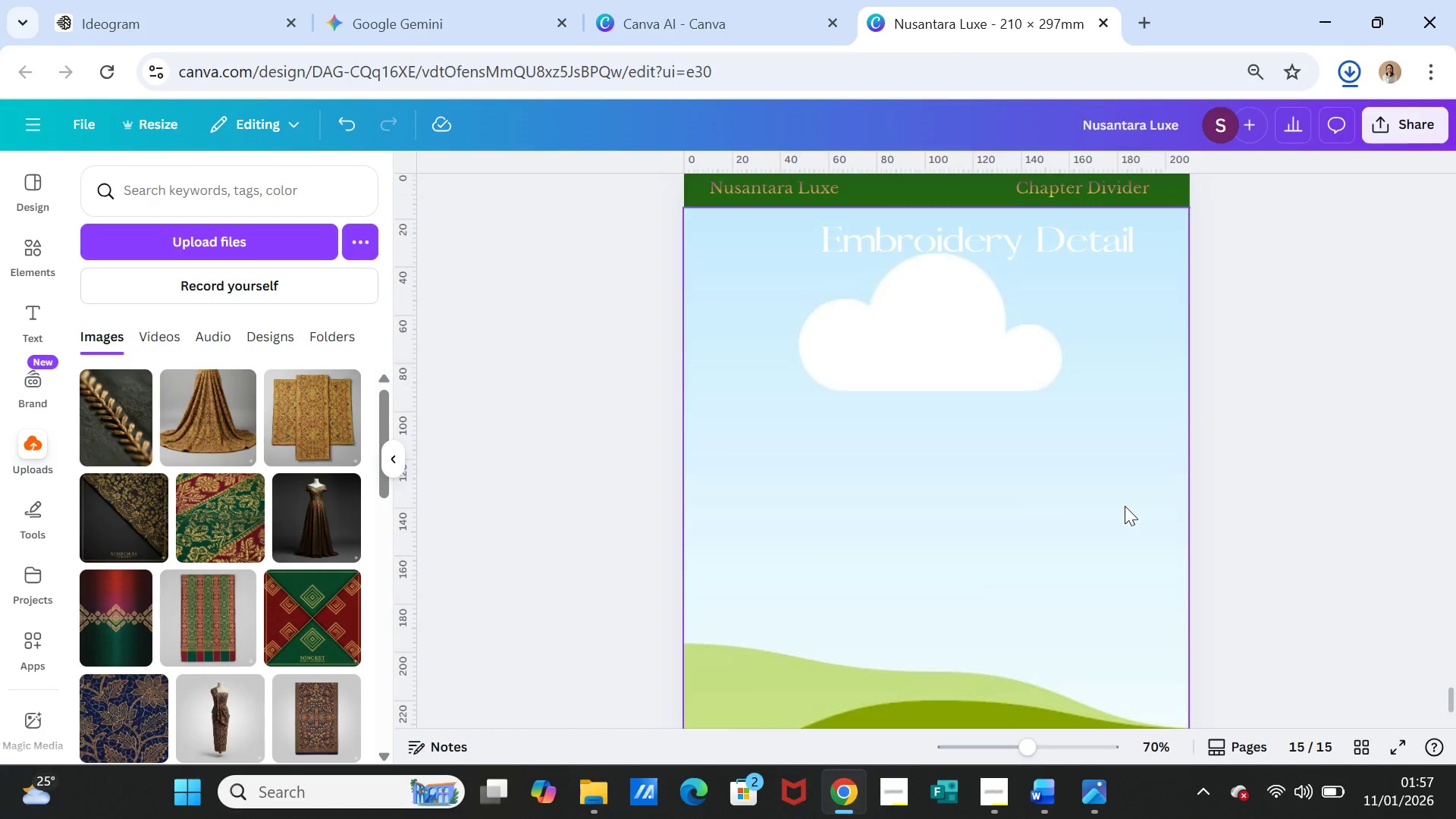 
scroll: coordinate [864, 442], scroll_direction: up, amount: 3.0
 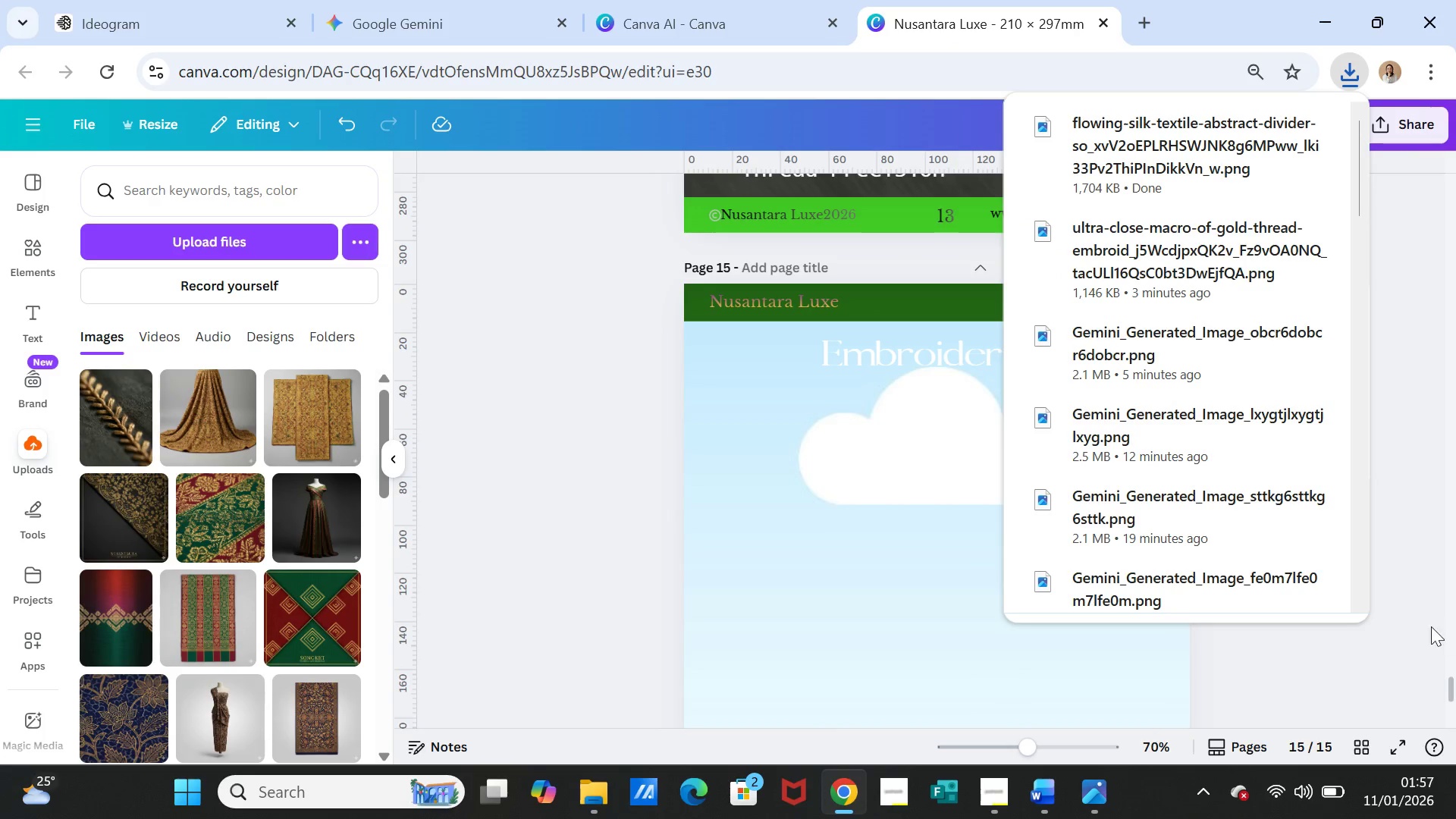 
left_click([1377, 609])
 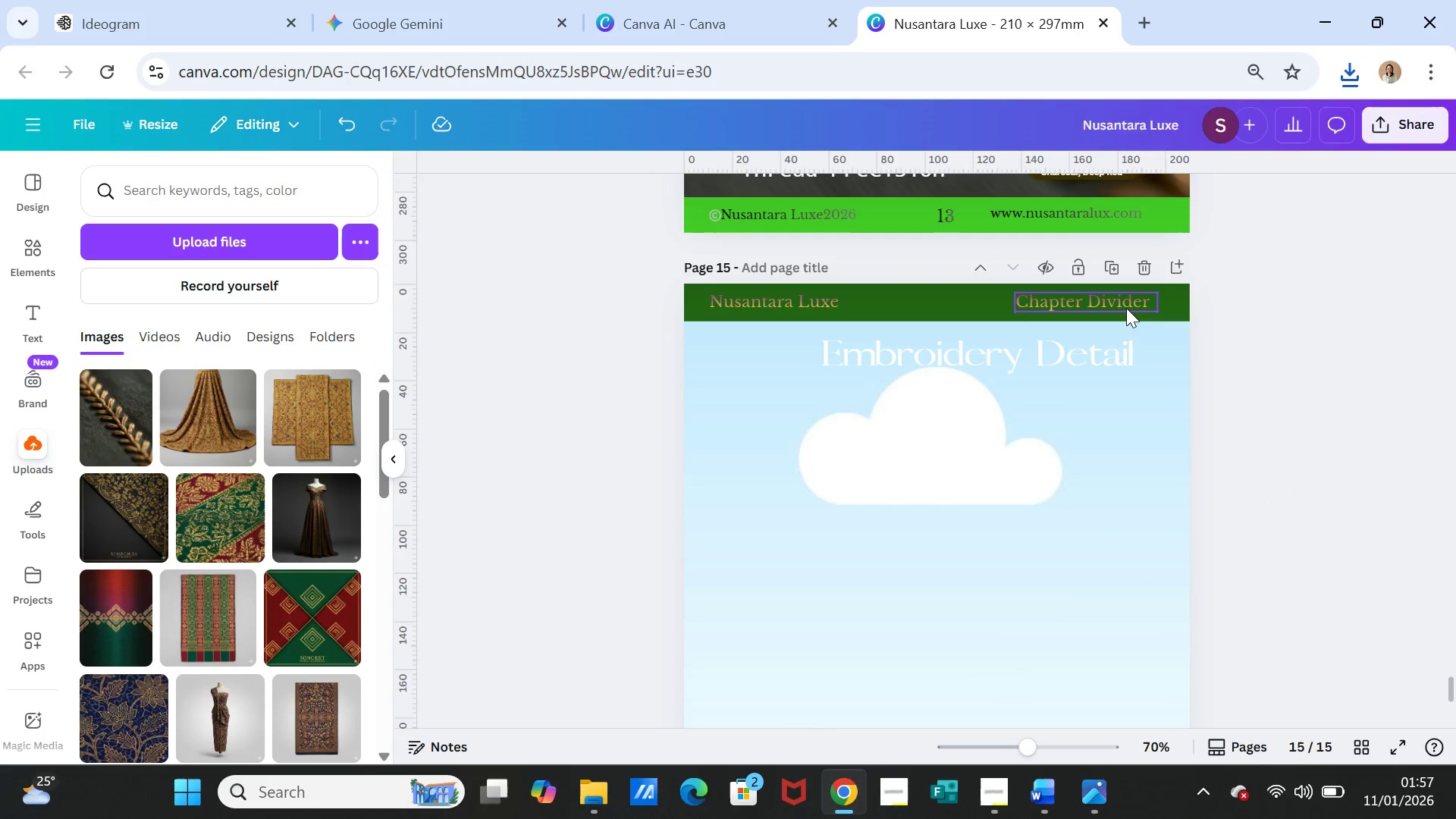 
left_click([1120, 303])
 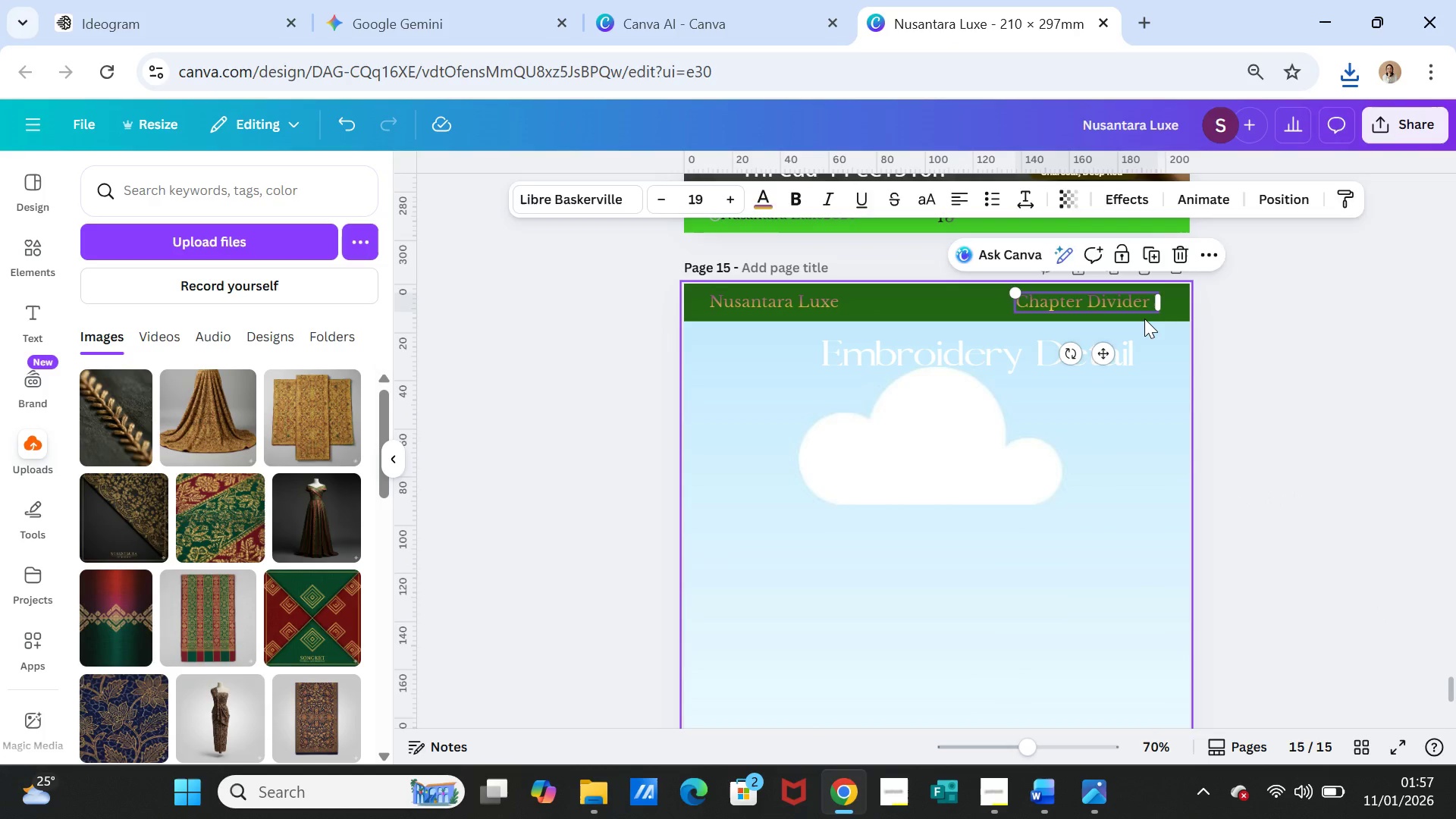 
key(Delete)
 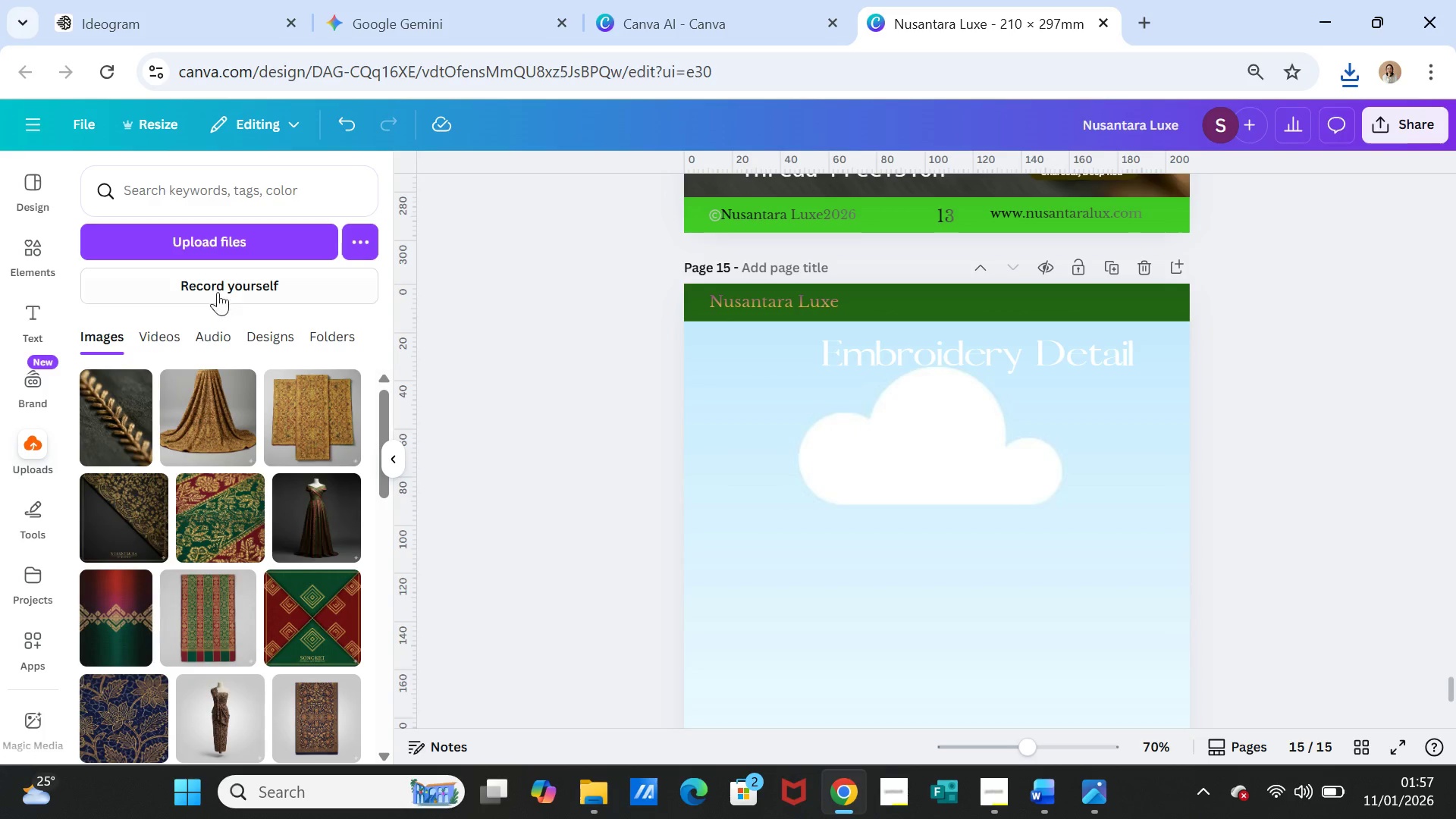 
left_click([224, 243])
 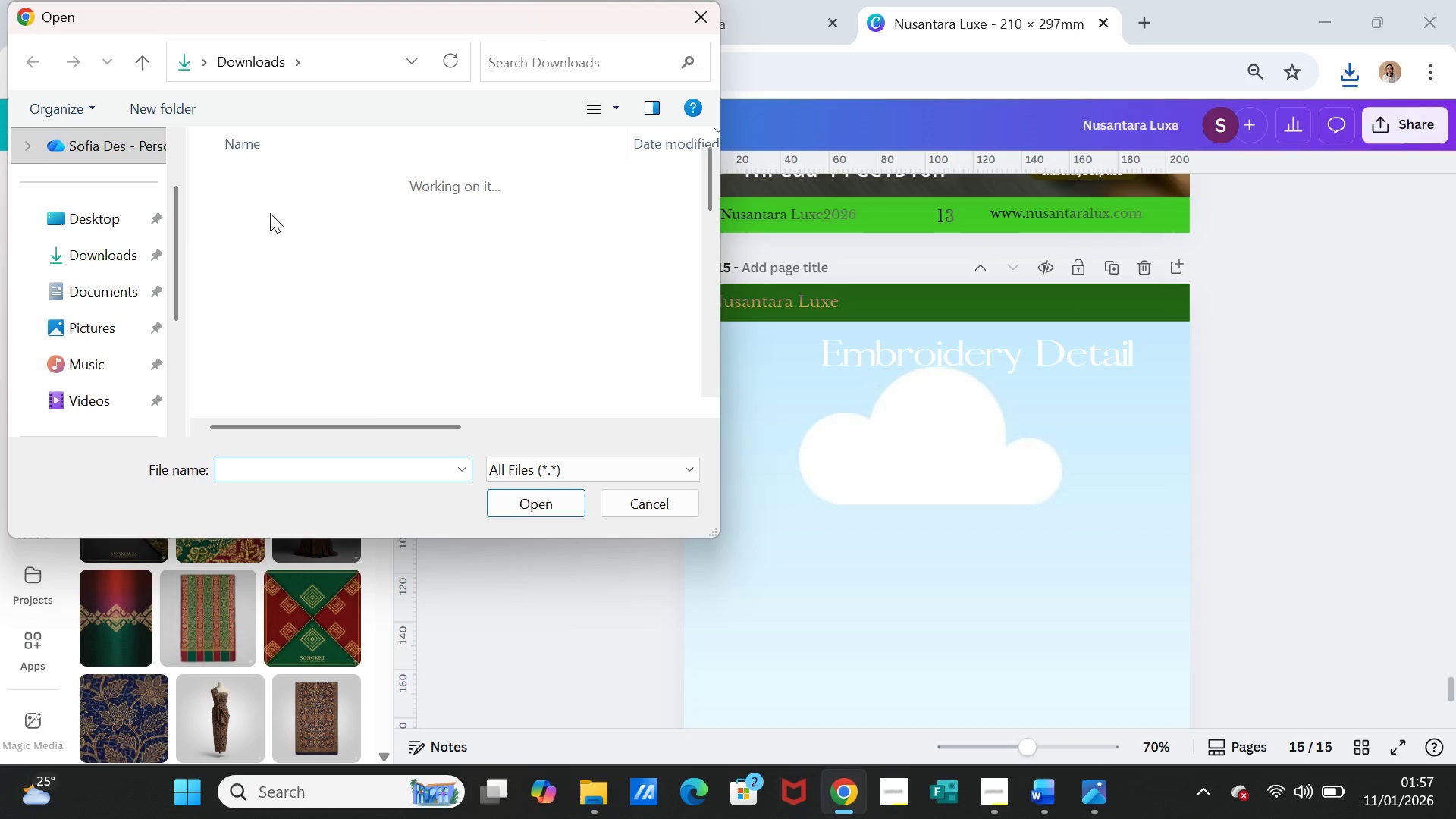 
left_click([278, 206])
 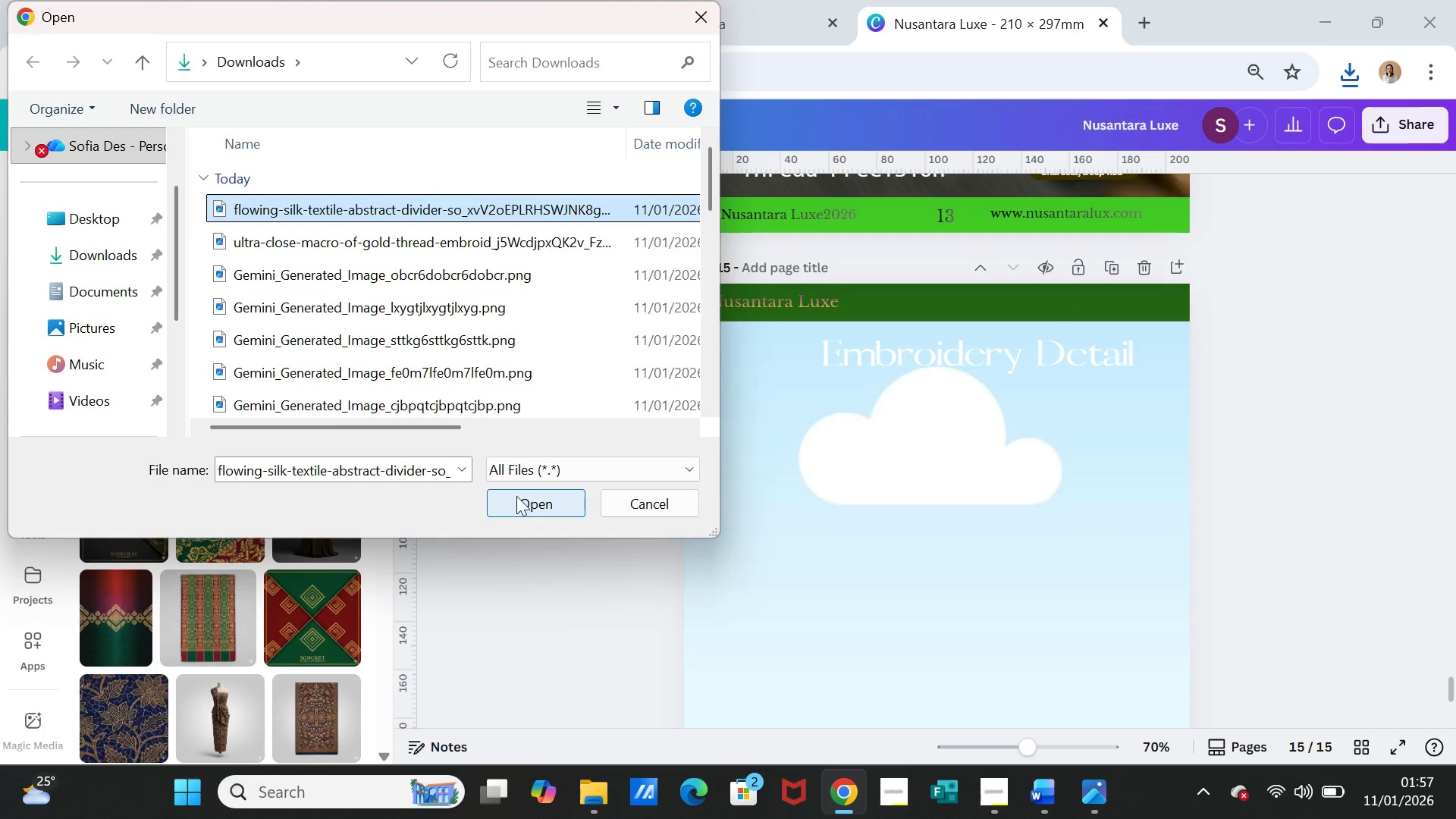 
left_click([516, 495])
 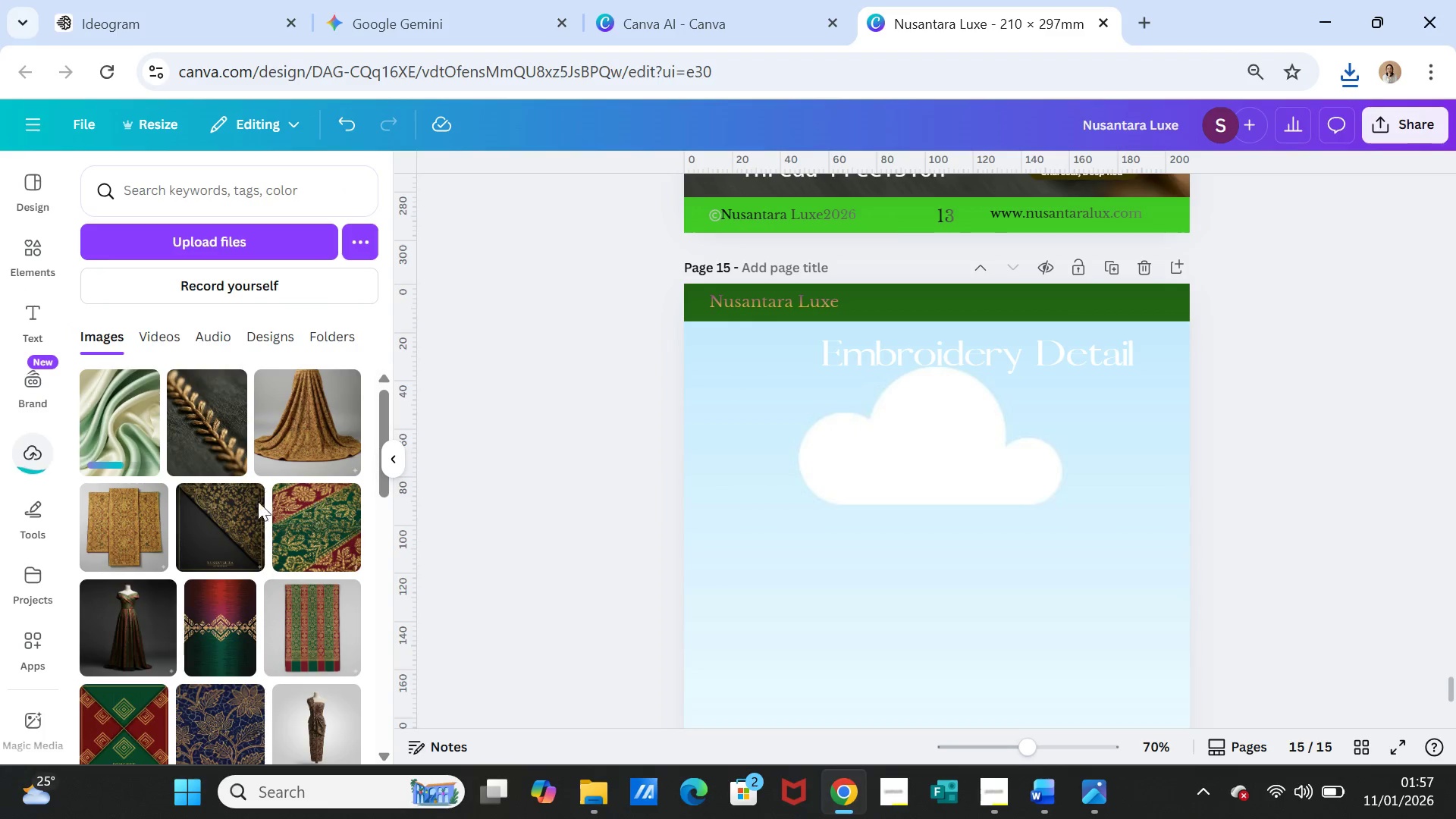 
left_click([123, 437])
 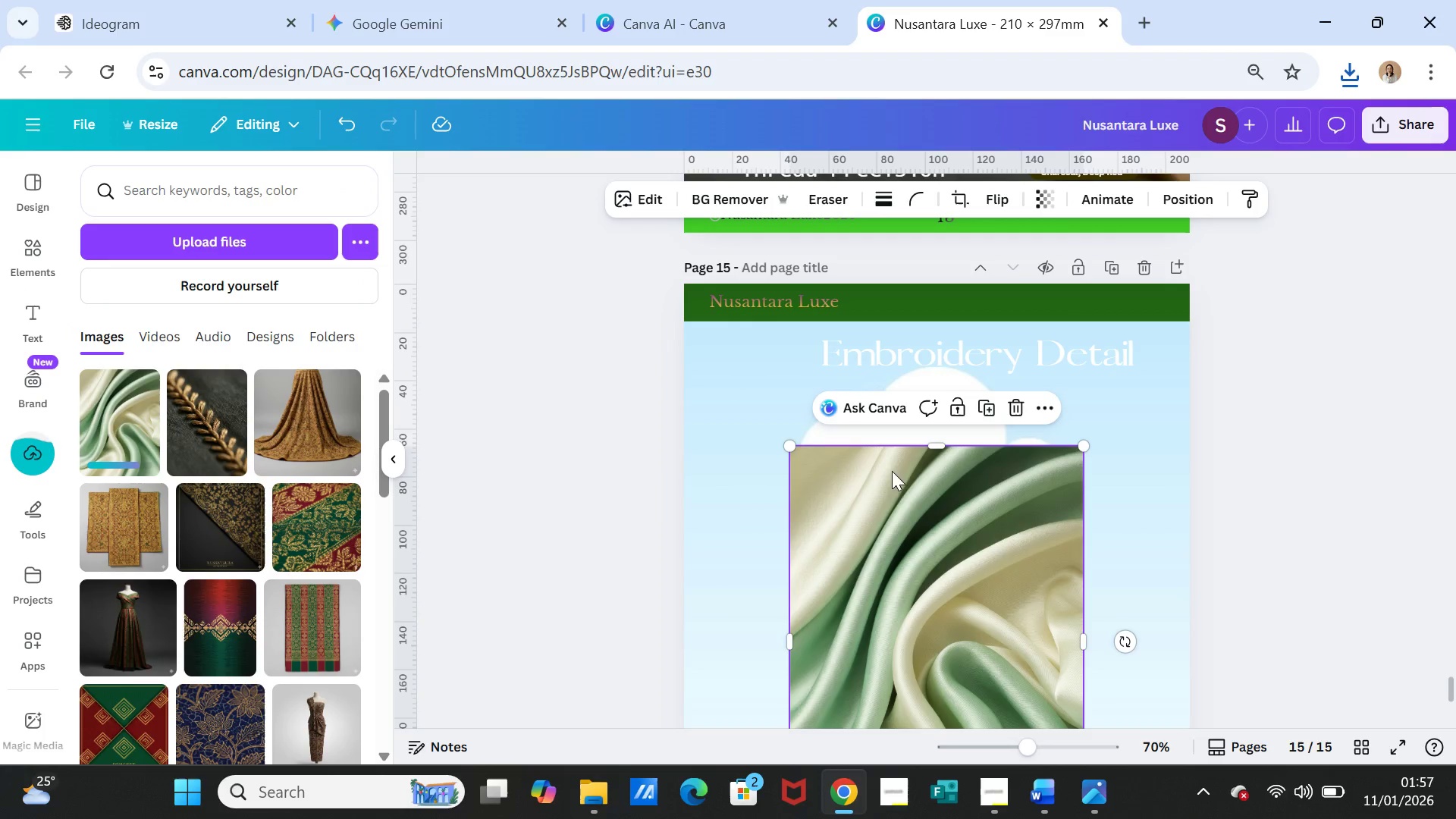 
left_click_drag(start_coordinate=[901, 511], to_coordinate=[899, 504])
 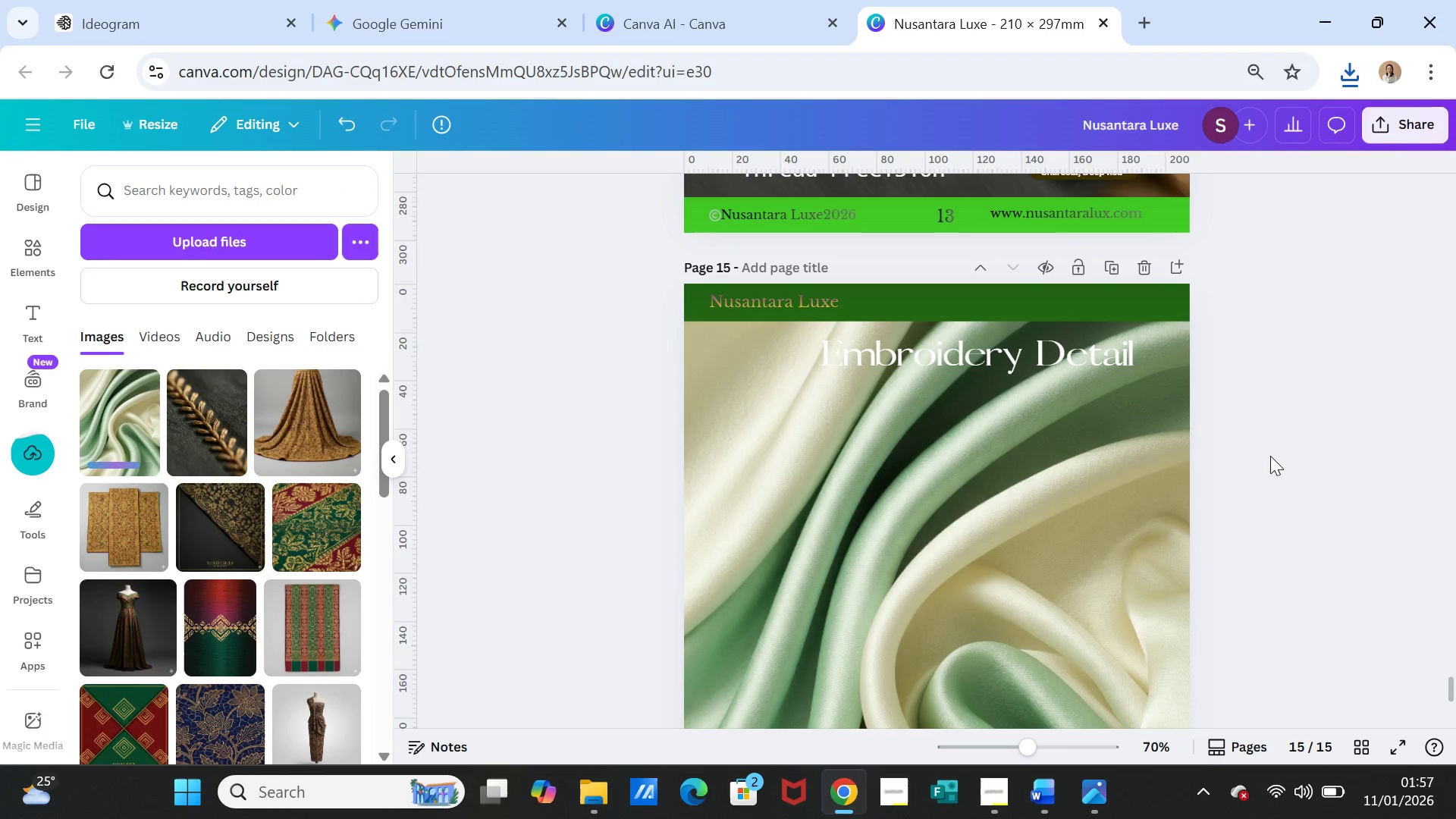 
left_click([1270, 456])
 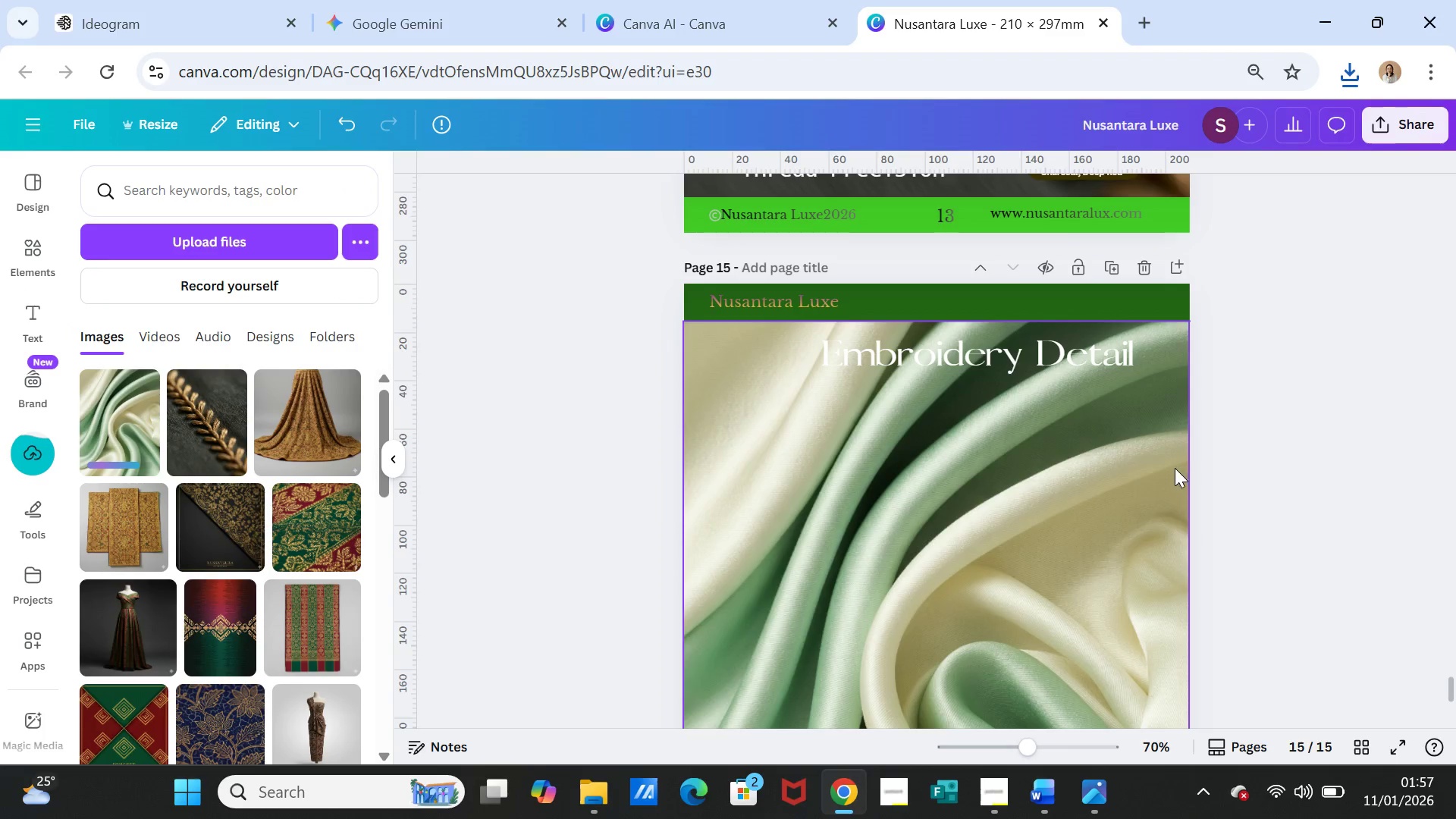 
scroll: coordinate [1171, 475], scroll_direction: down, amount: 1.0
 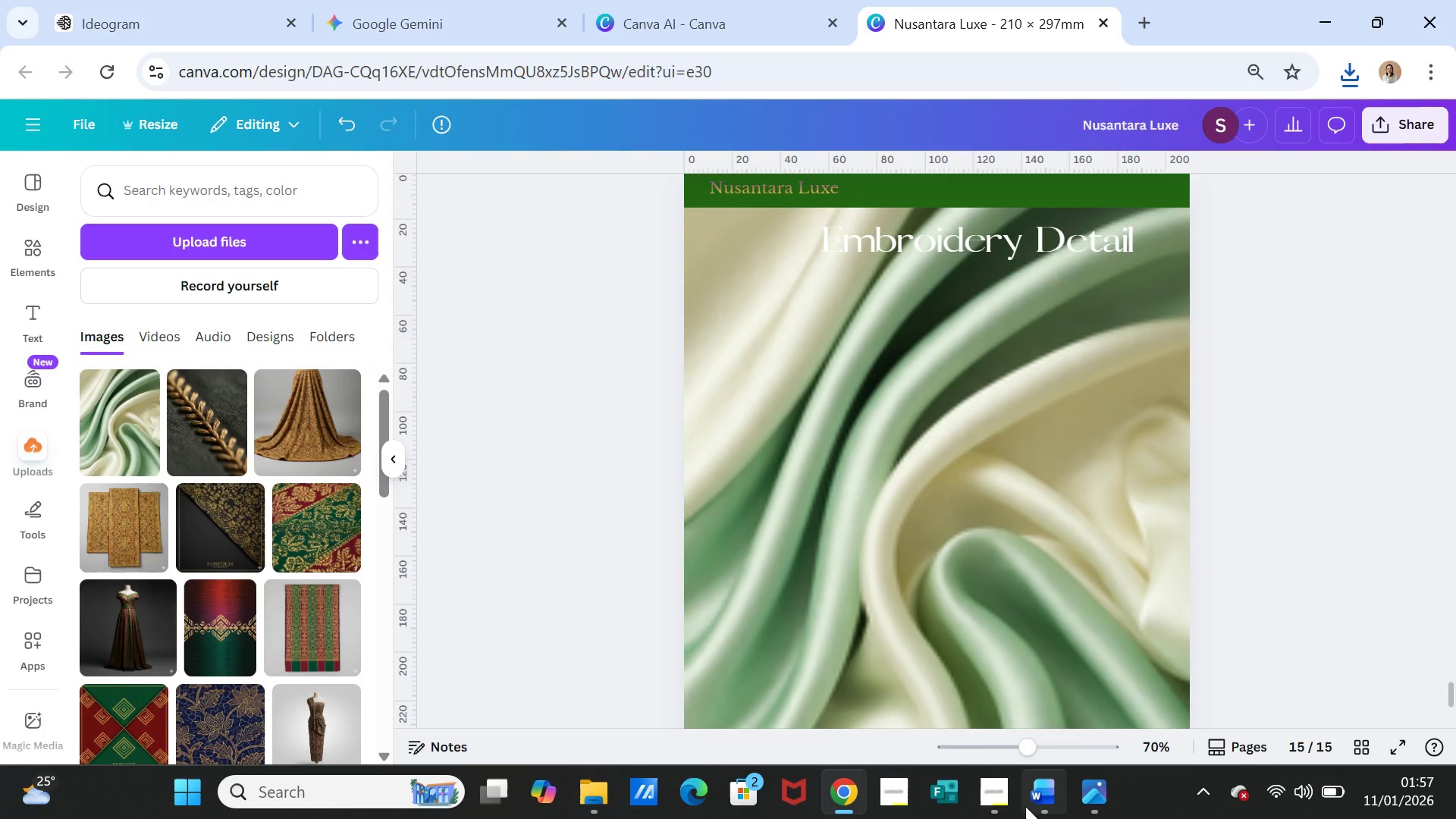 
left_click([1037, 799])
 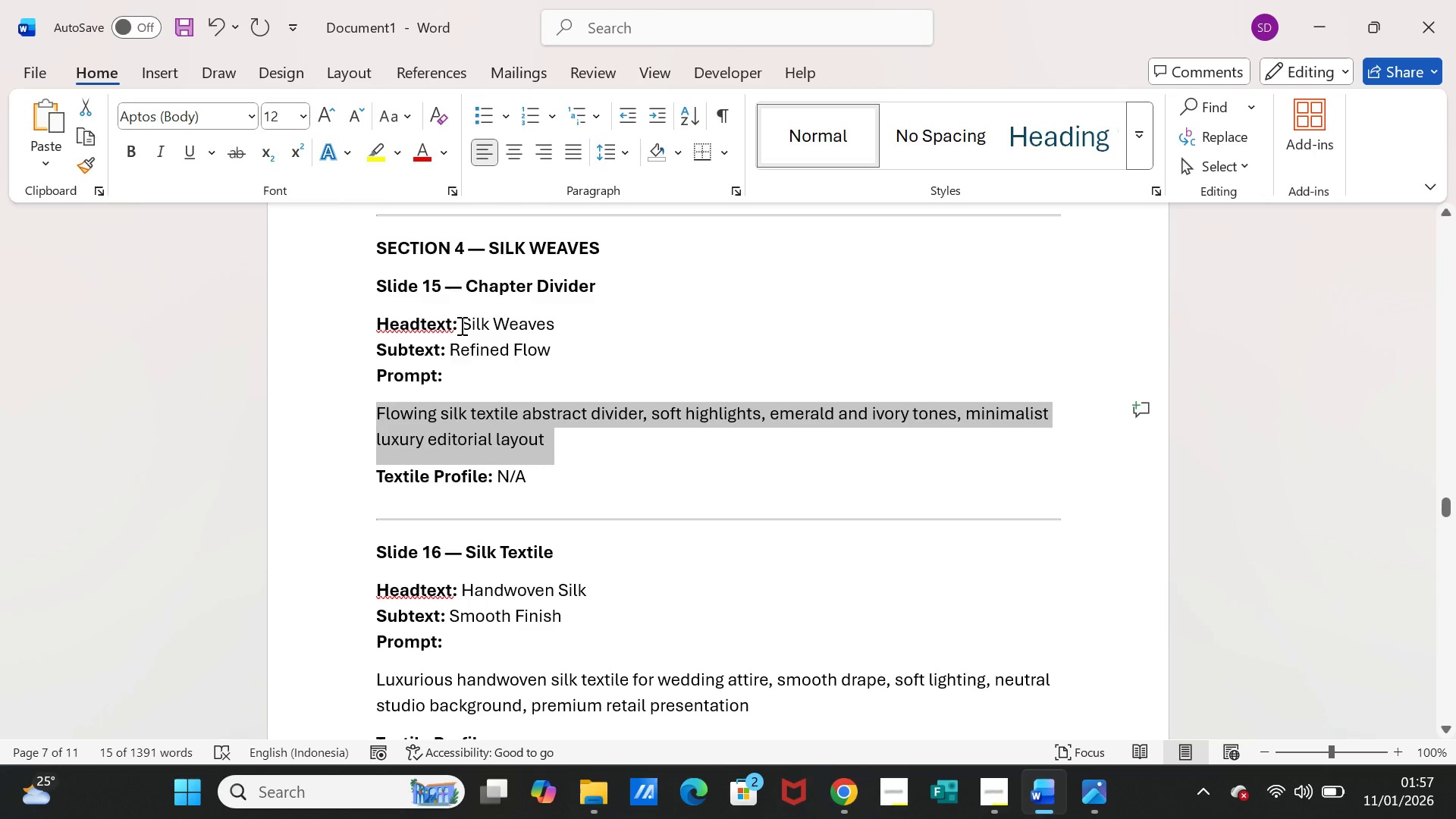 
left_click_drag(start_coordinate=[460, 325], to_coordinate=[526, 325])
 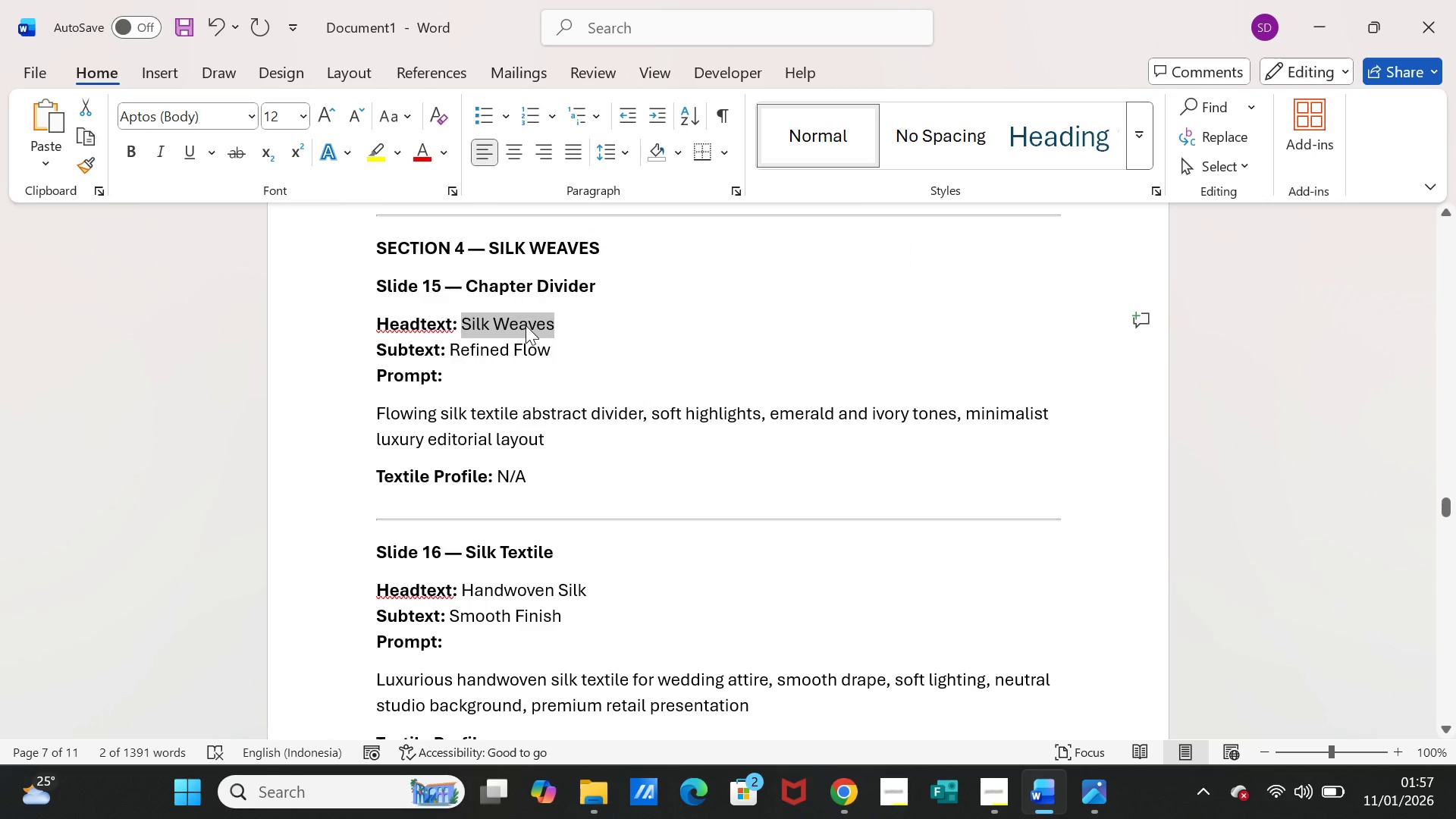 
key(Control+C)
 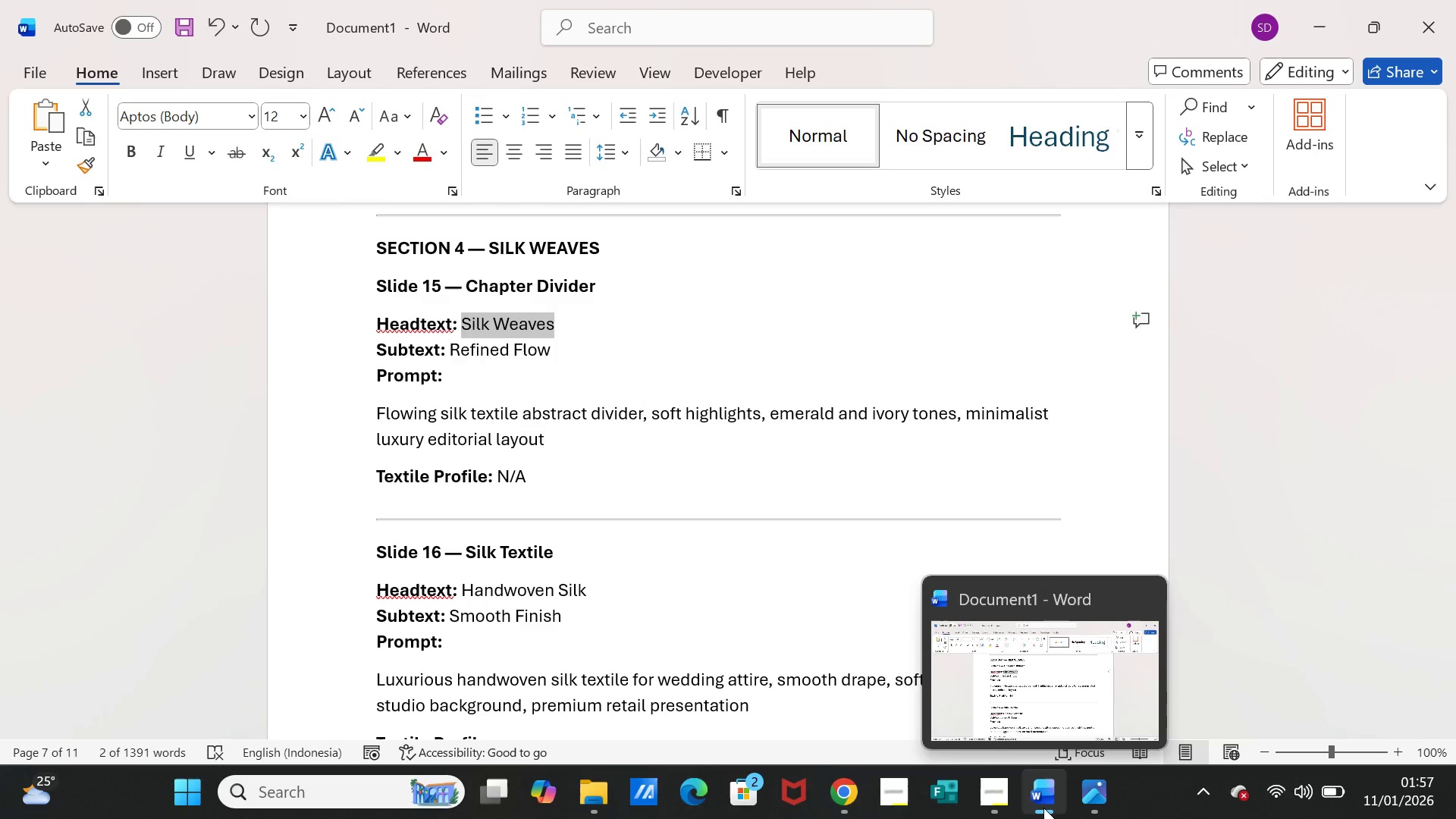 
left_click([1043, 808])
 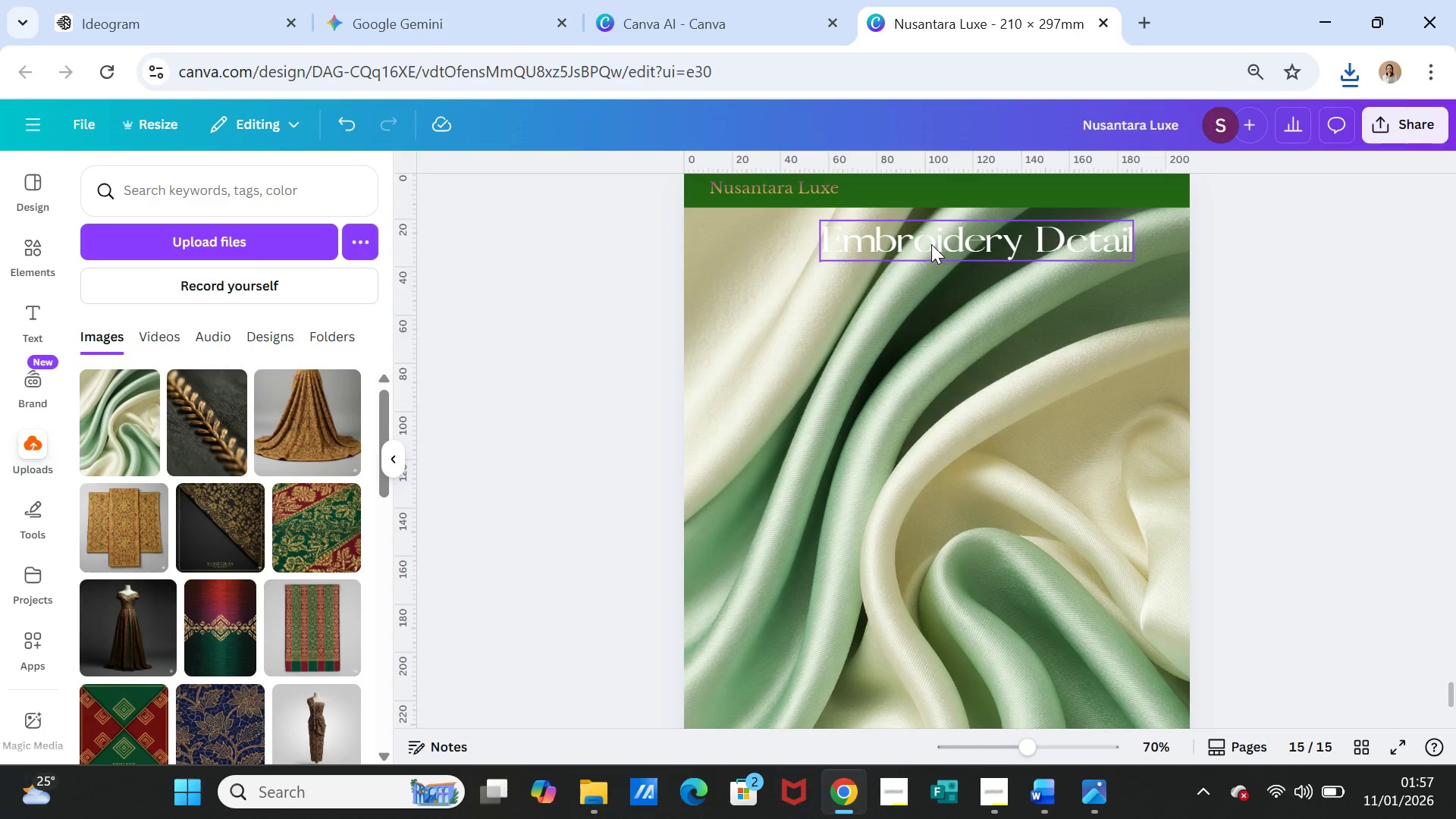 
double_click([931, 244])
 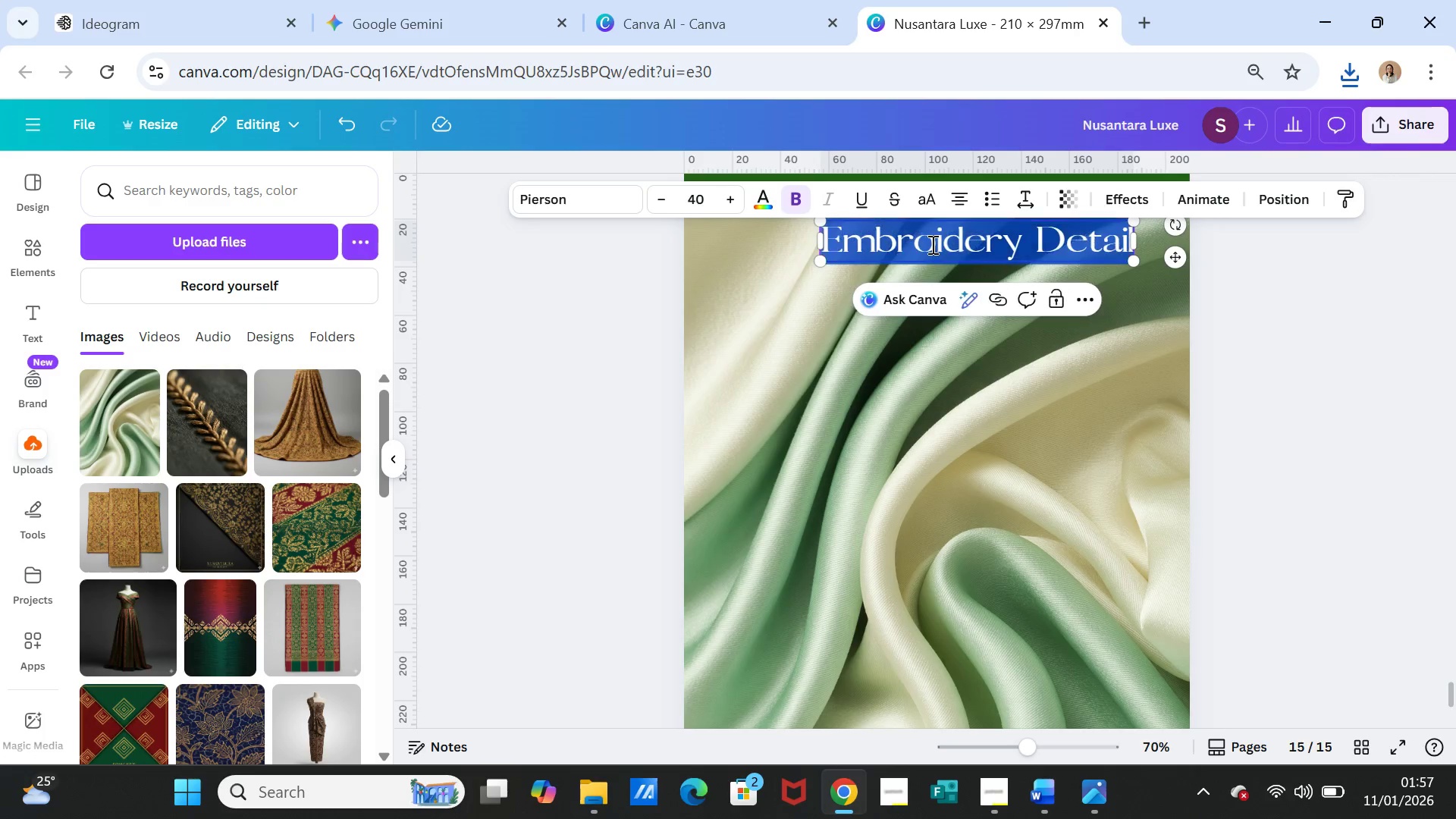 
triple_click([931, 244])
 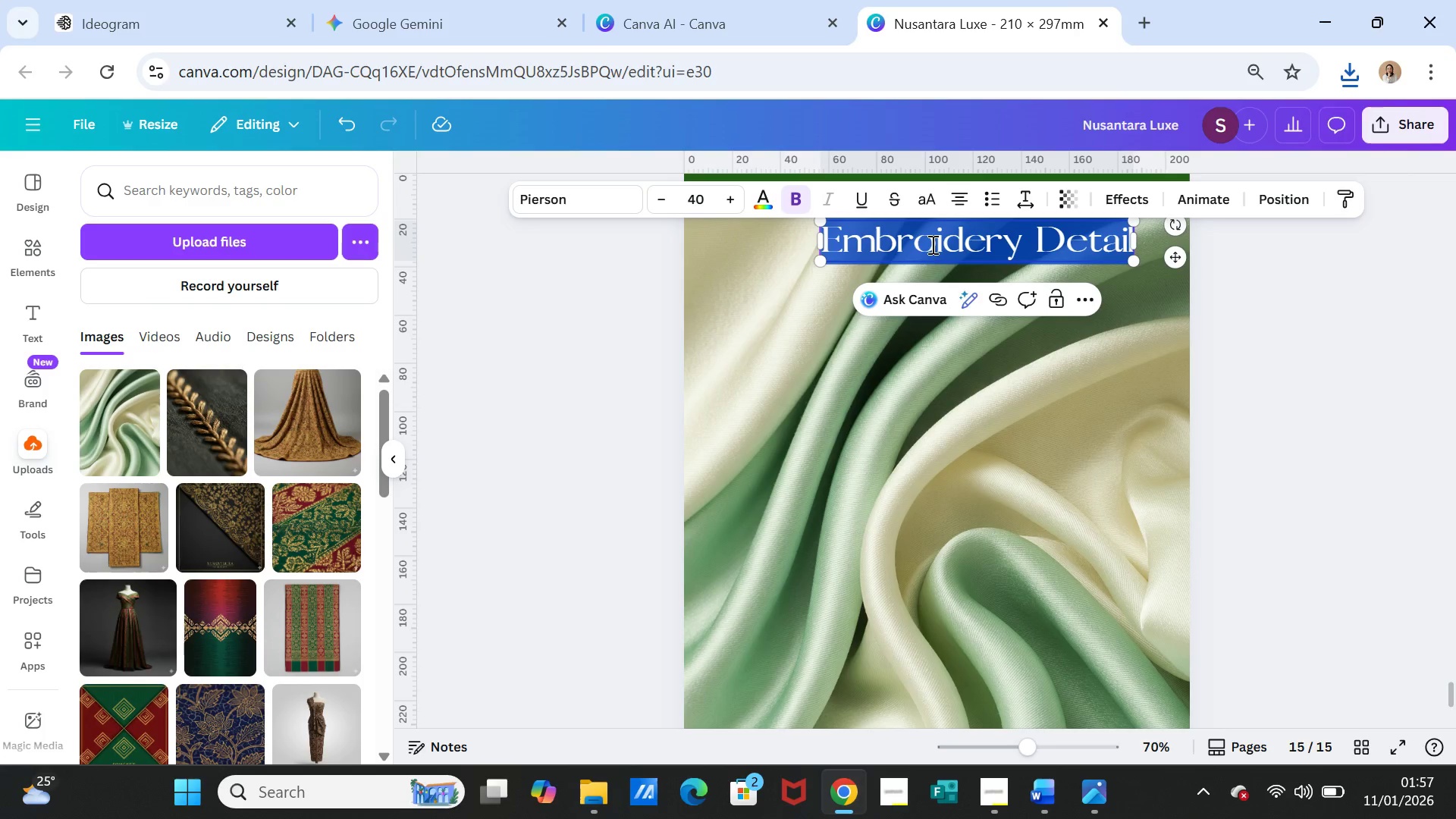 
key(Control+V)
 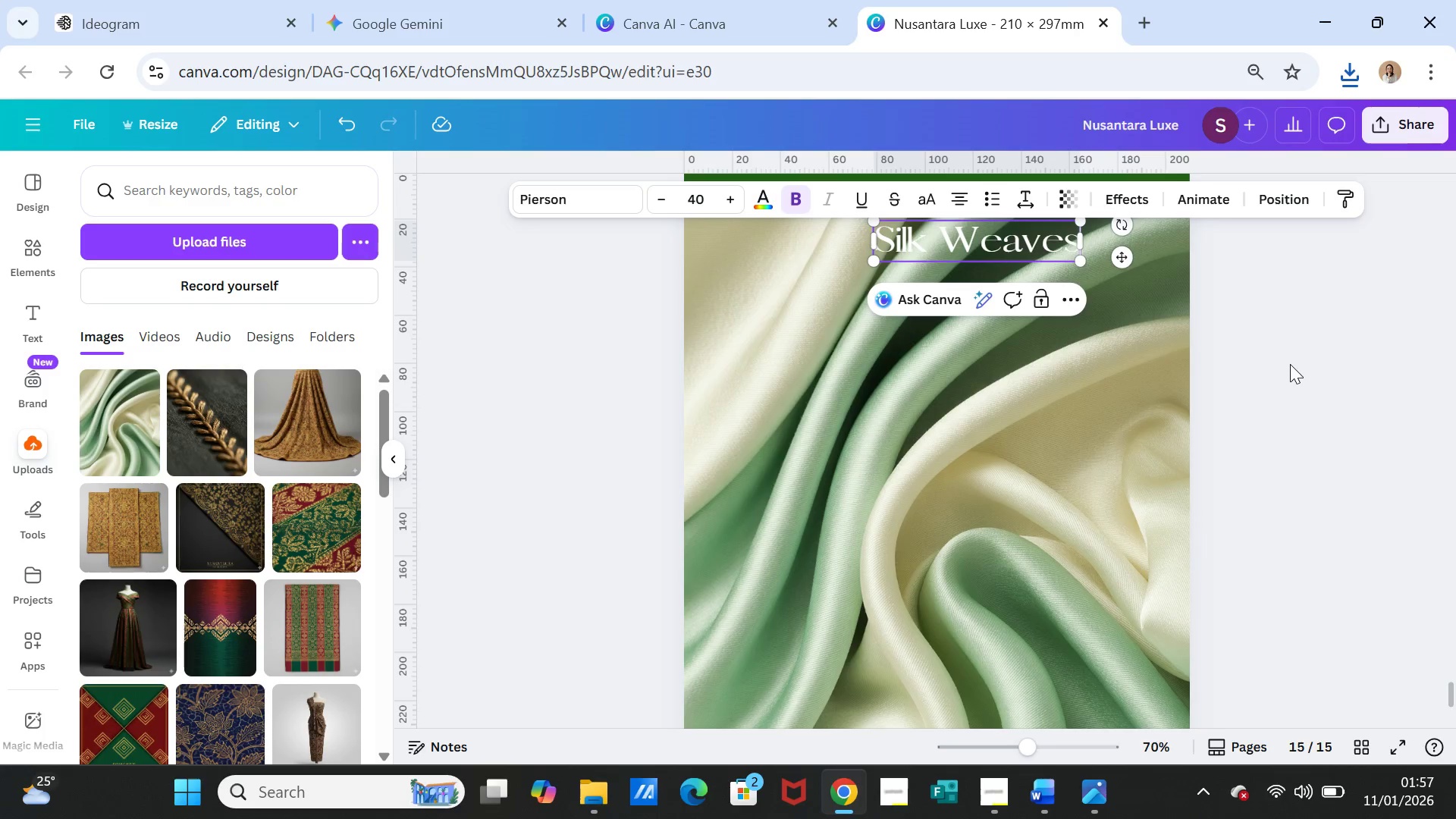 
left_click([1290, 364])
 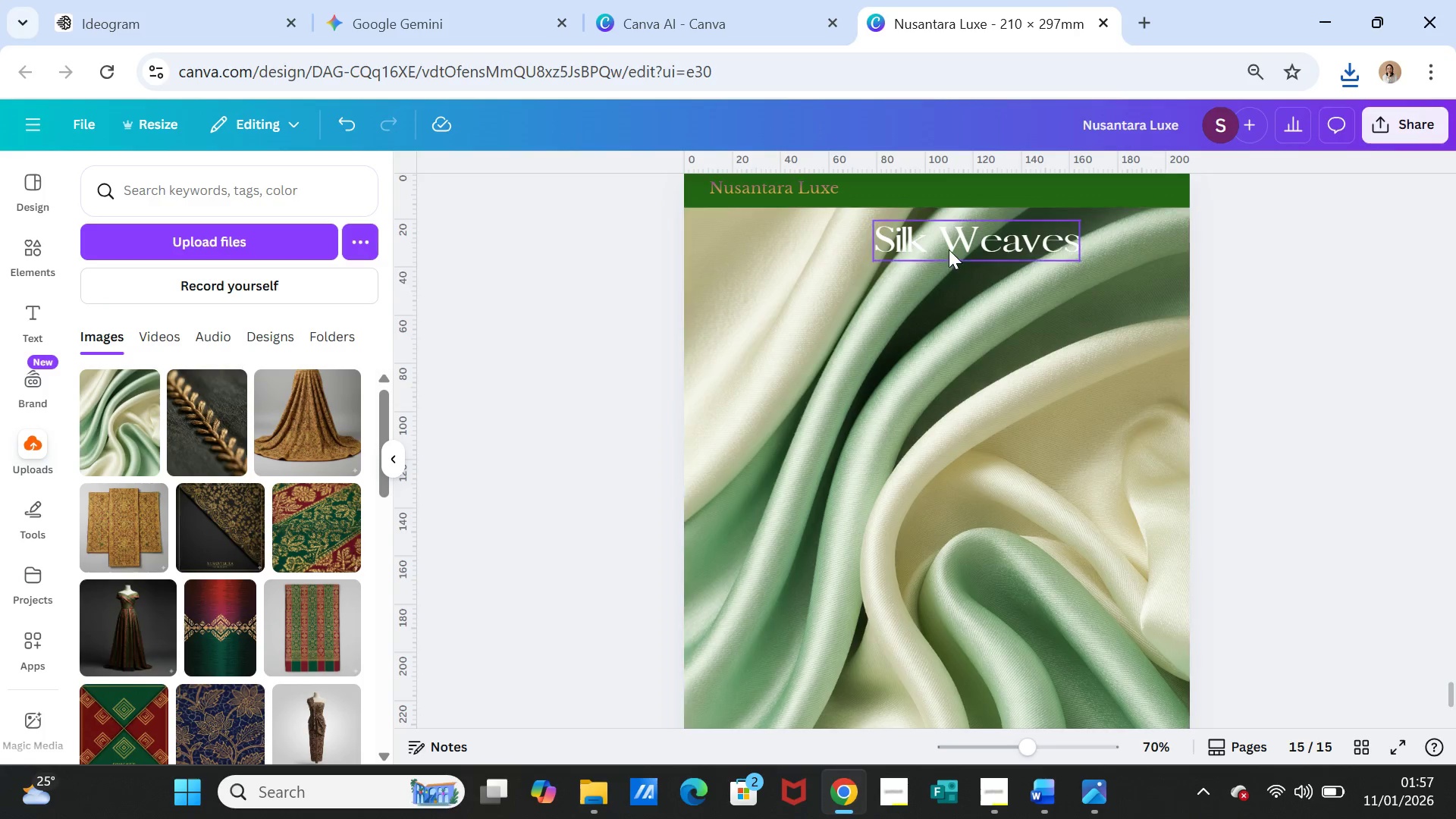 
left_click_drag(start_coordinate=[949, 249], to_coordinate=[810, 255])
 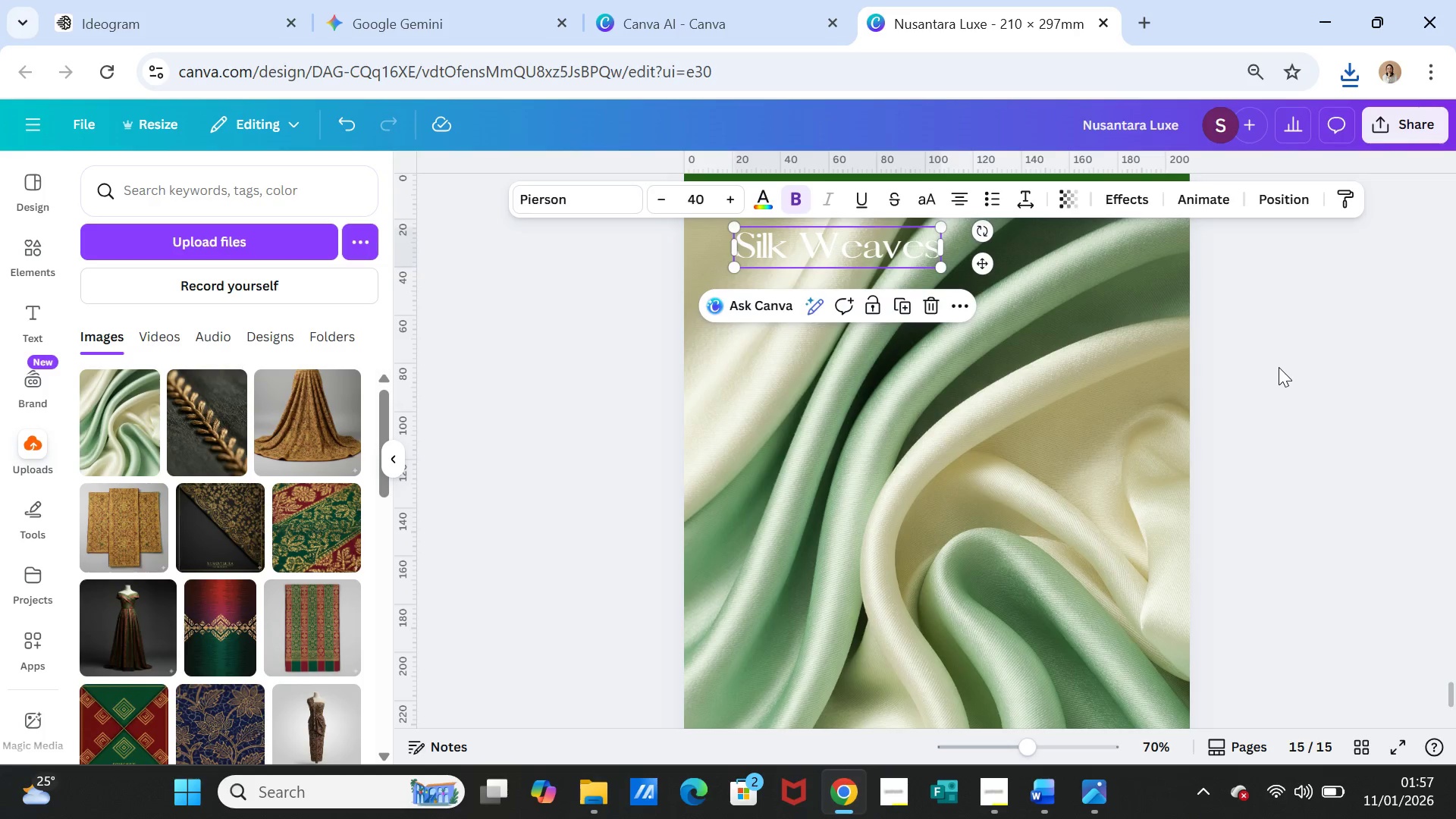 
left_click([1279, 367])
 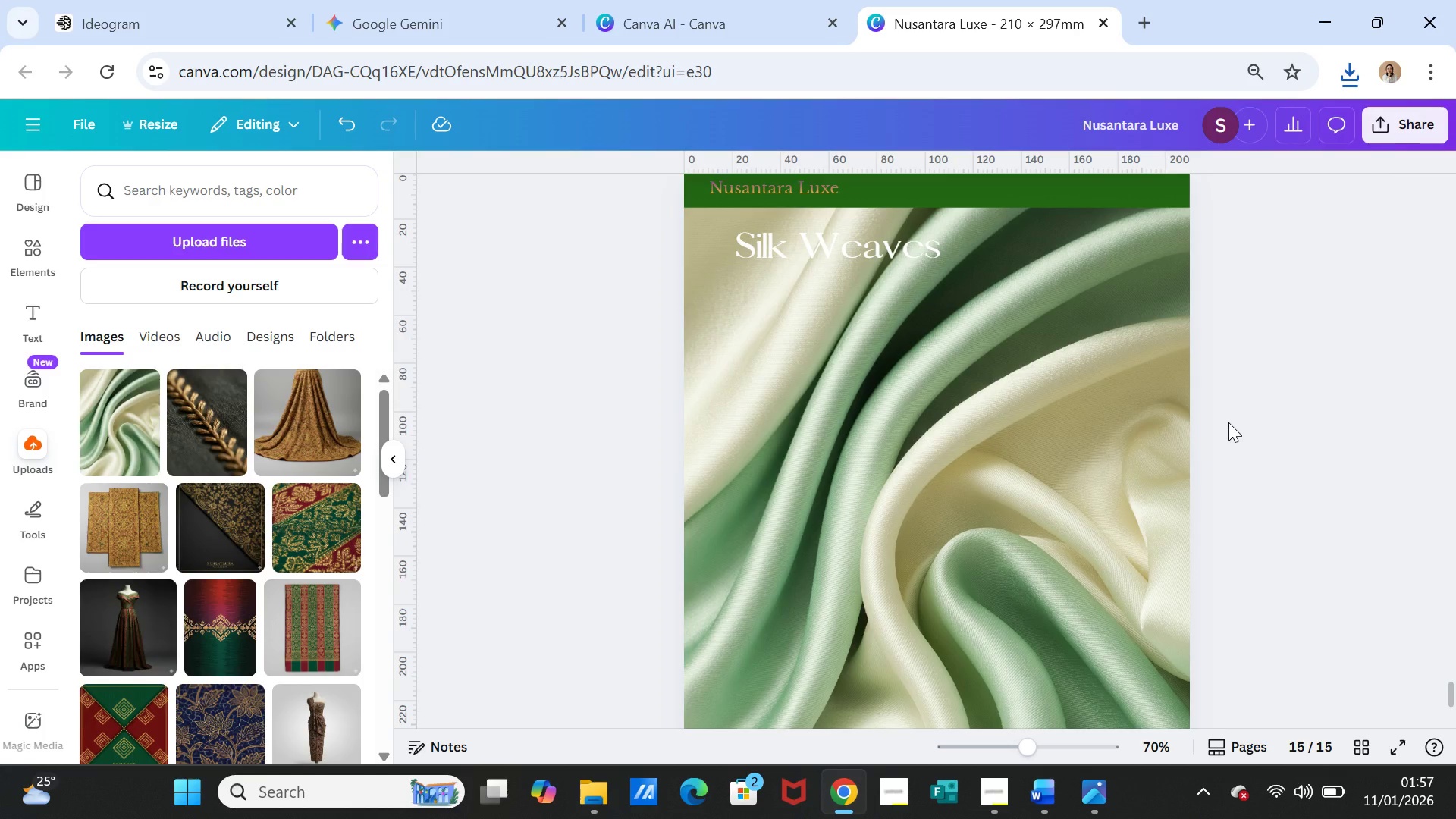 
scroll: coordinate [1228, 422], scroll_direction: up, amount: 1.0
 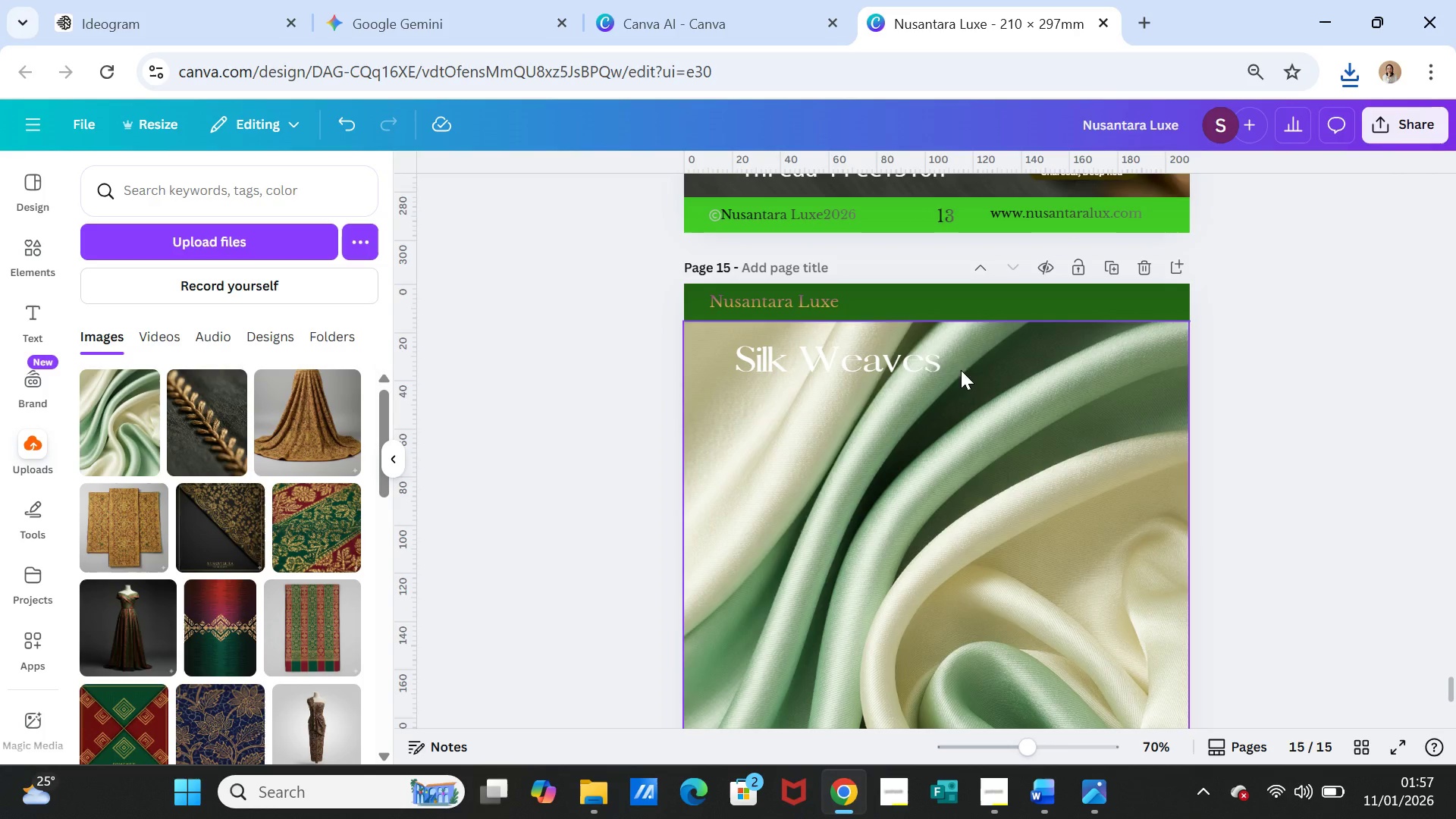 
left_click_drag(start_coordinate=[876, 359], to_coordinate=[1072, 354])
 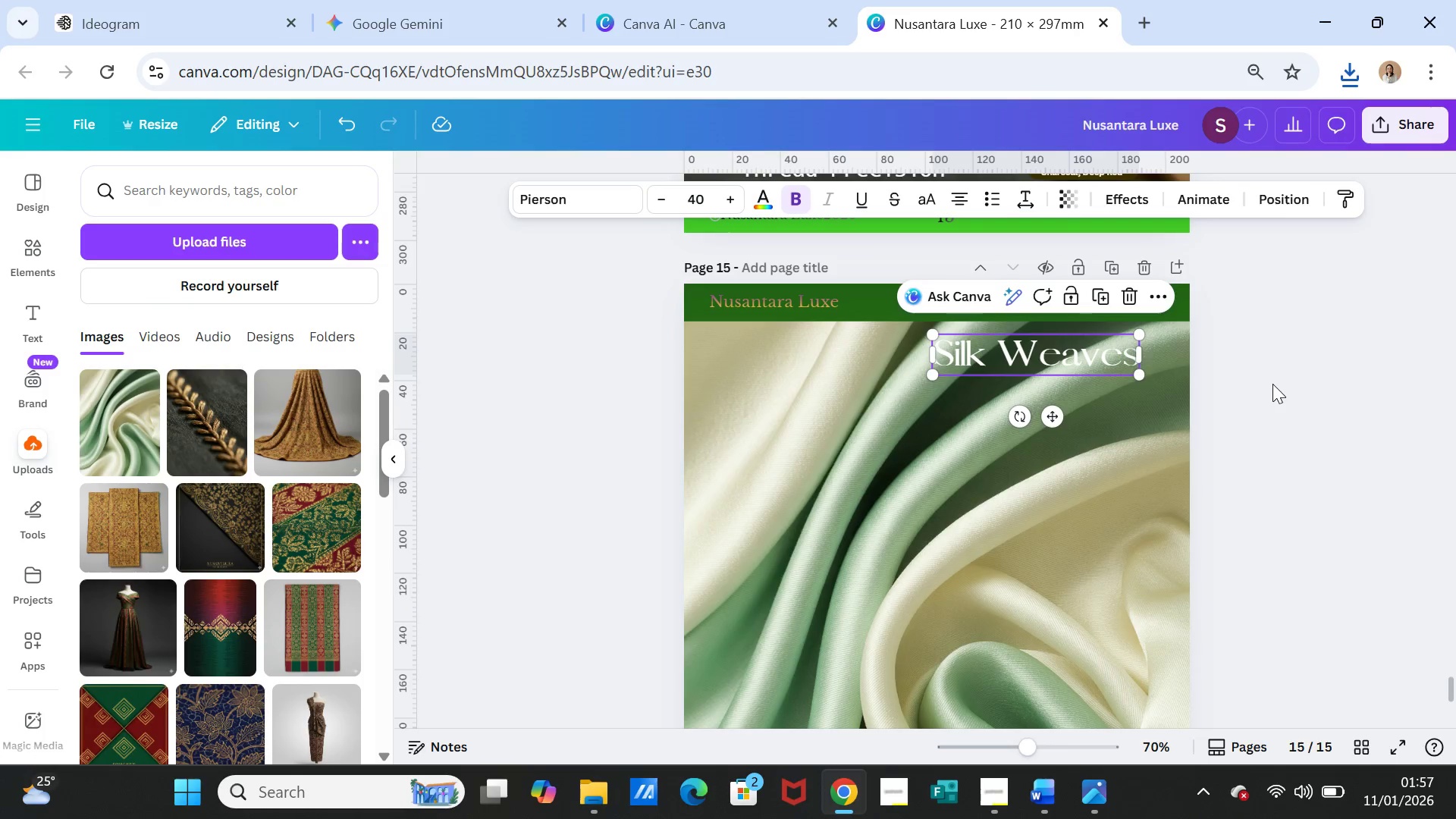 
left_click([1272, 384])
 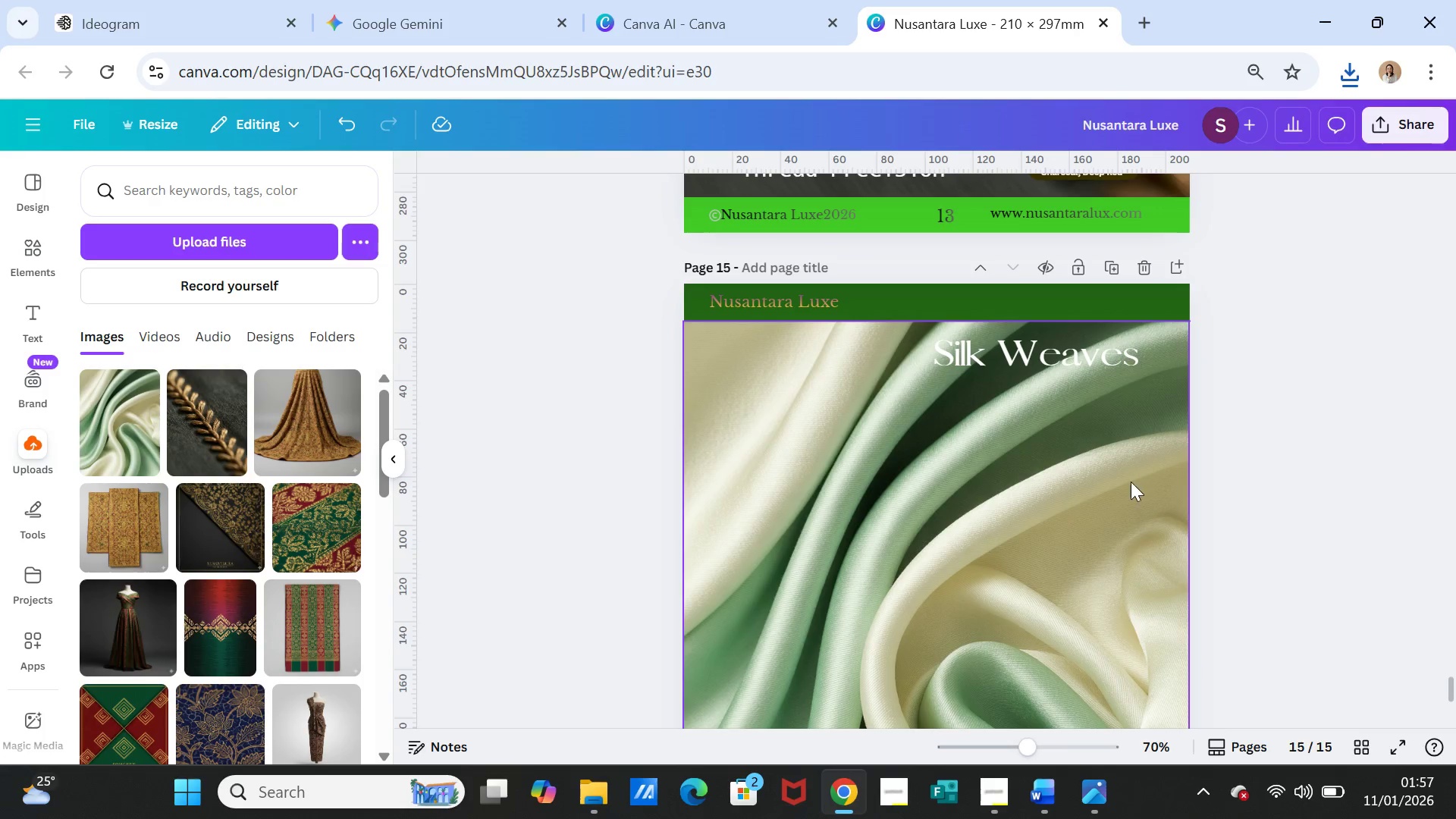 
scroll: coordinate [1128, 493], scroll_direction: down, amount: 3.0
 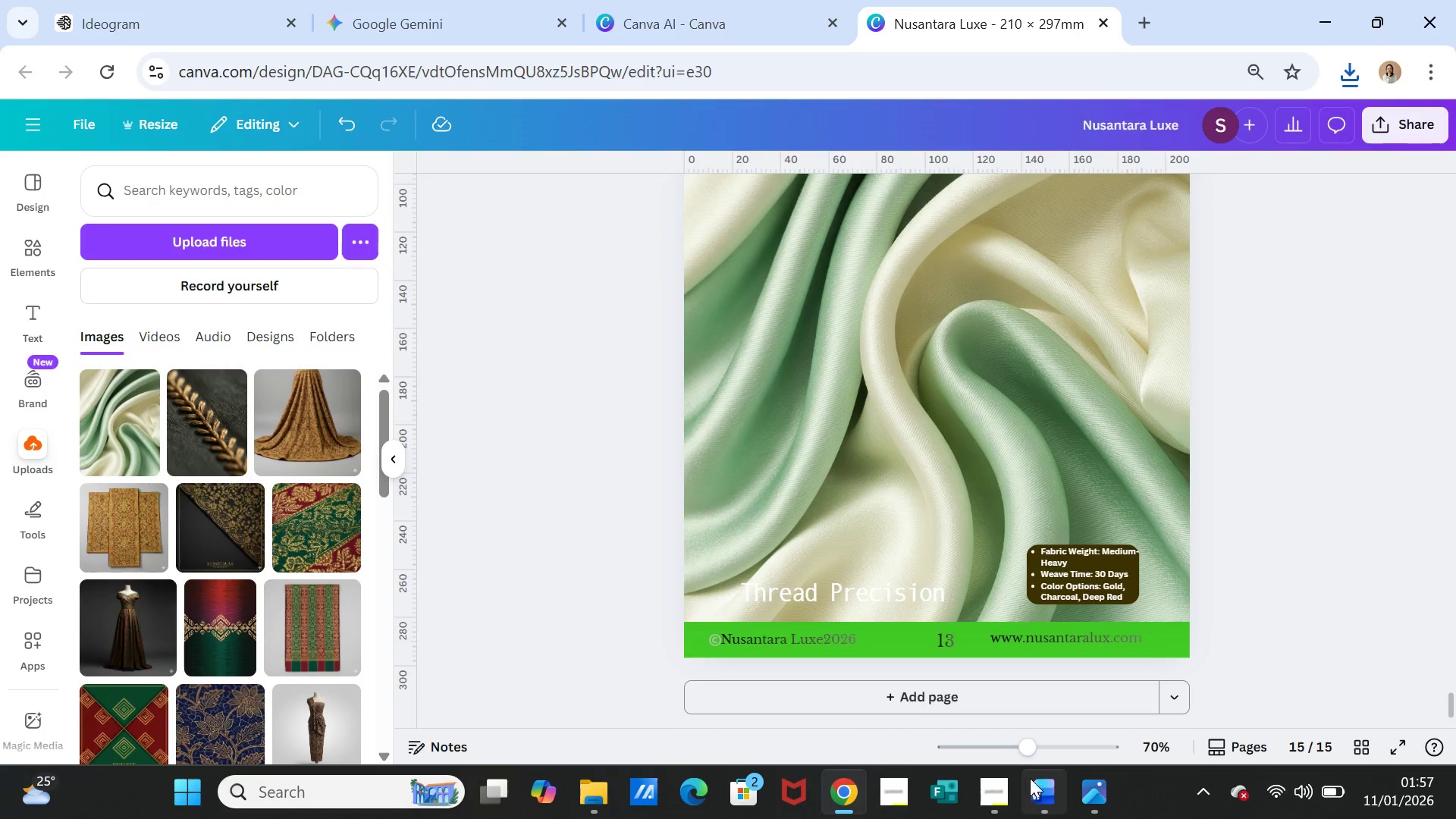 
left_click([1041, 780])
 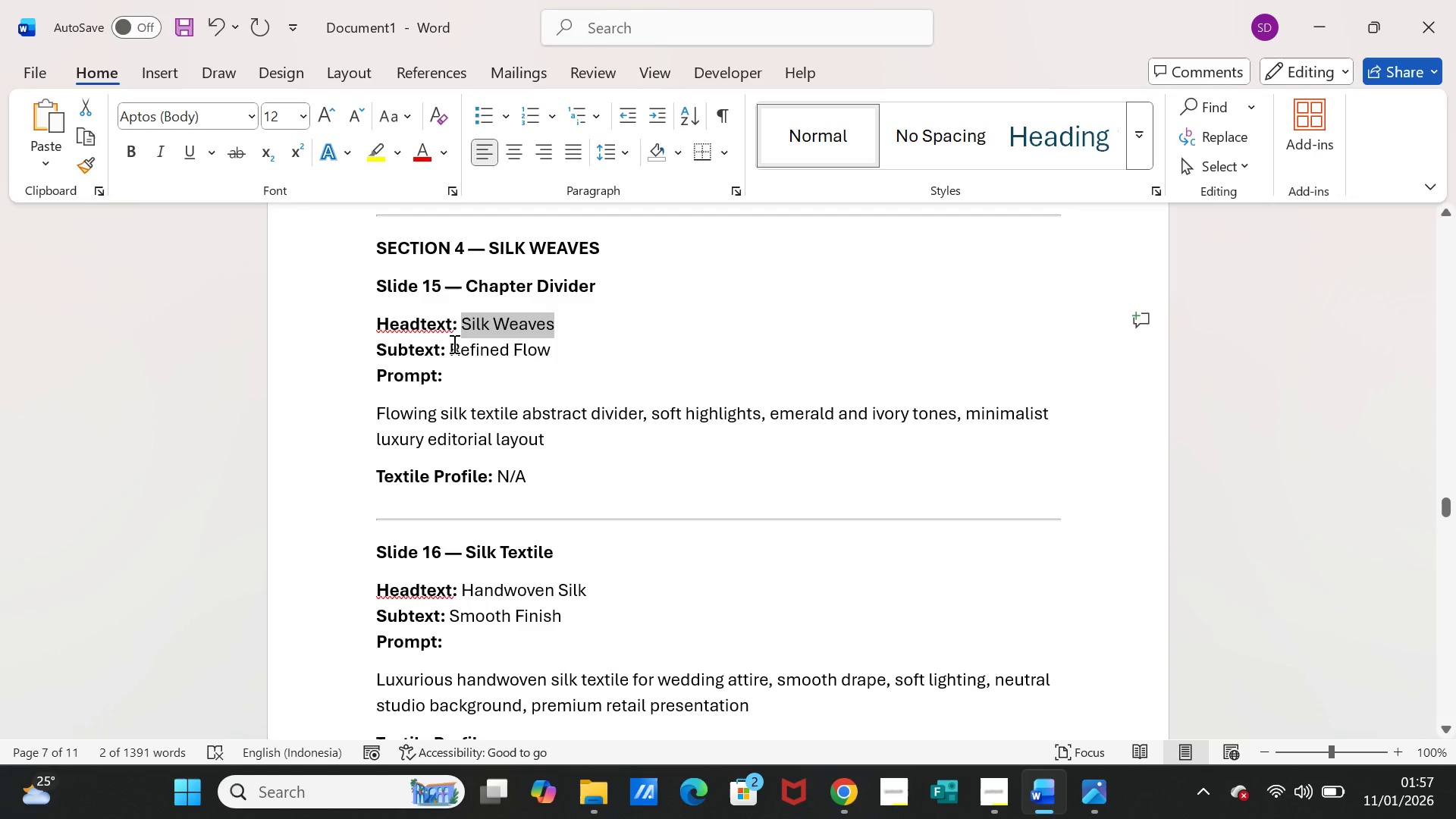 
left_click_drag(start_coordinate=[450, 344], to_coordinate=[533, 350])
 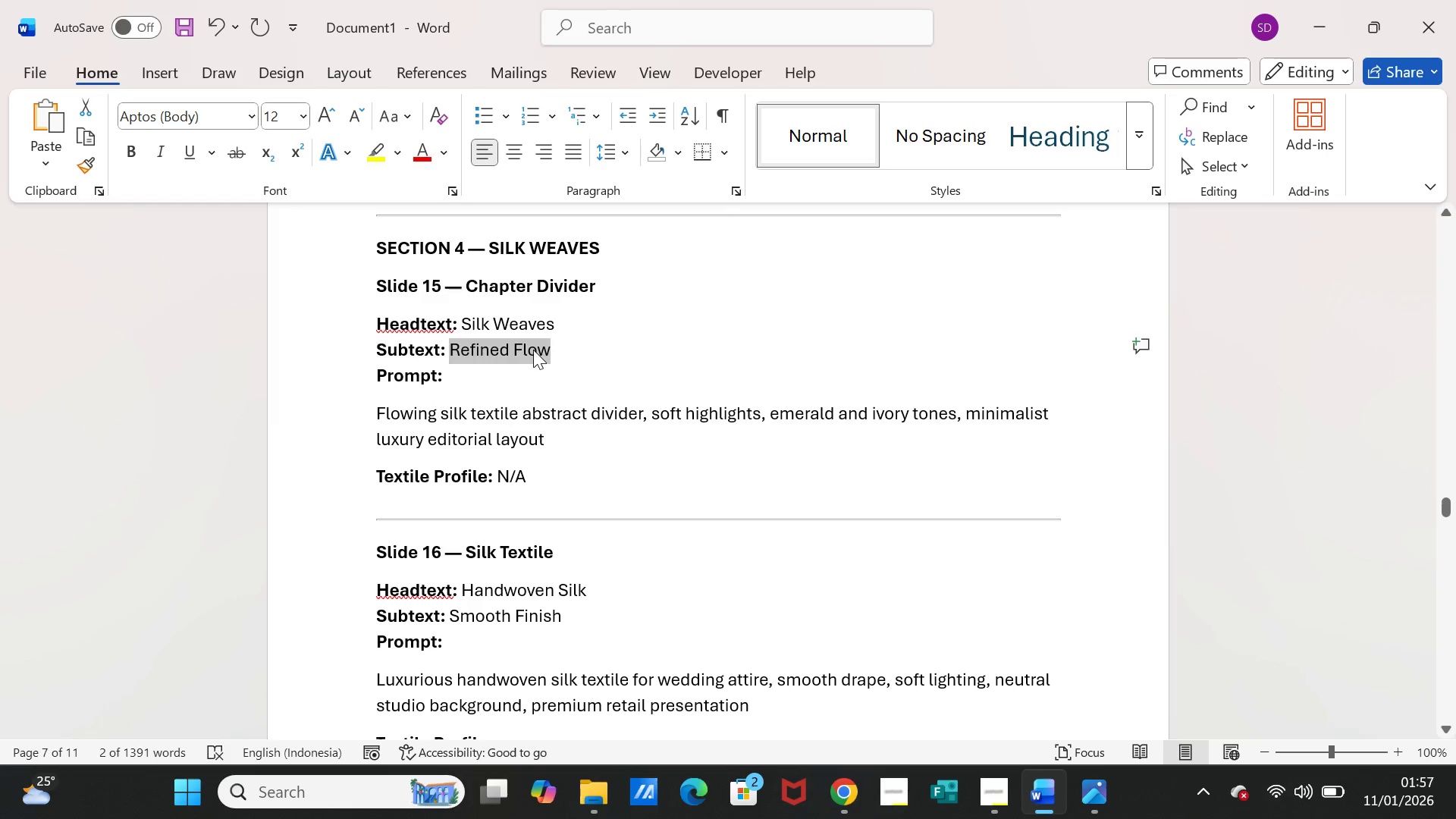 
key(Control+C)
 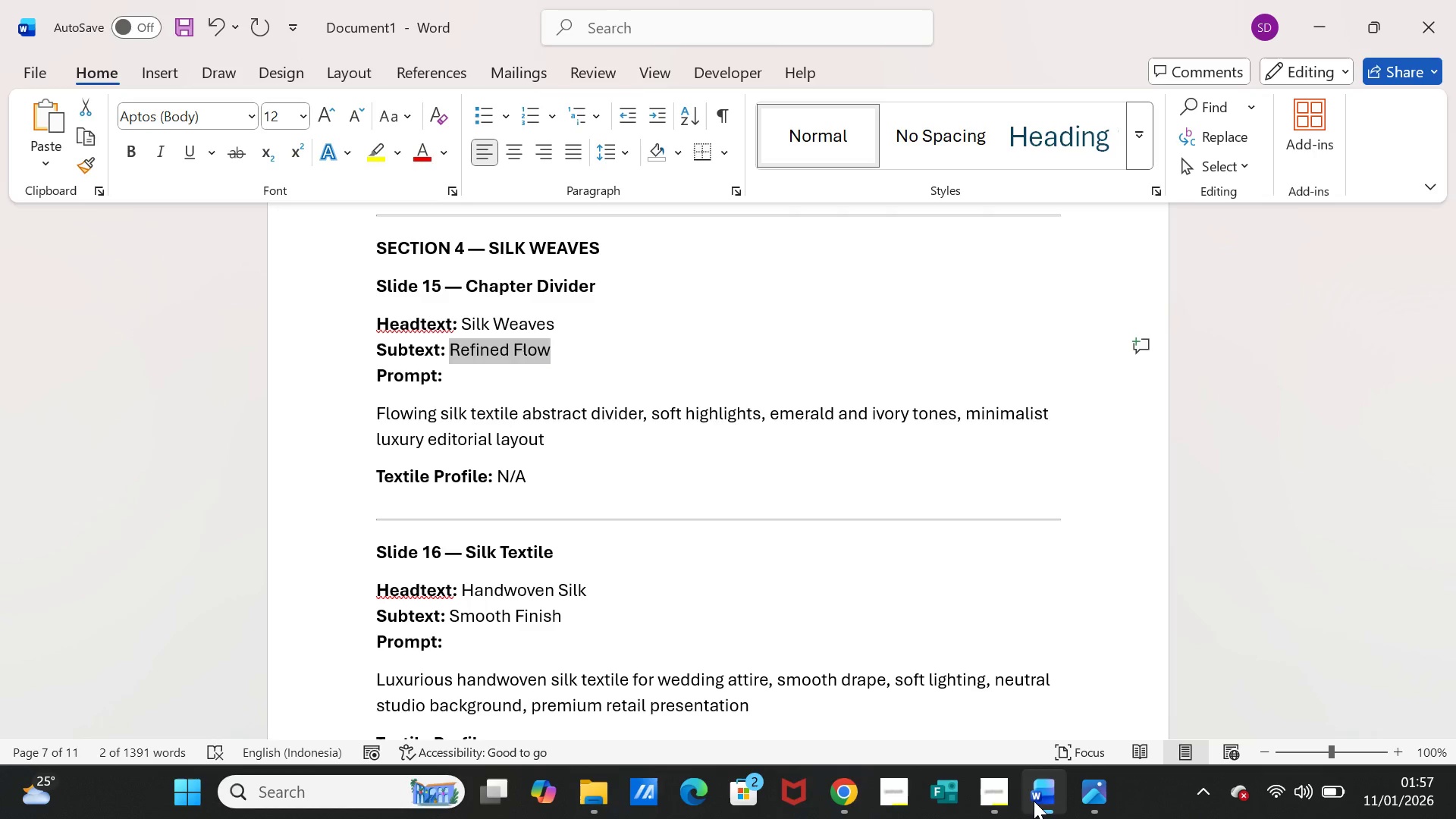 
left_click([1034, 799])
 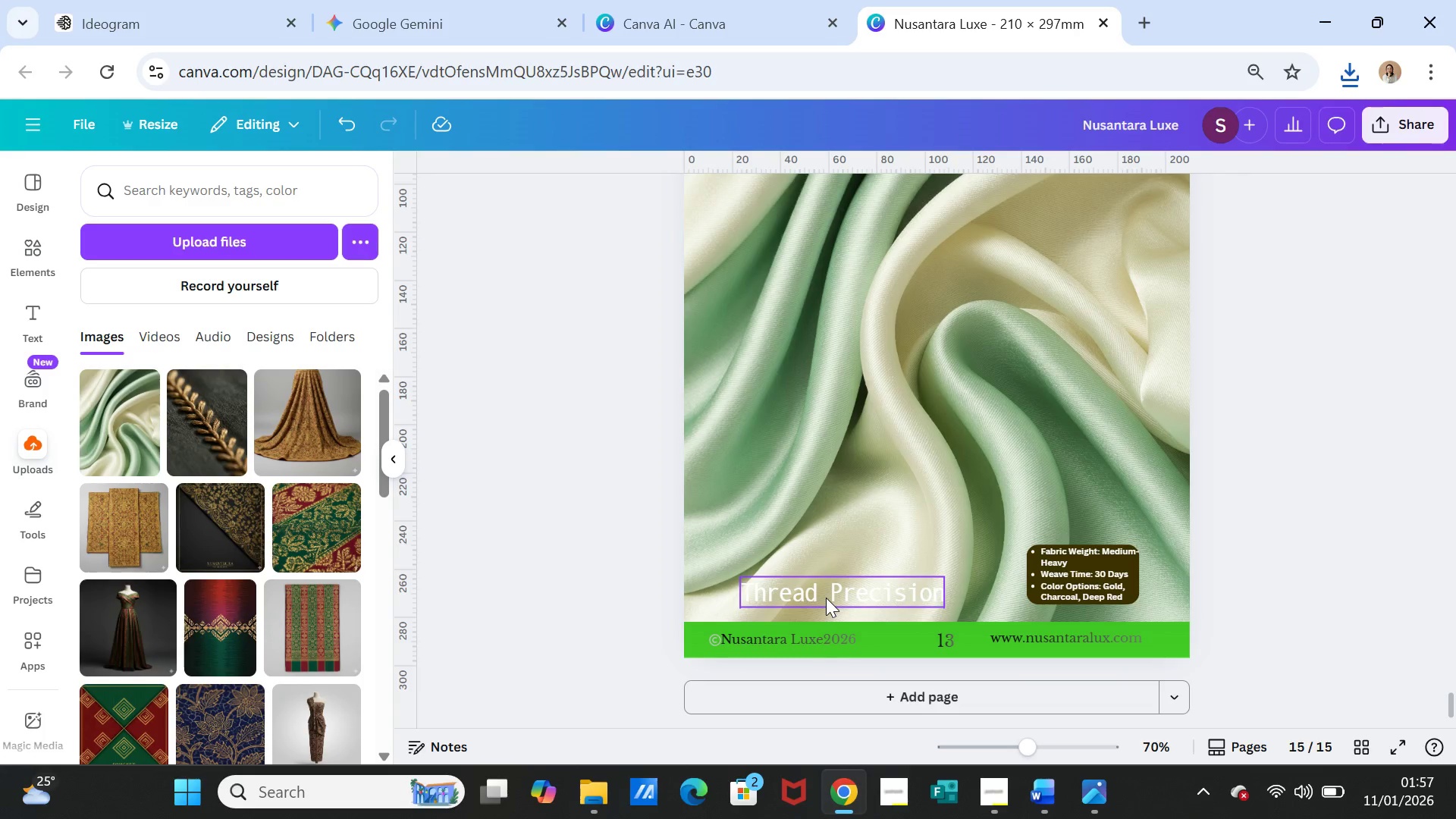 
double_click([825, 597])
 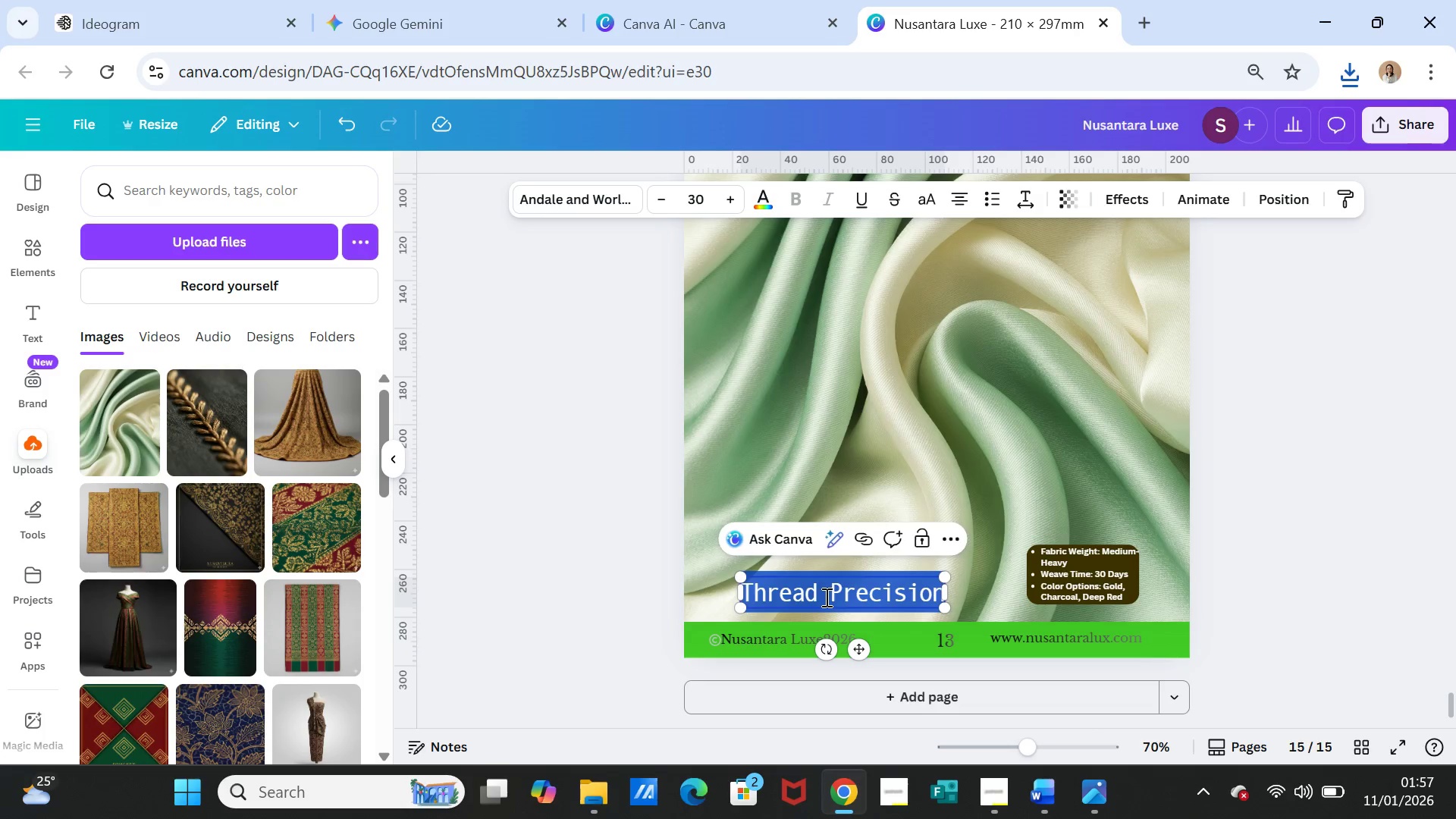 
triple_click([825, 597])
 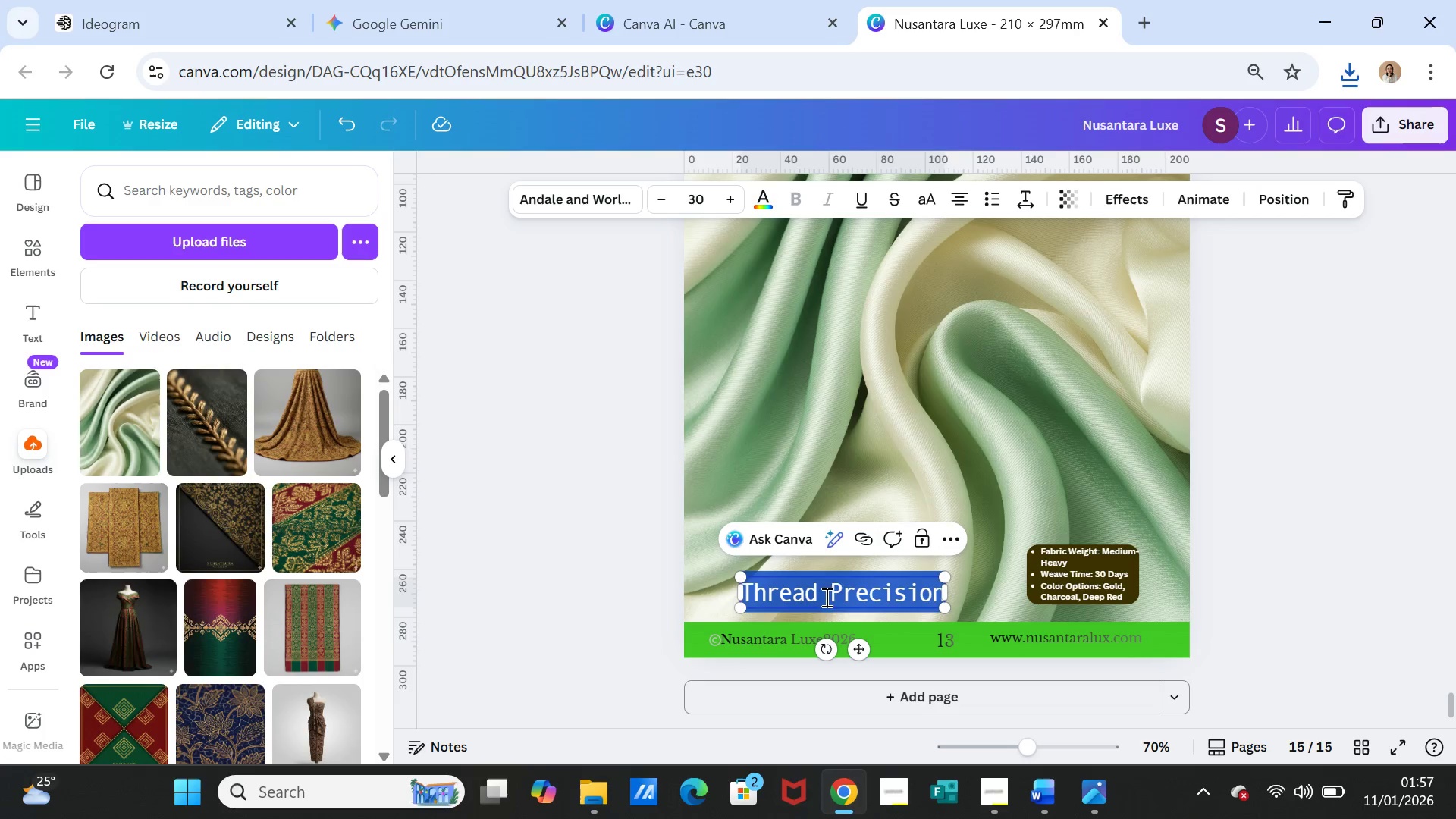 
key(Control+V)
 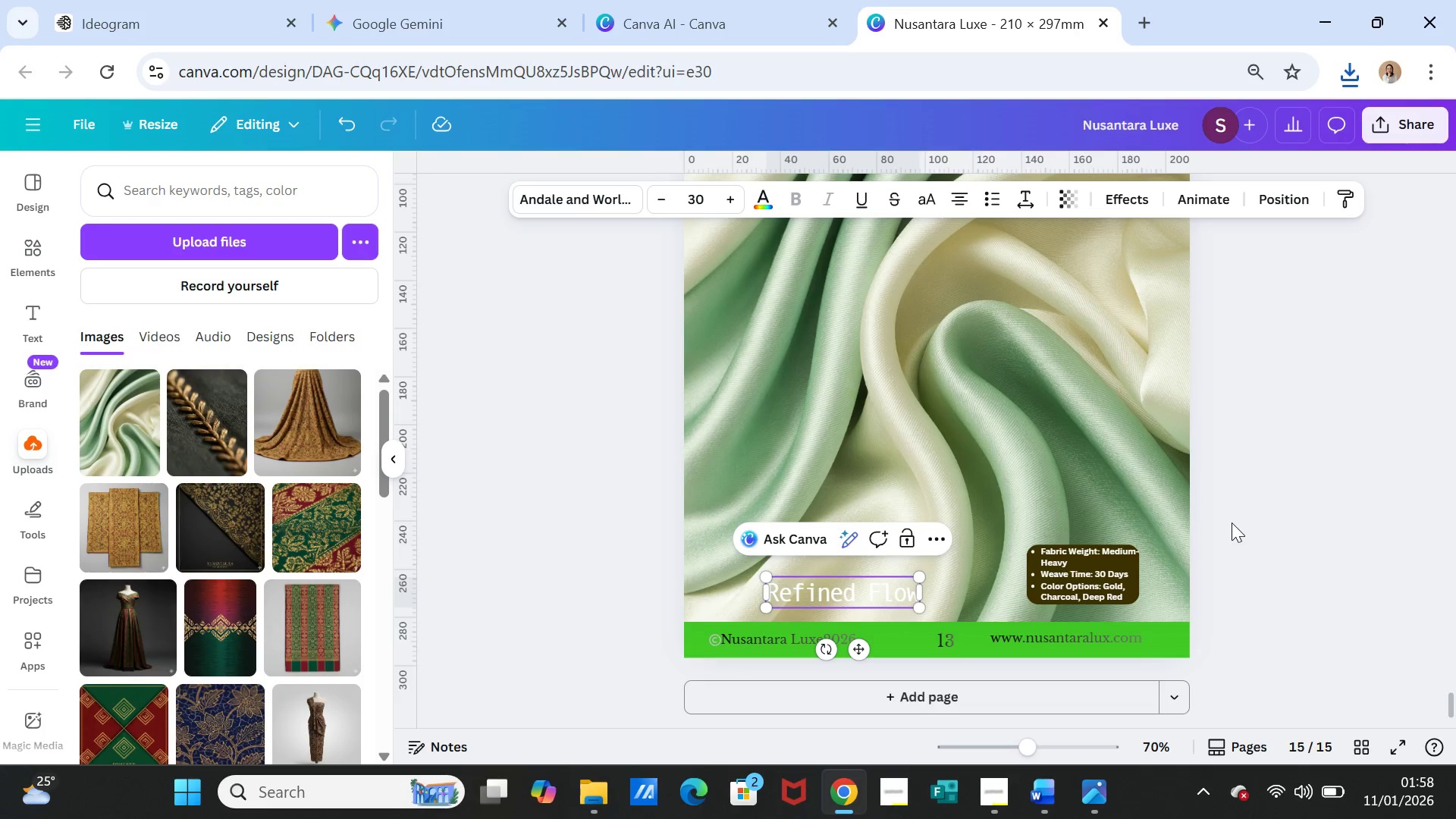 
left_click([1232, 522])
 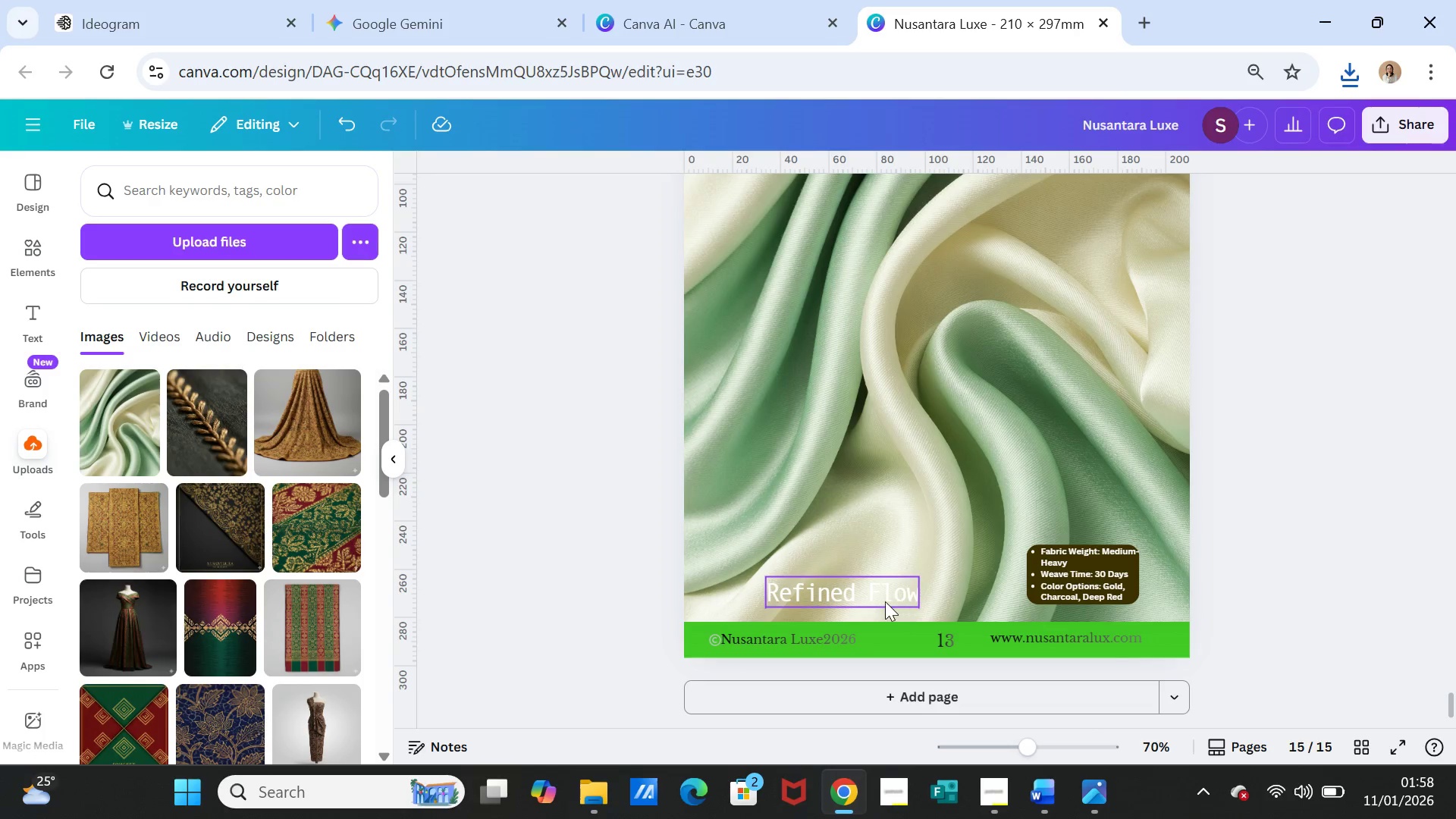 
left_click([880, 601])
 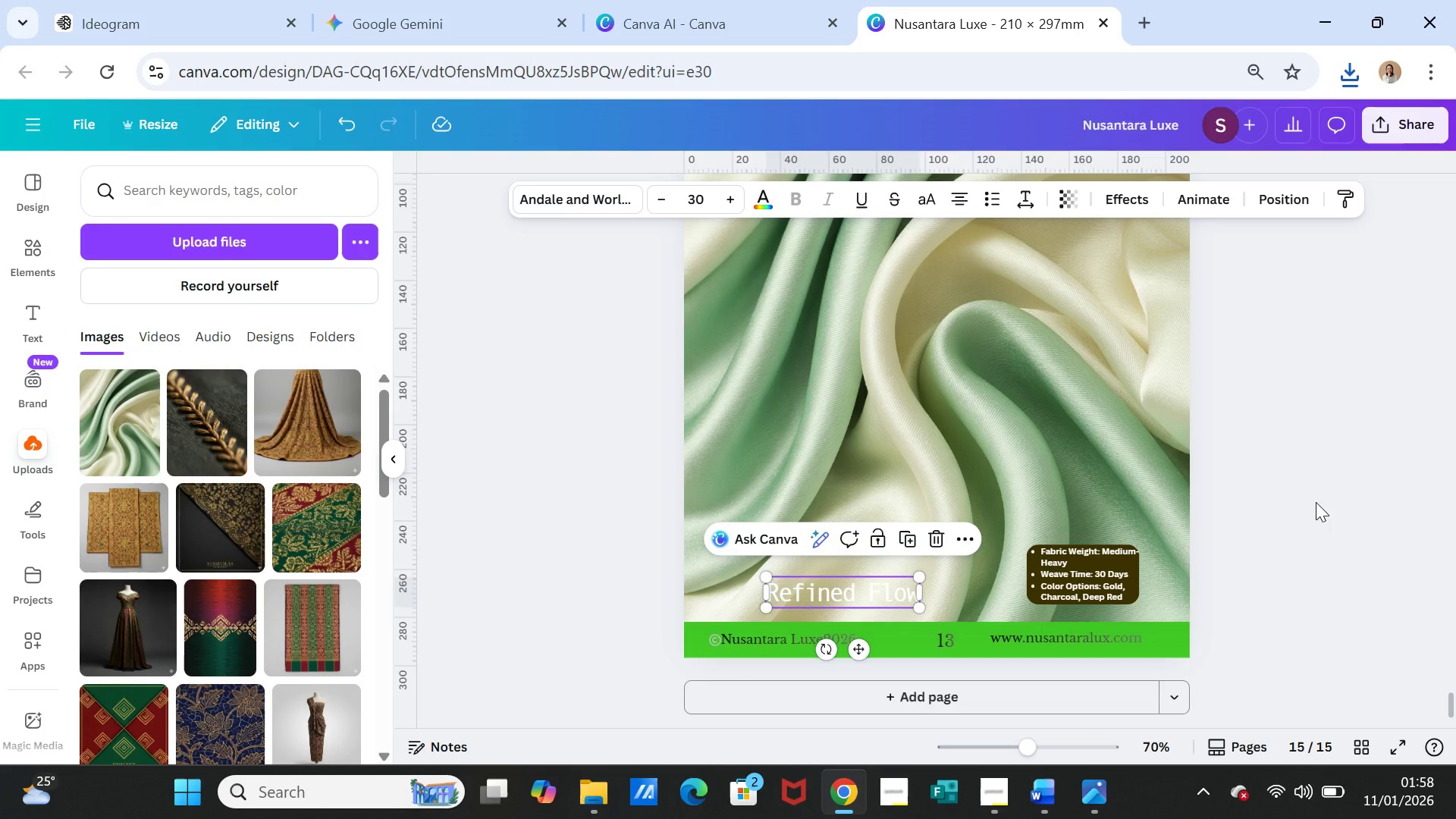 
left_click([1316, 502])
 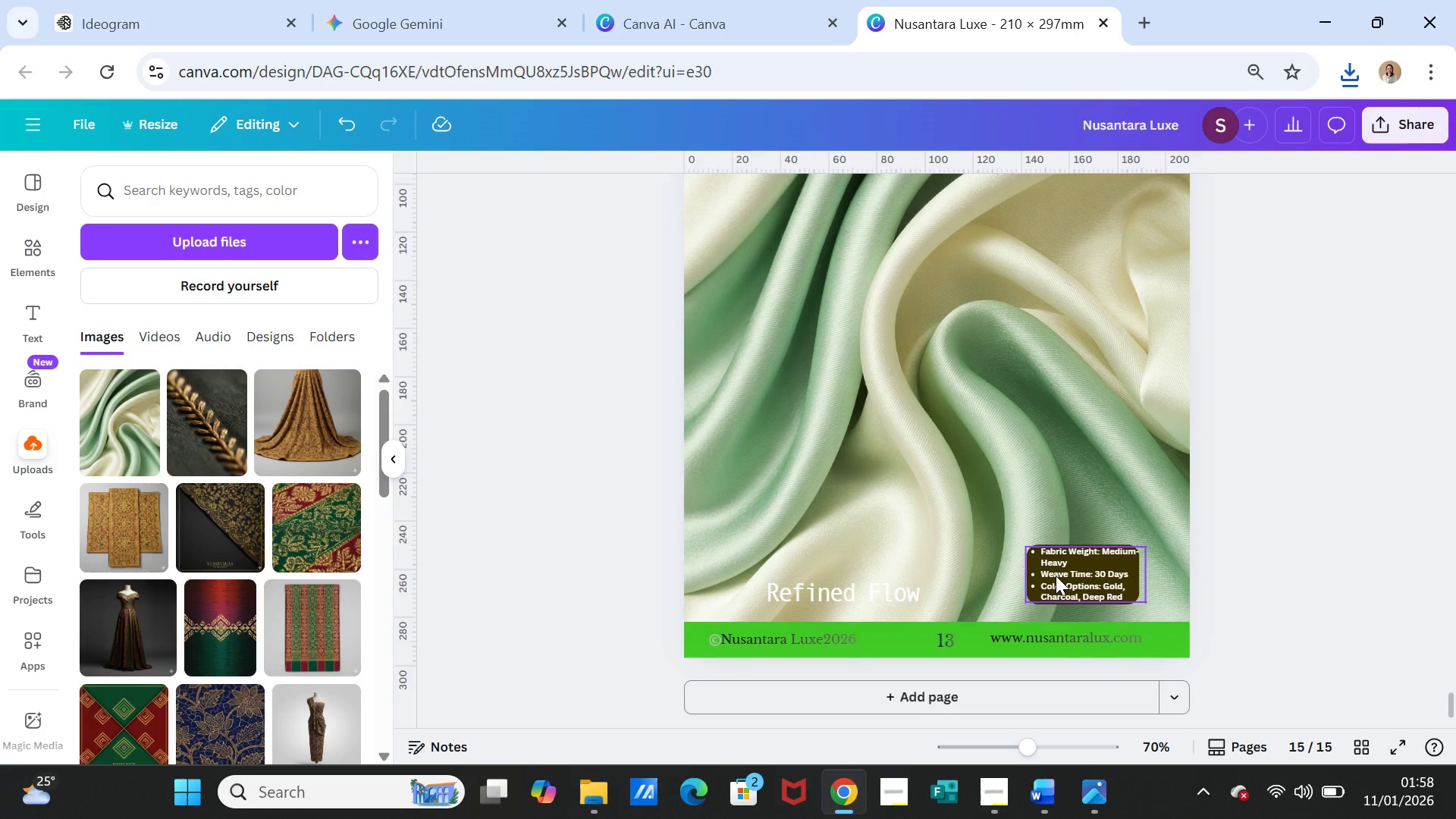 
left_click([1056, 576])
 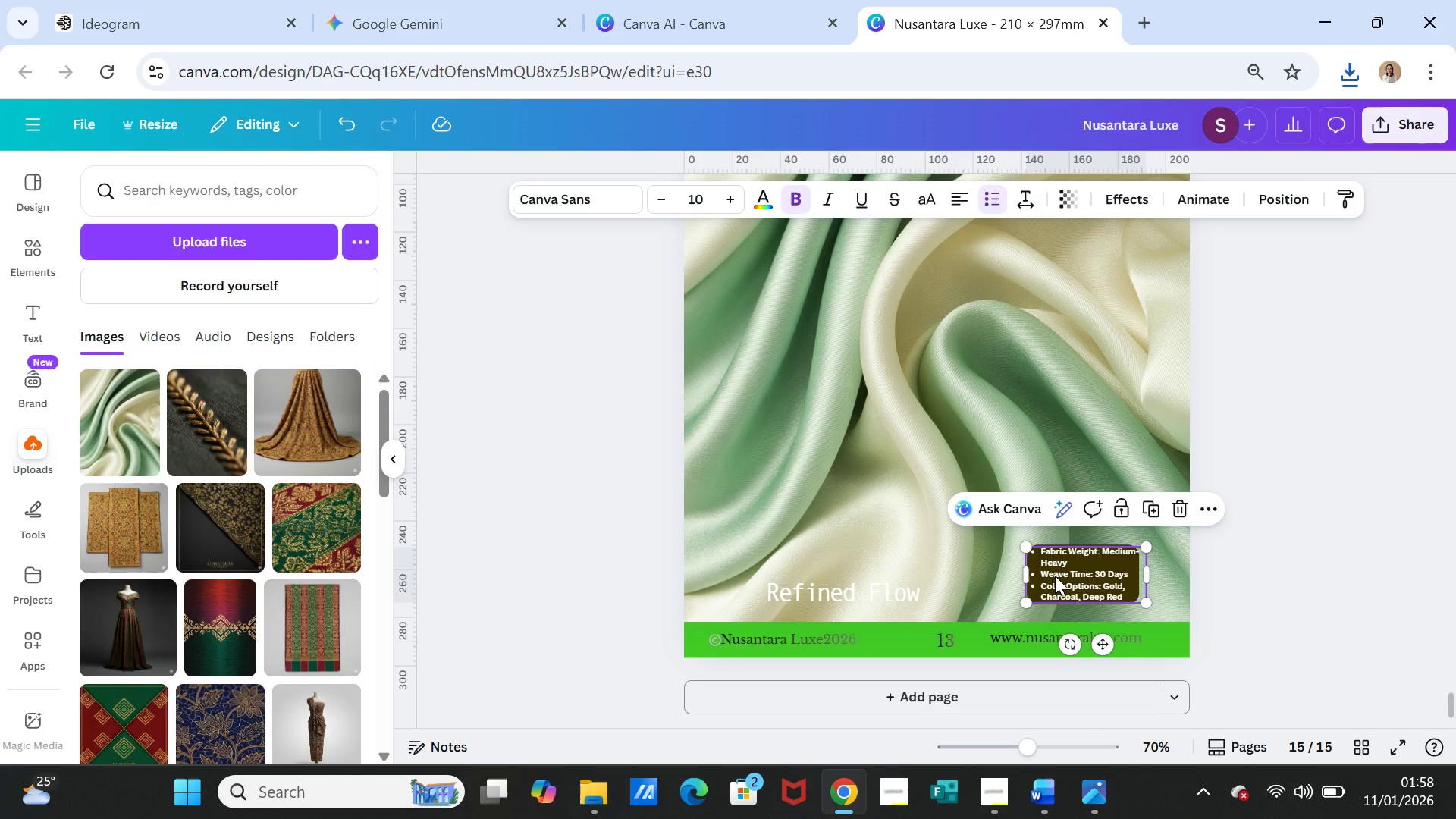 
key(Delete)
 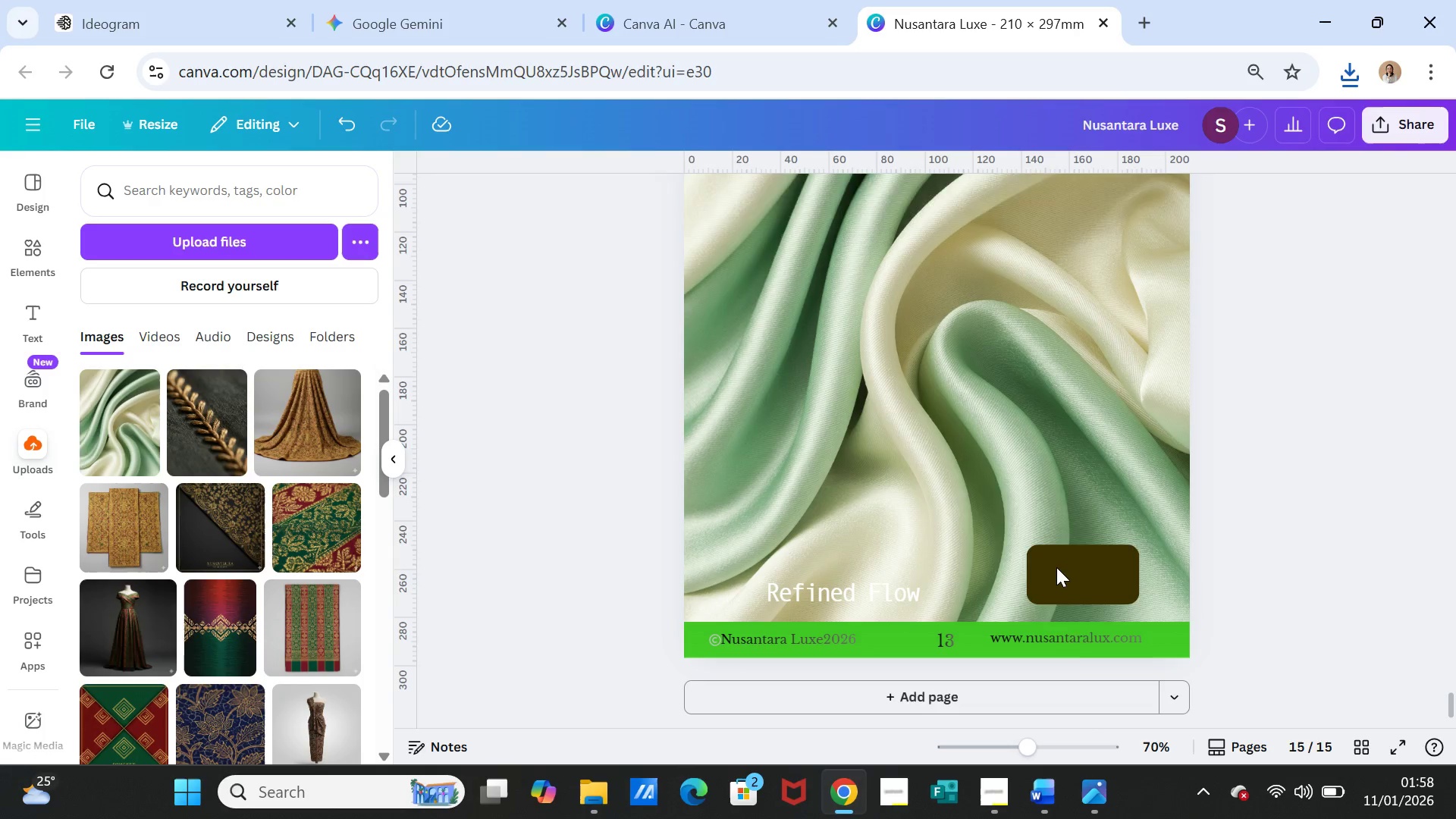 
left_click([1056, 567])
 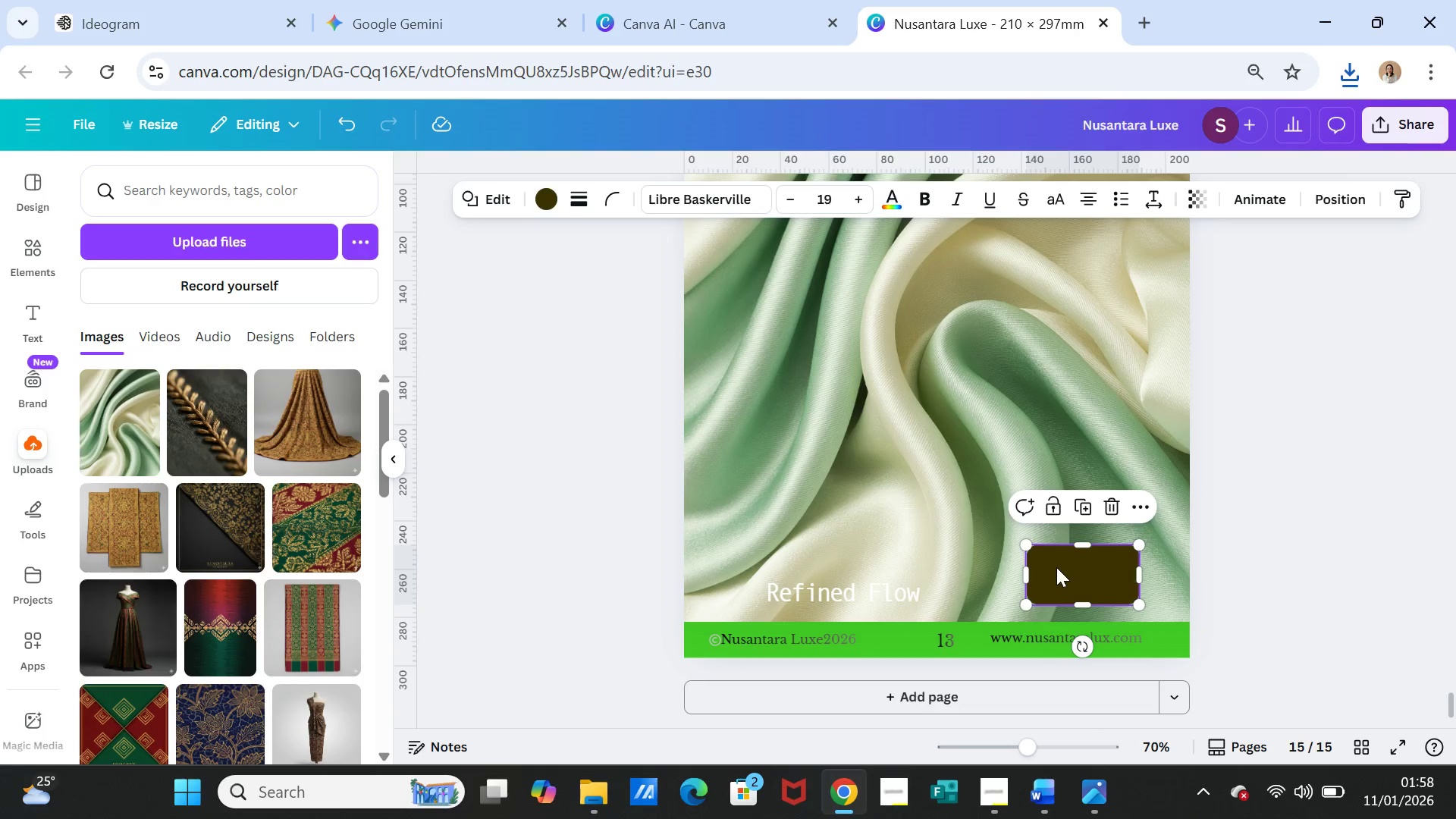 
key(Delete)
 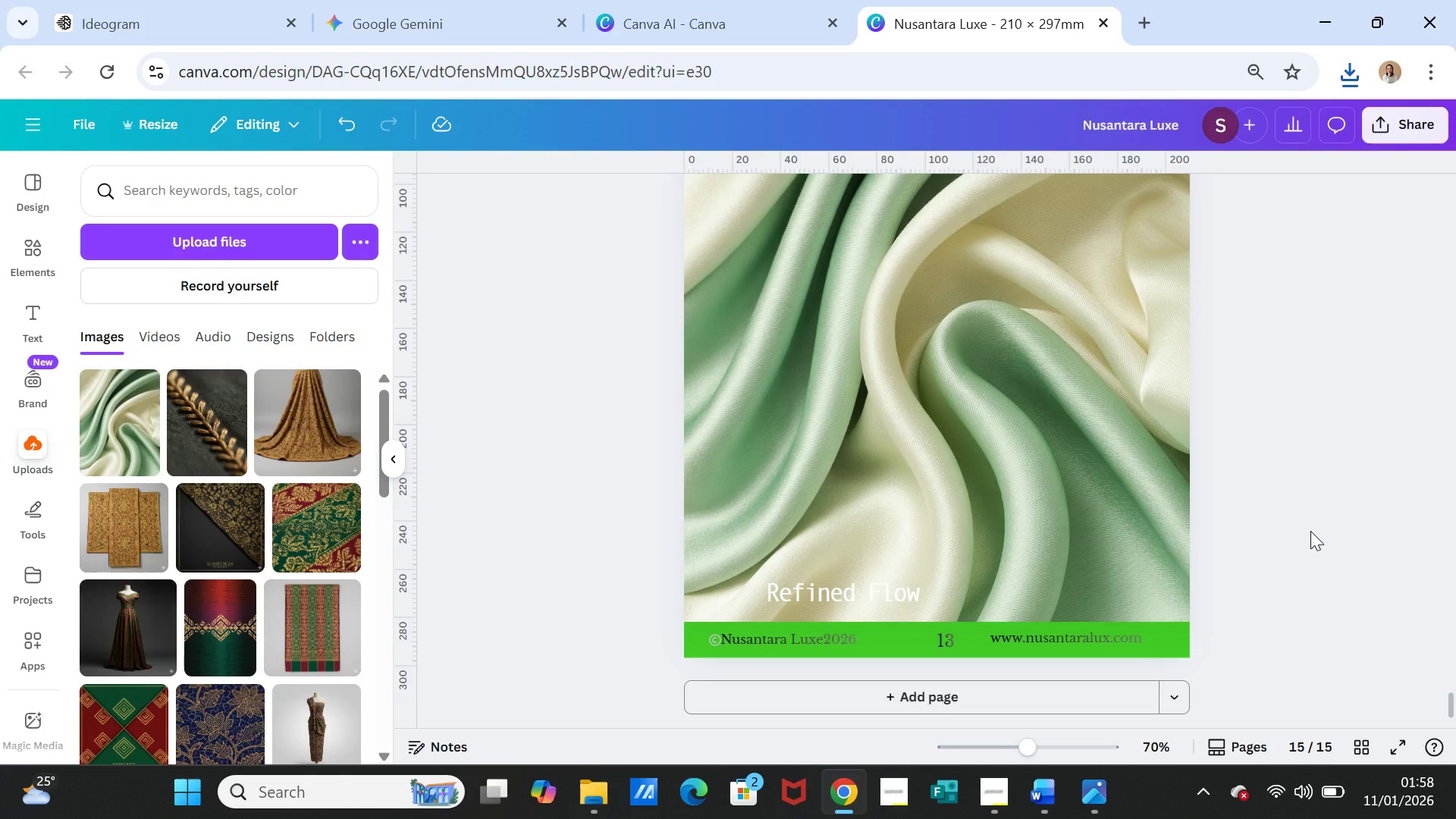 
left_click([1310, 531])
 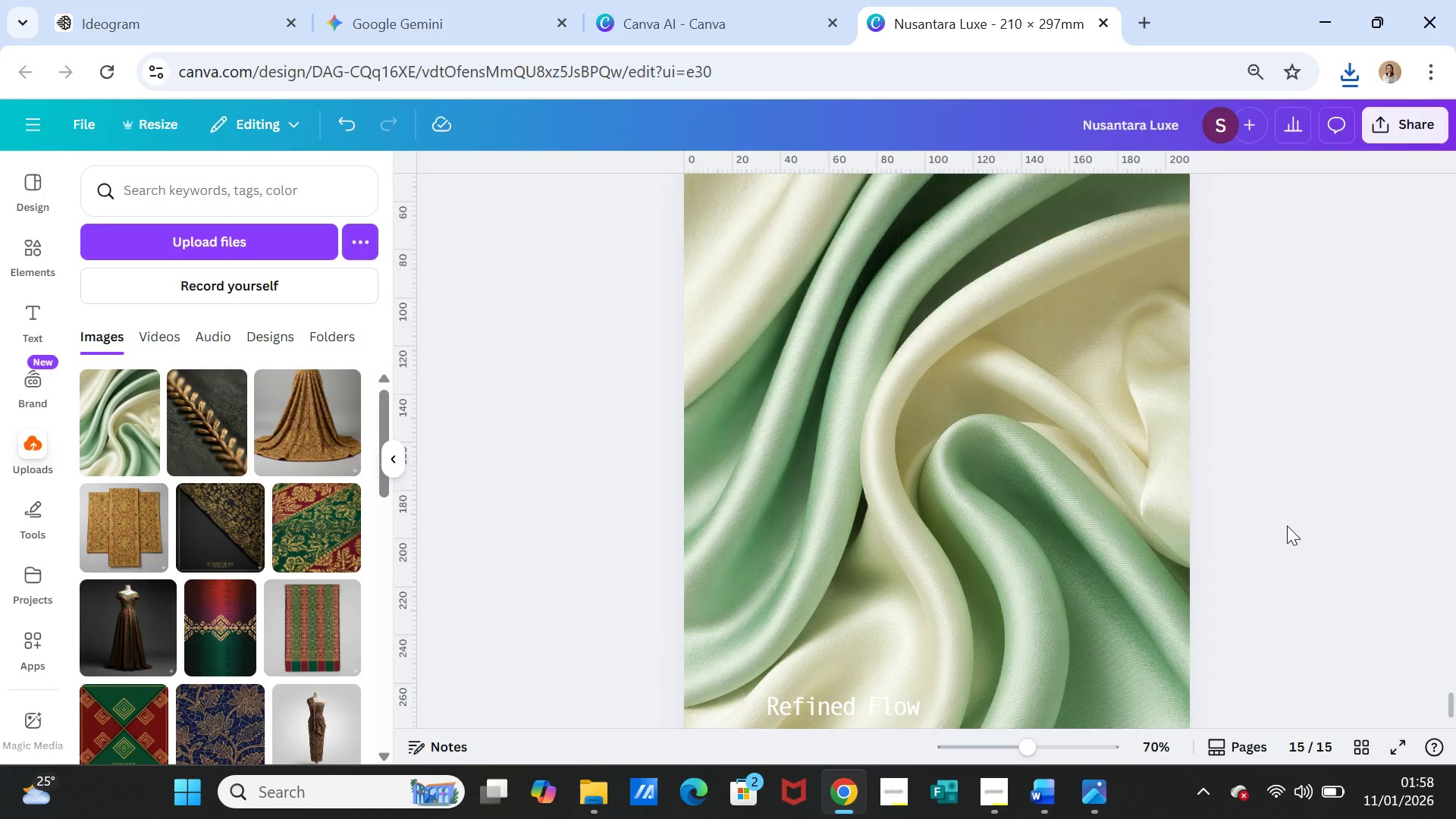 
scroll: coordinate [1287, 526], scroll_direction: up, amount: 5.0
 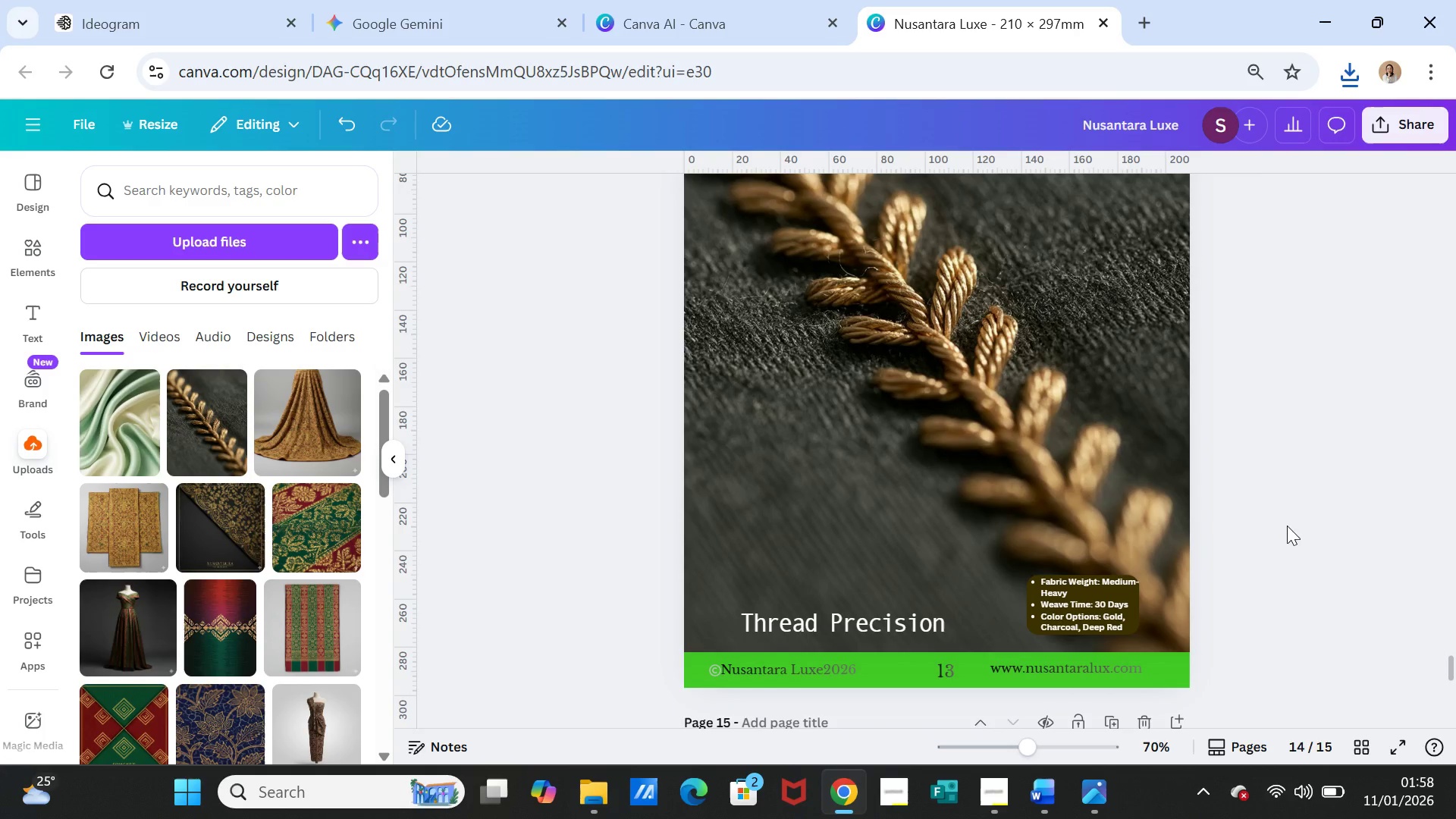 
scroll: coordinate [1287, 526], scroll_direction: down, amount: 2.0
 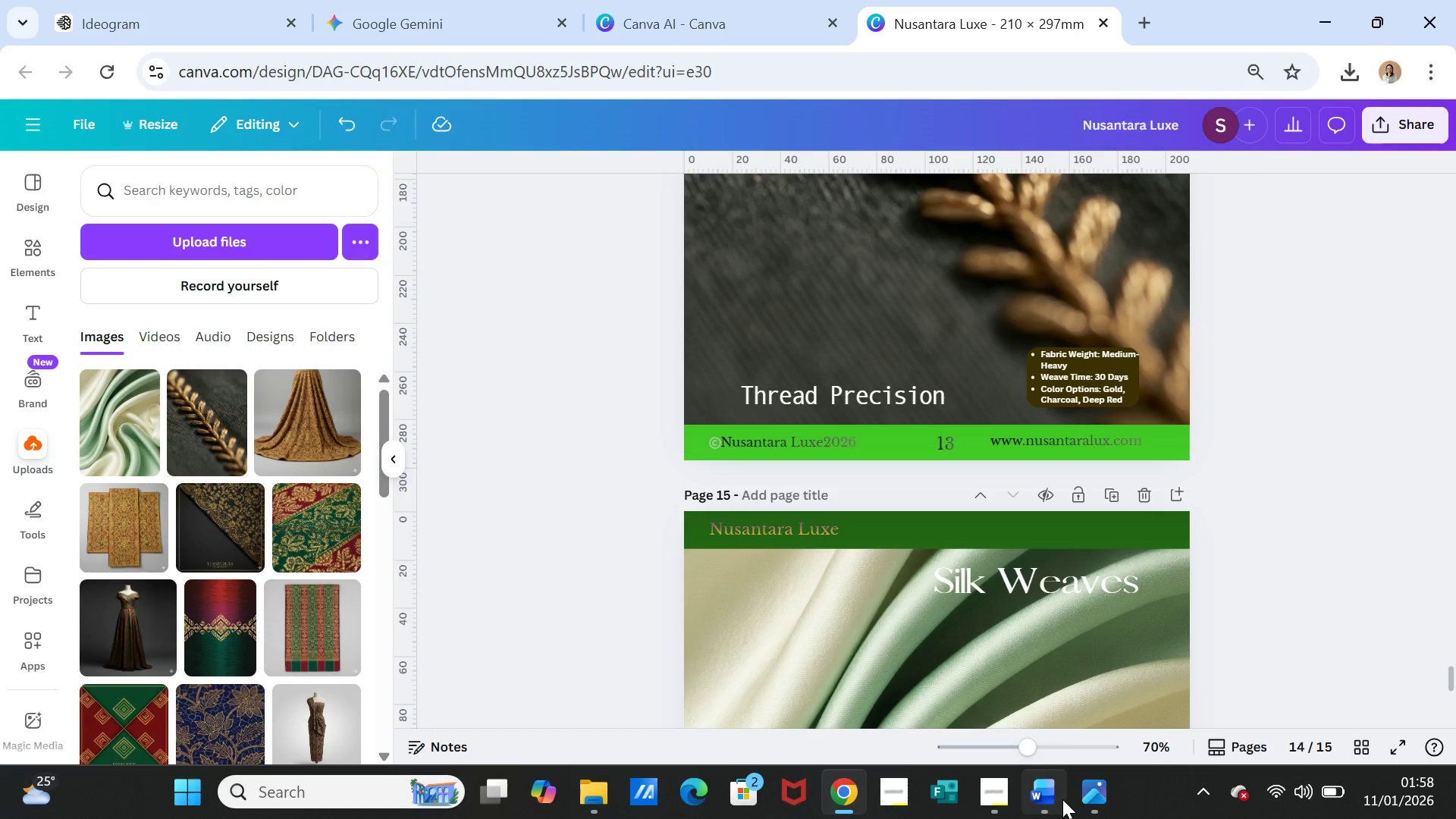 
left_click([1043, 793])
 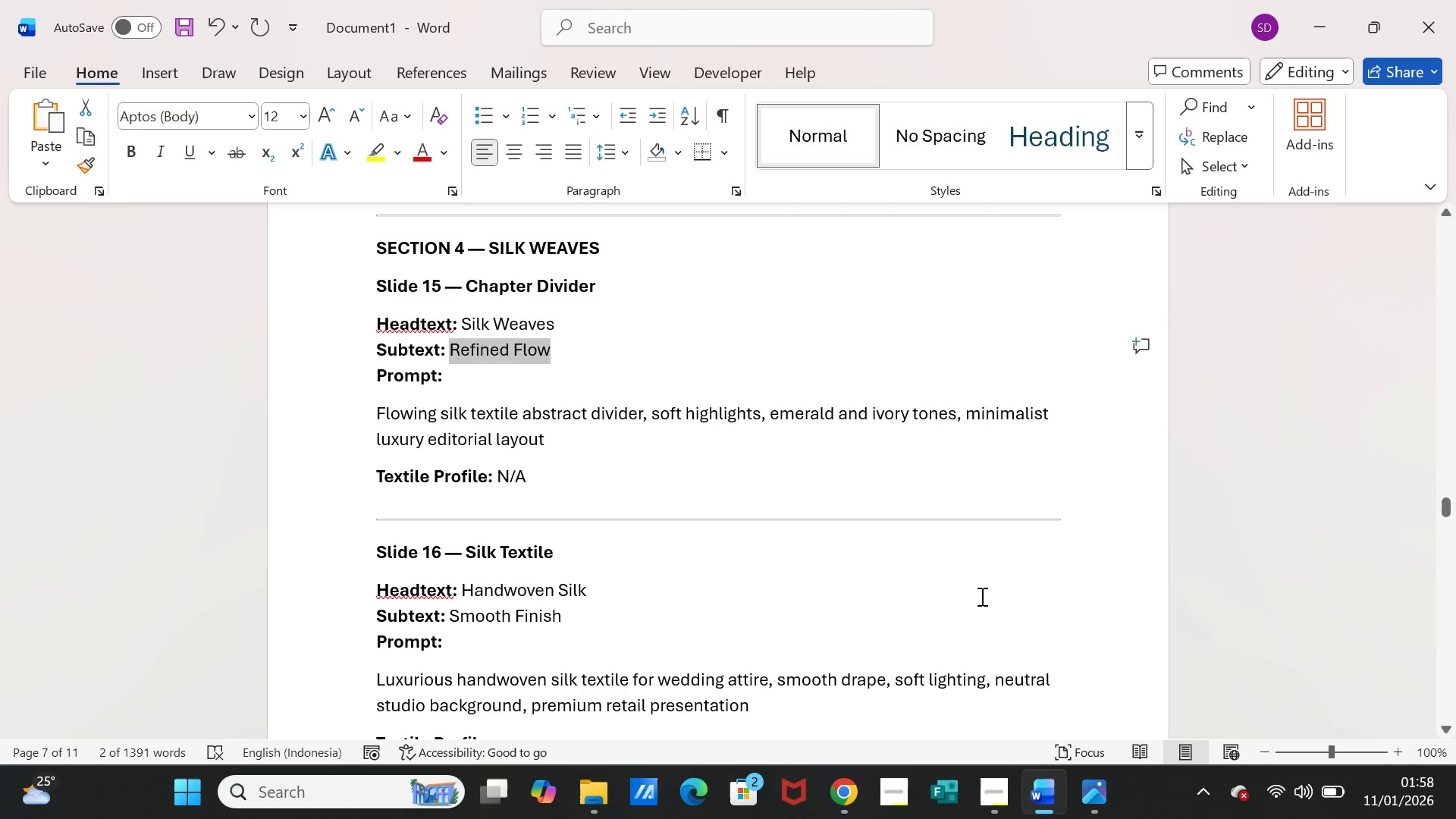 
scroll: coordinate [947, 545], scroll_direction: up, amount: 12.0
 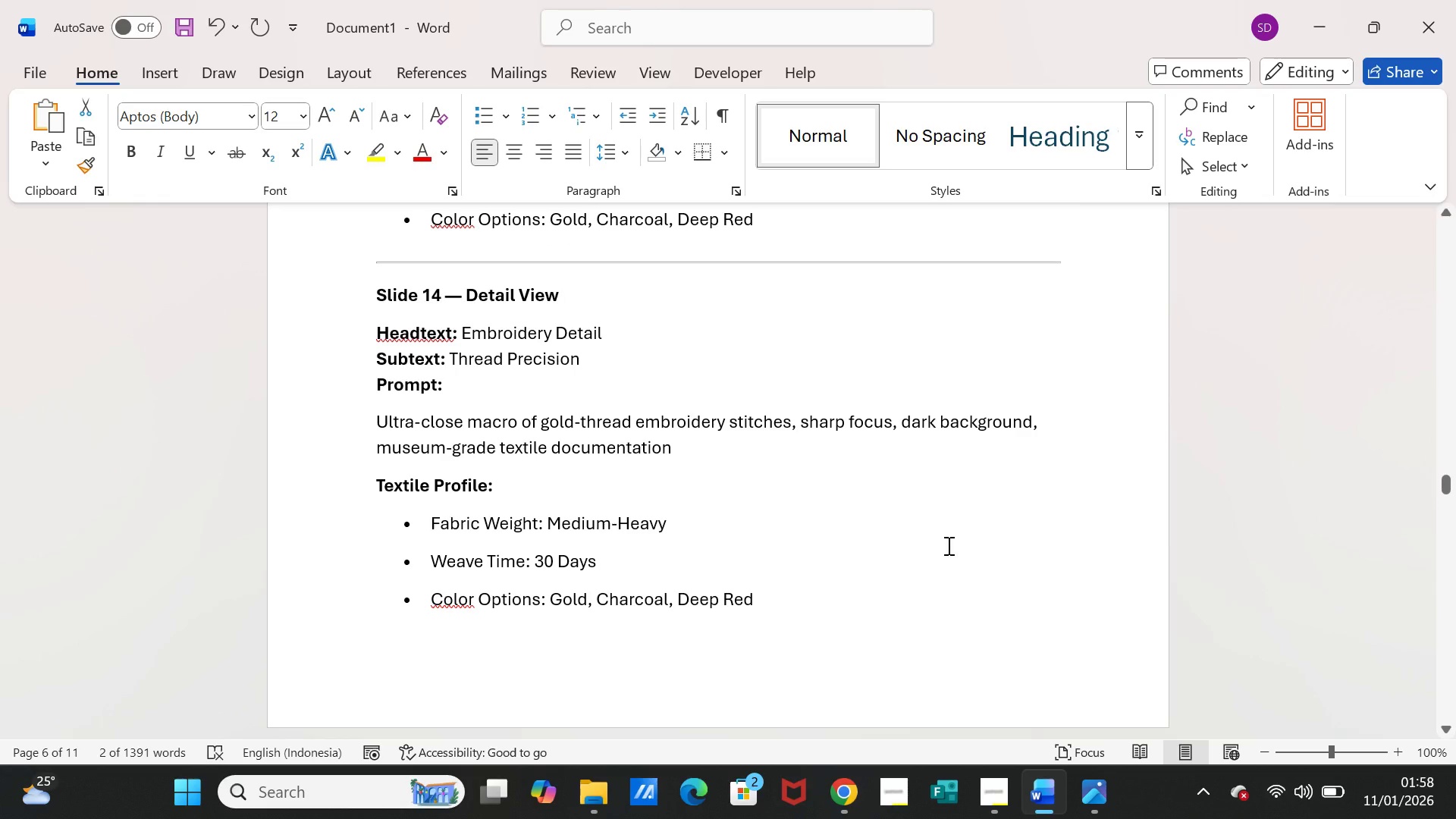 
scroll: coordinate [947, 545], scroll_direction: down, amount: 12.0
 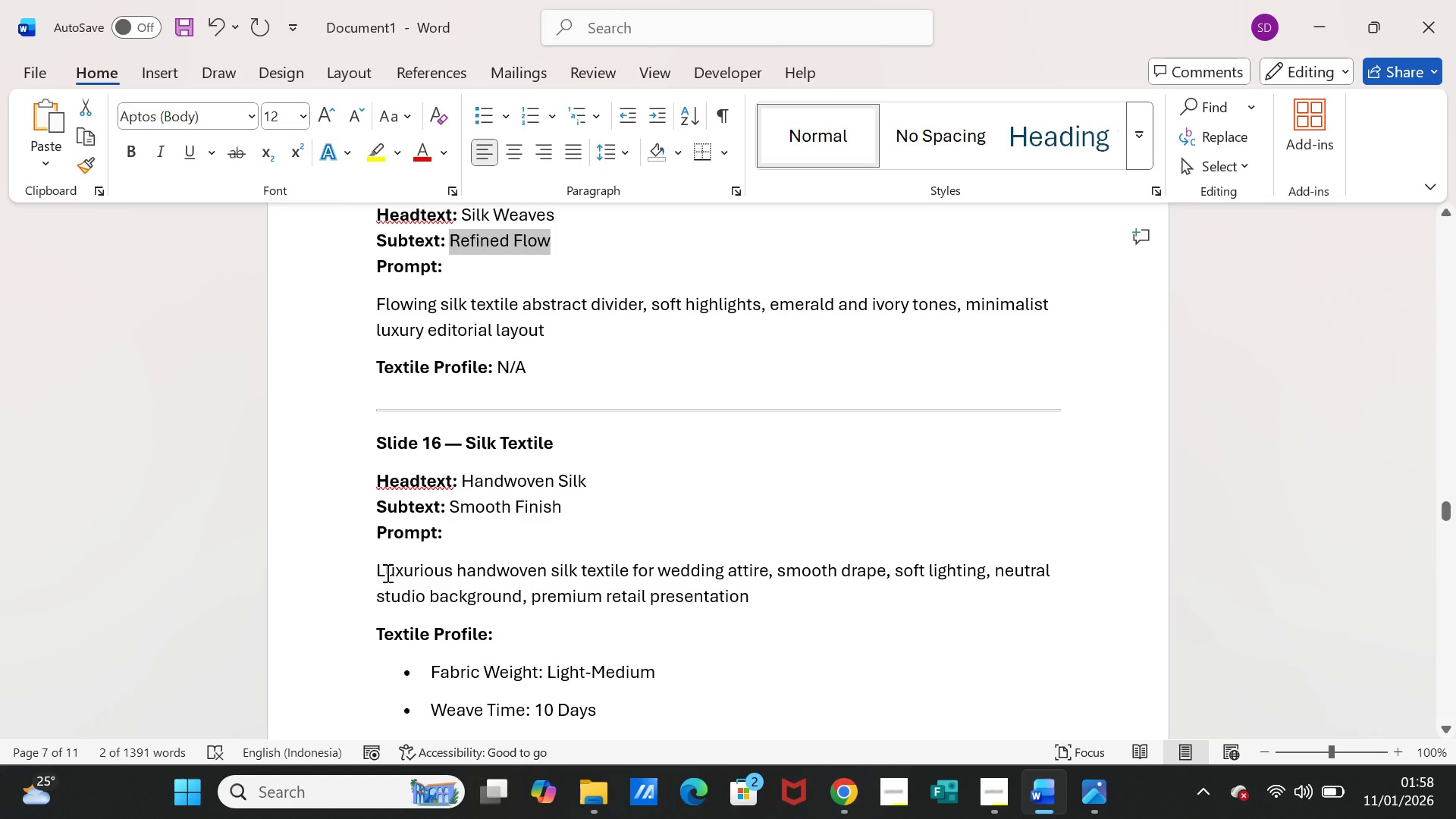 
left_click_drag(start_coordinate=[378, 573], to_coordinate=[696, 590])
 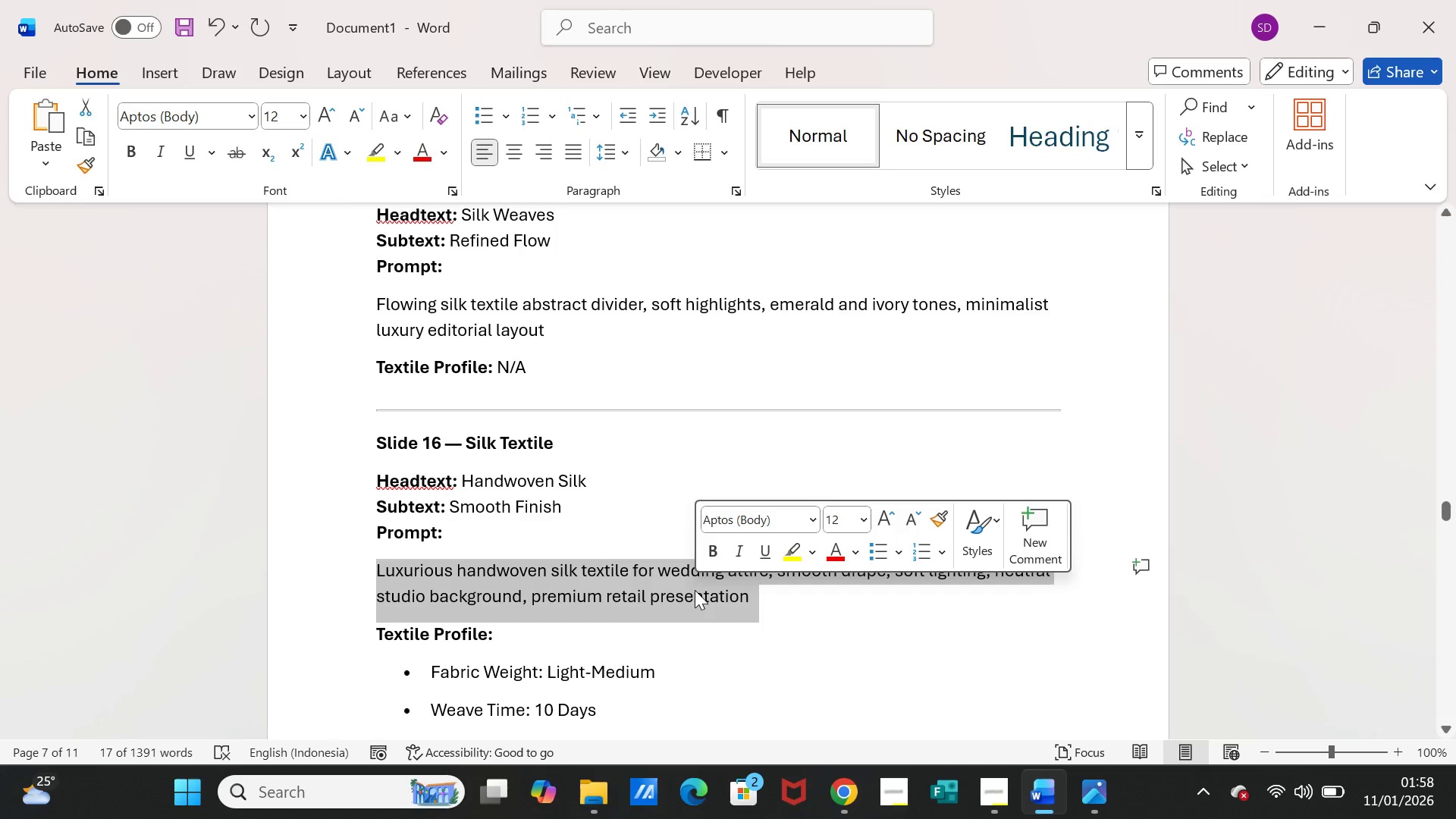 
key(Control+C)
 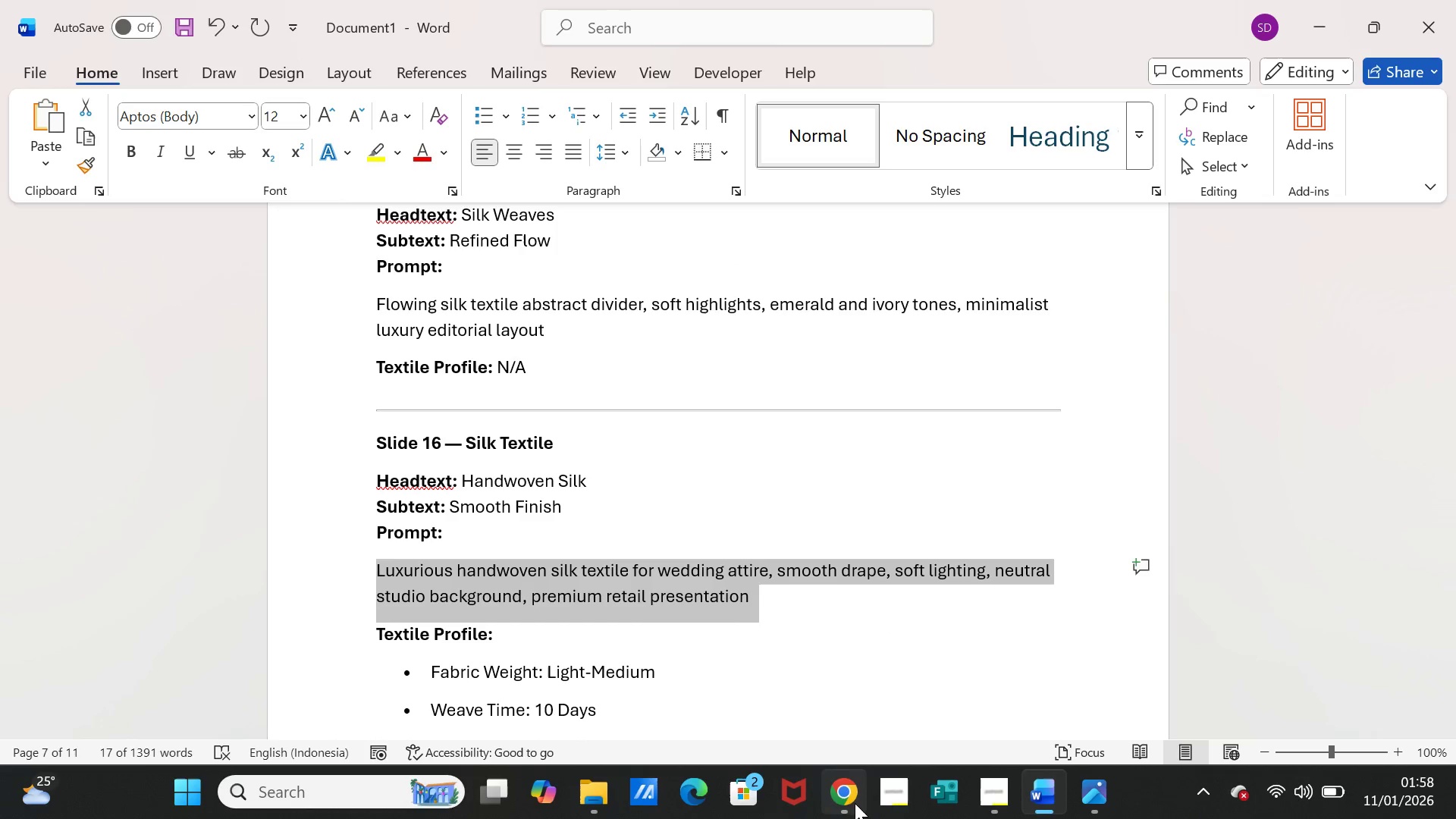 
left_click([843, 799])
 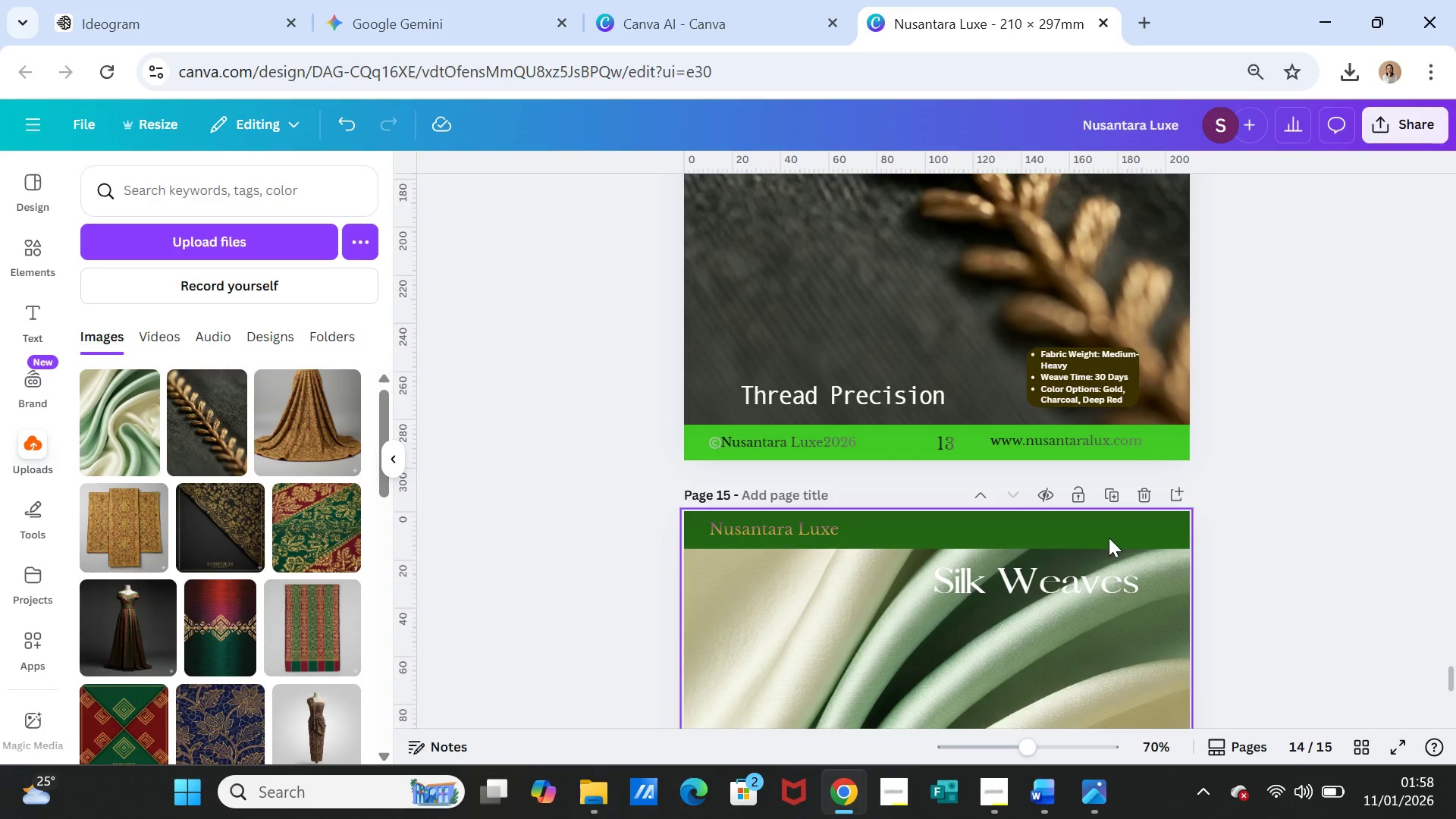 
scroll: coordinate [1110, 538], scroll_direction: down, amount: 4.0
 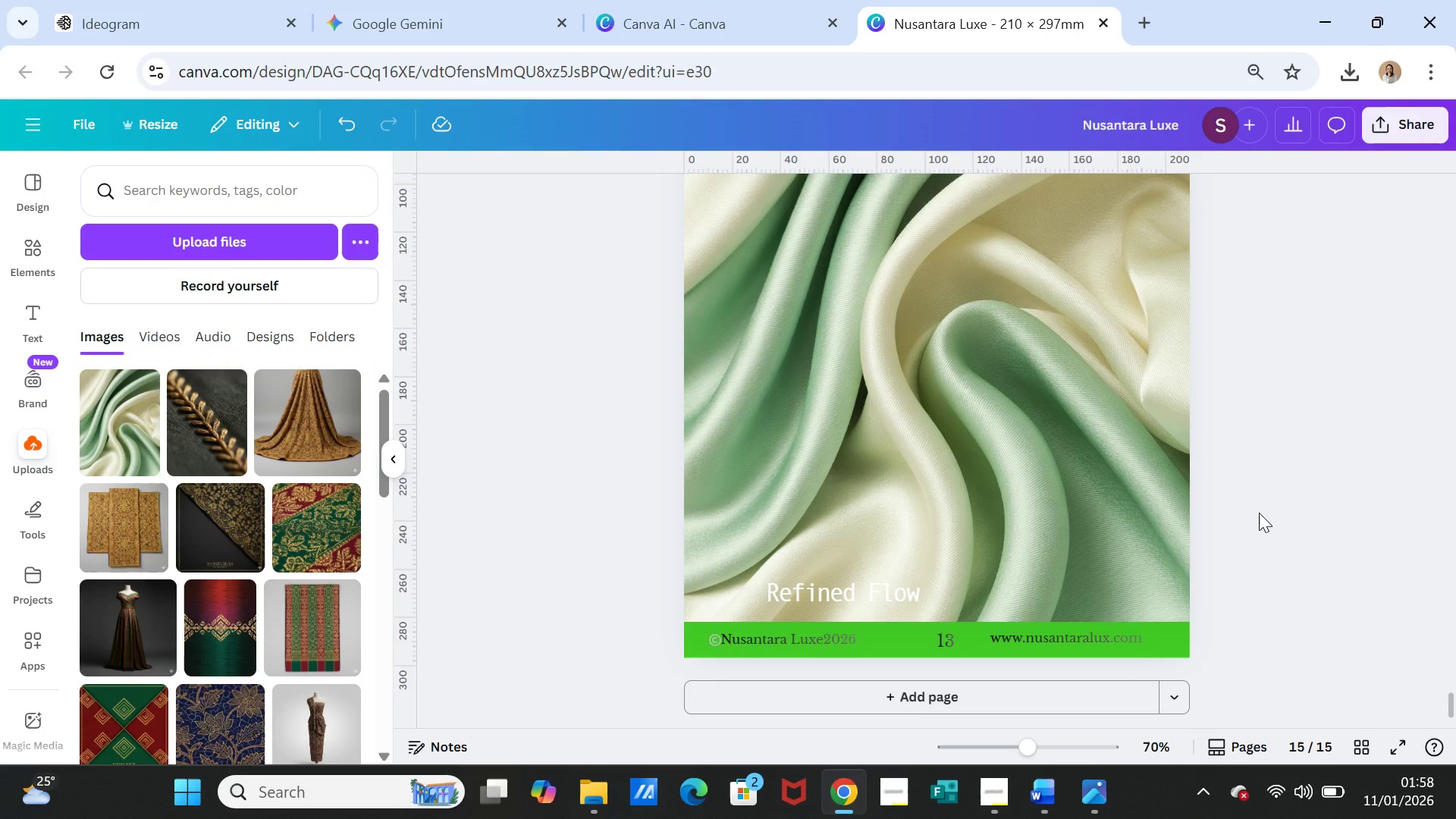 
wait(5.41)
 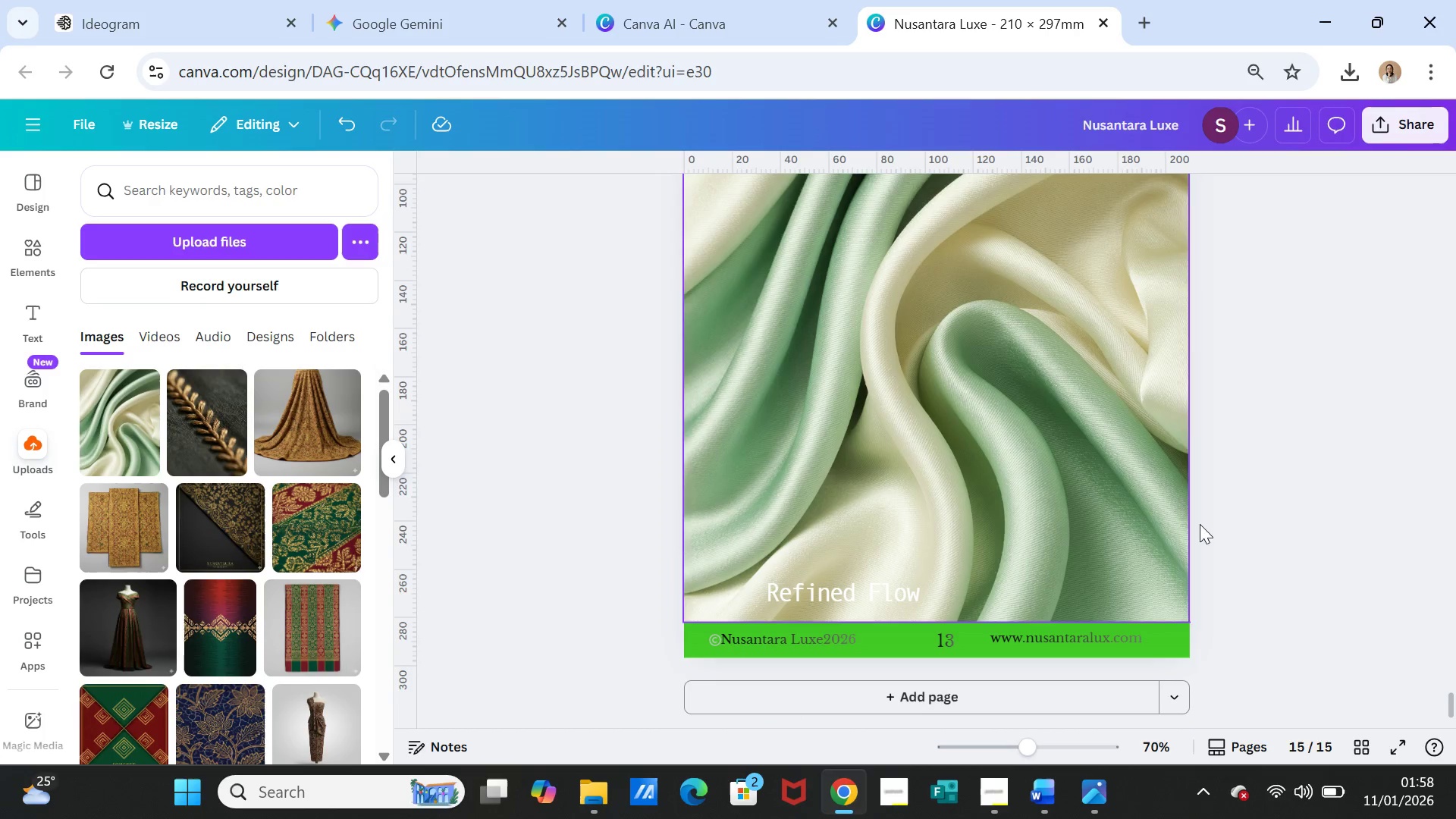 
left_click_drag(start_coordinate=[885, 600], to_coordinate=[1102, 597])
 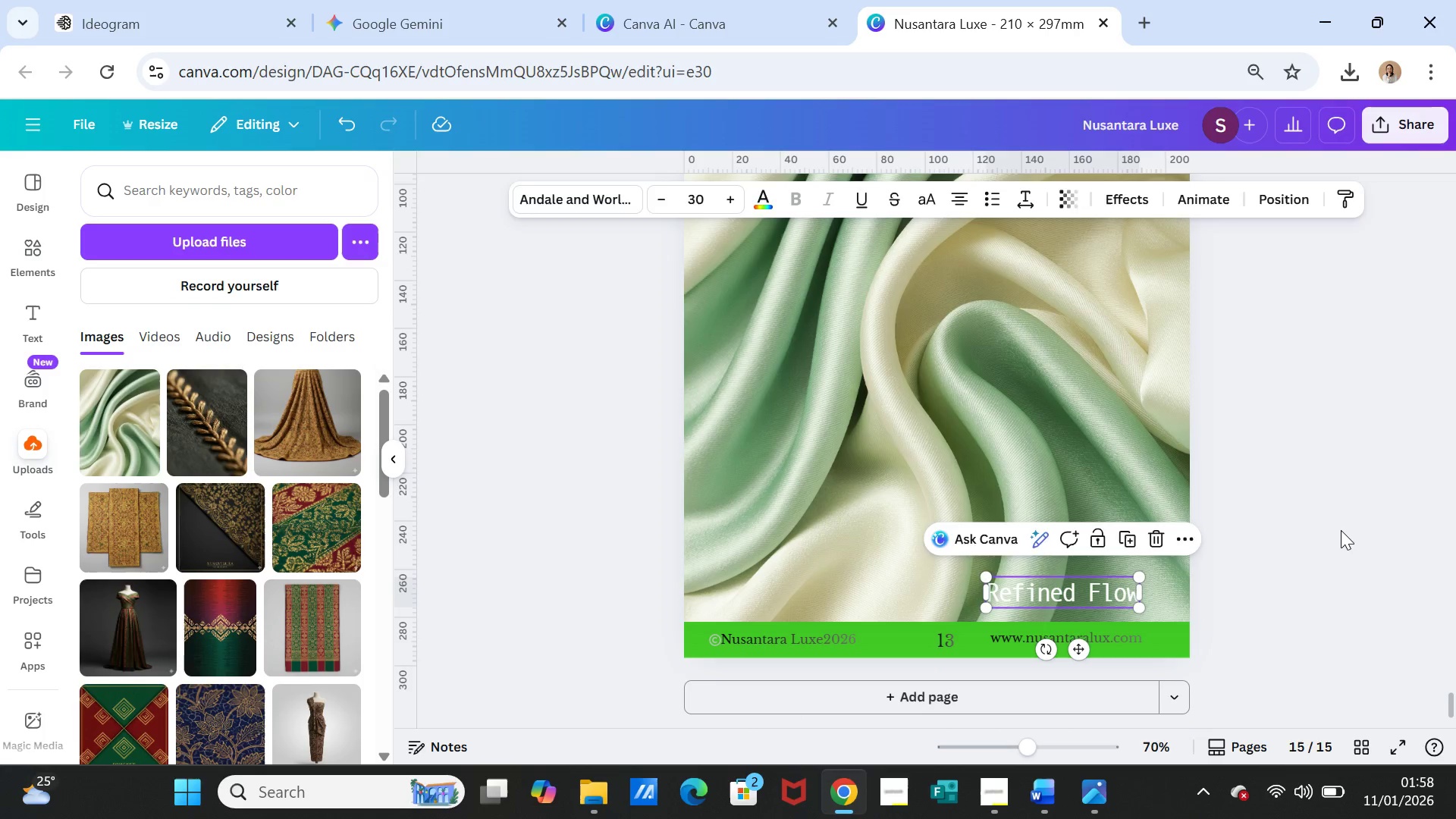 
left_click([1341, 530])
 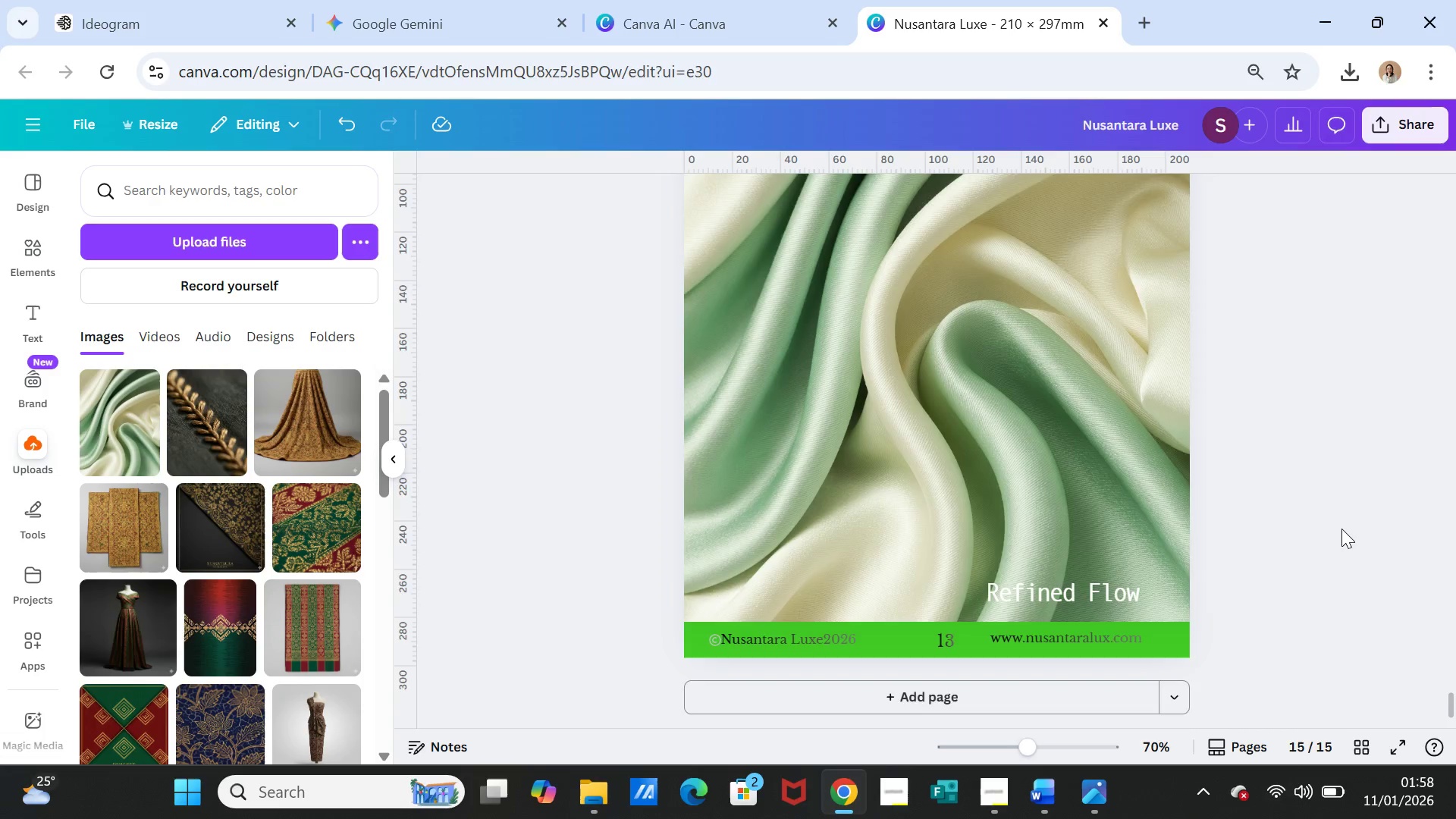 
scroll: coordinate [1341, 529], scroll_direction: up, amount: 3.0
 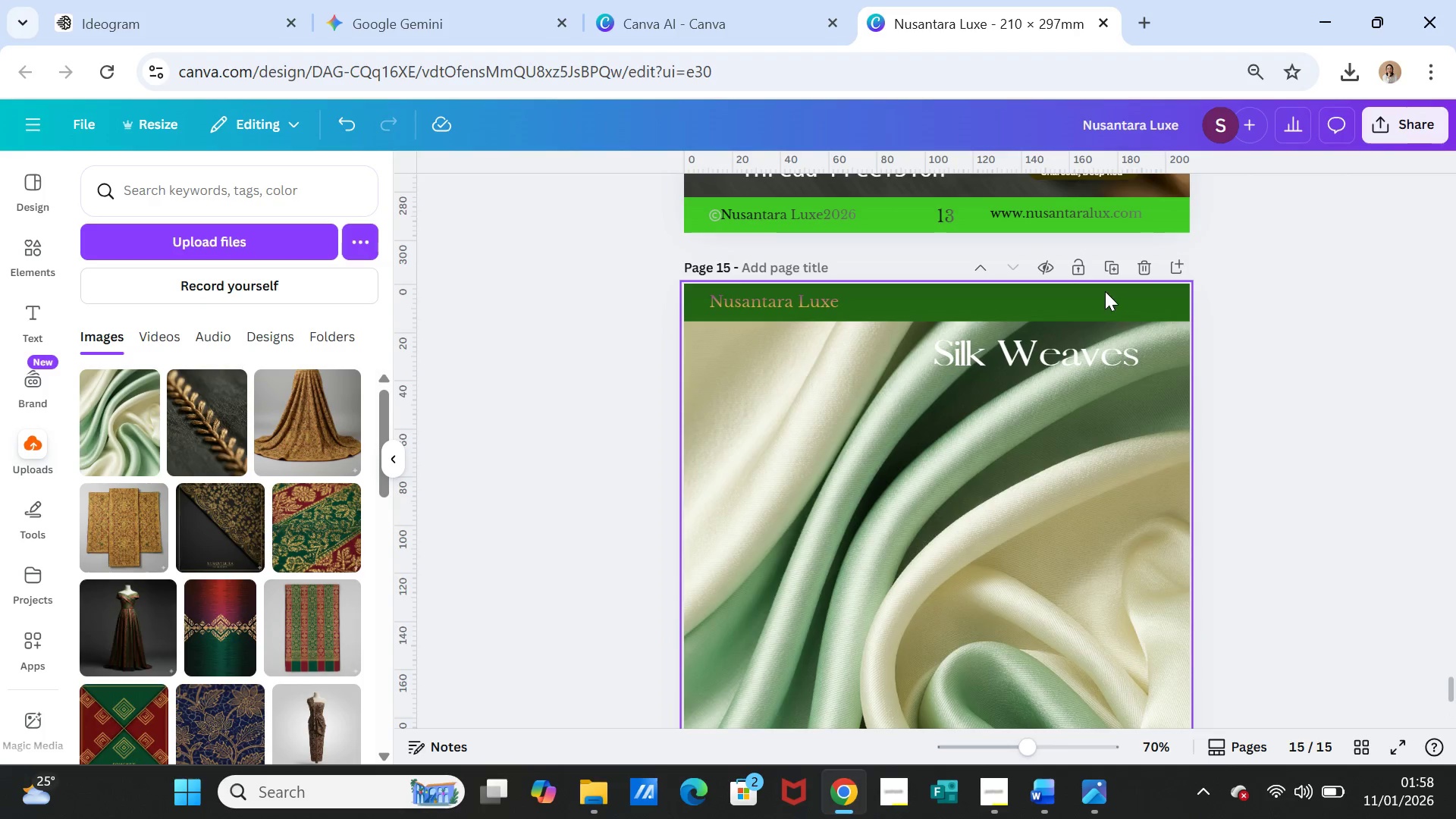 
left_click([1105, 271])
 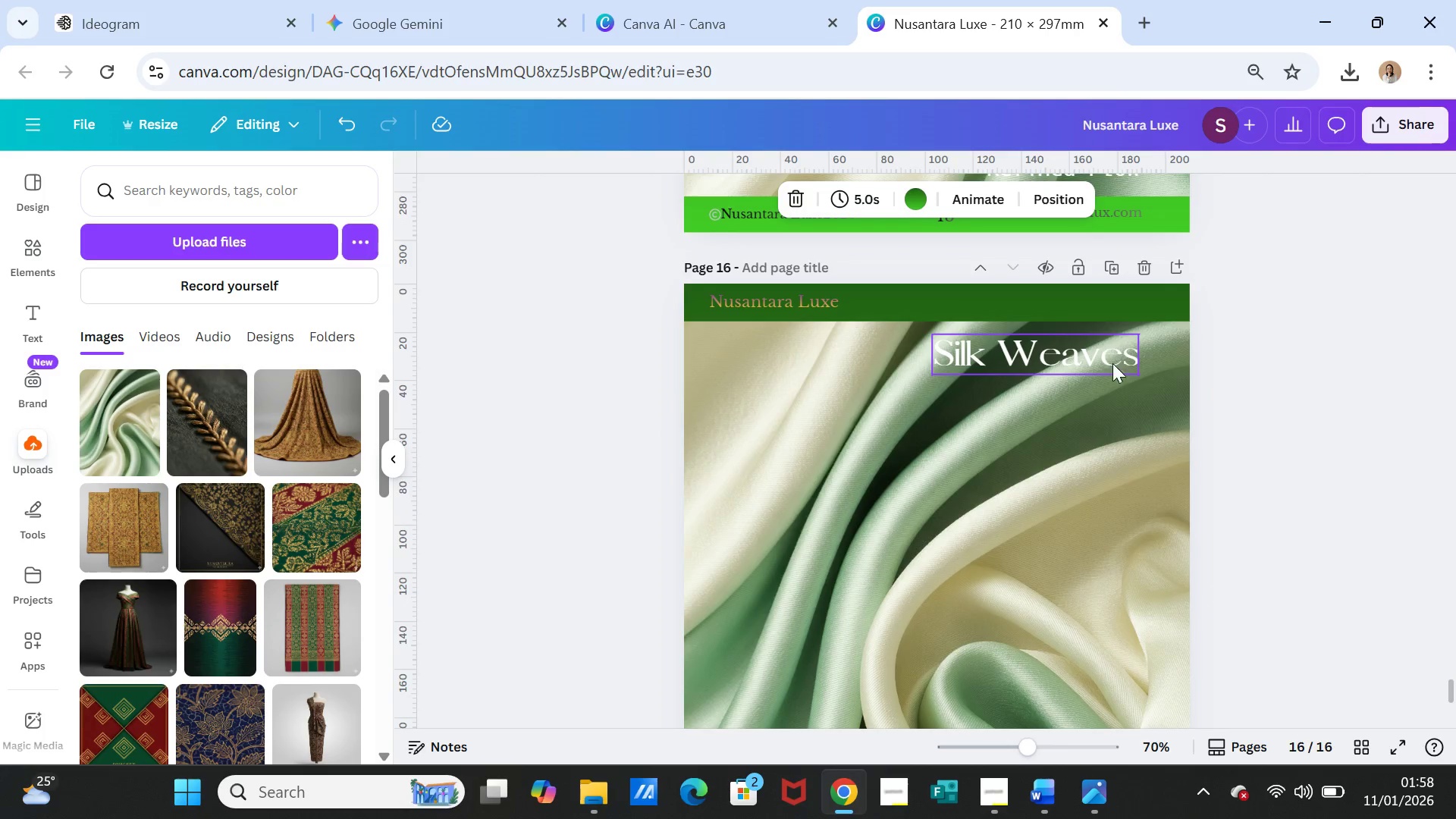 
left_click([1087, 489])
 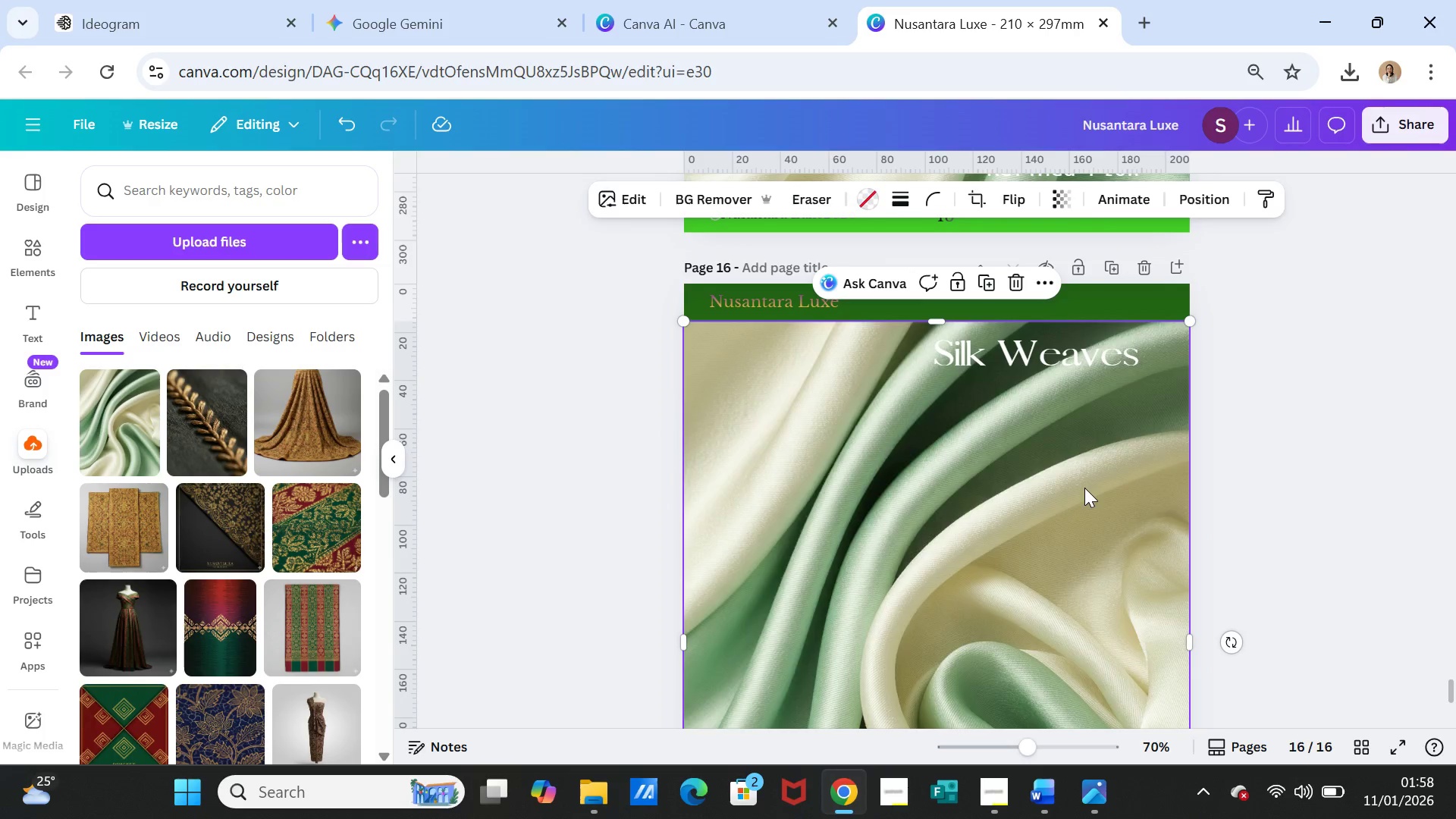 
key(Delete)
 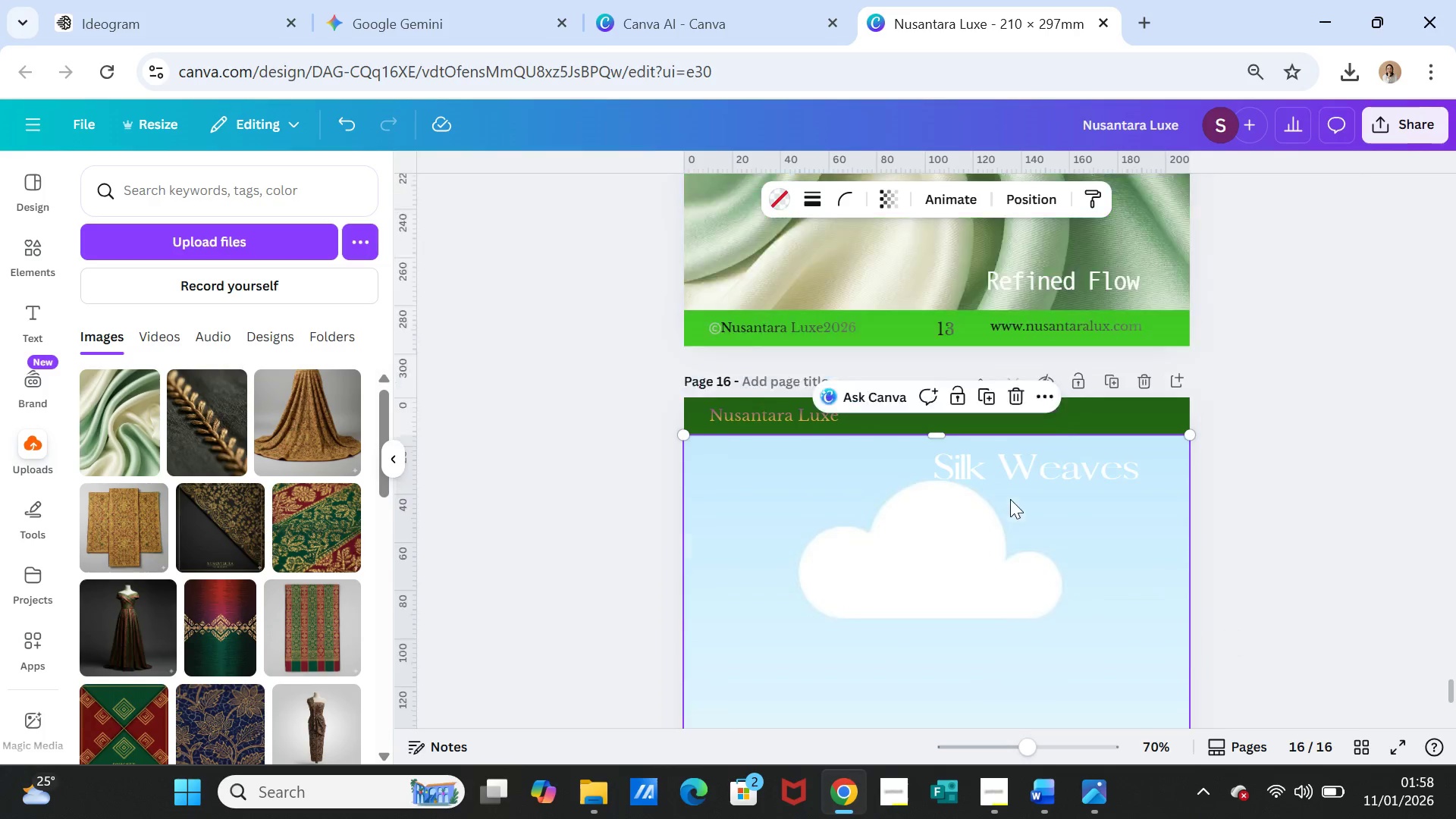 
scroll: coordinate [1003, 520], scroll_direction: up, amount: 13.0
 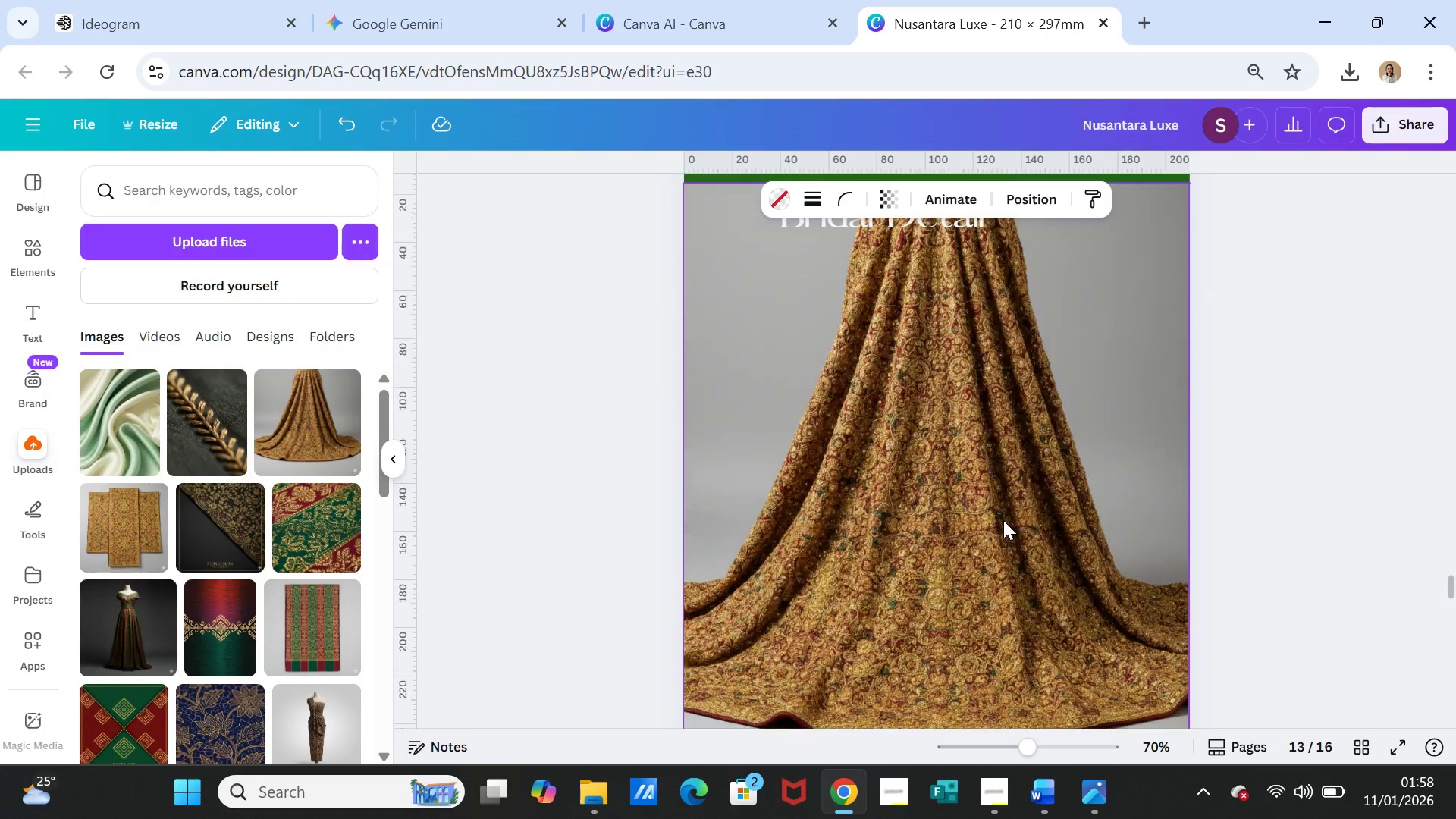 
scroll: coordinate [1003, 520], scroll_direction: down, amount: 7.0
 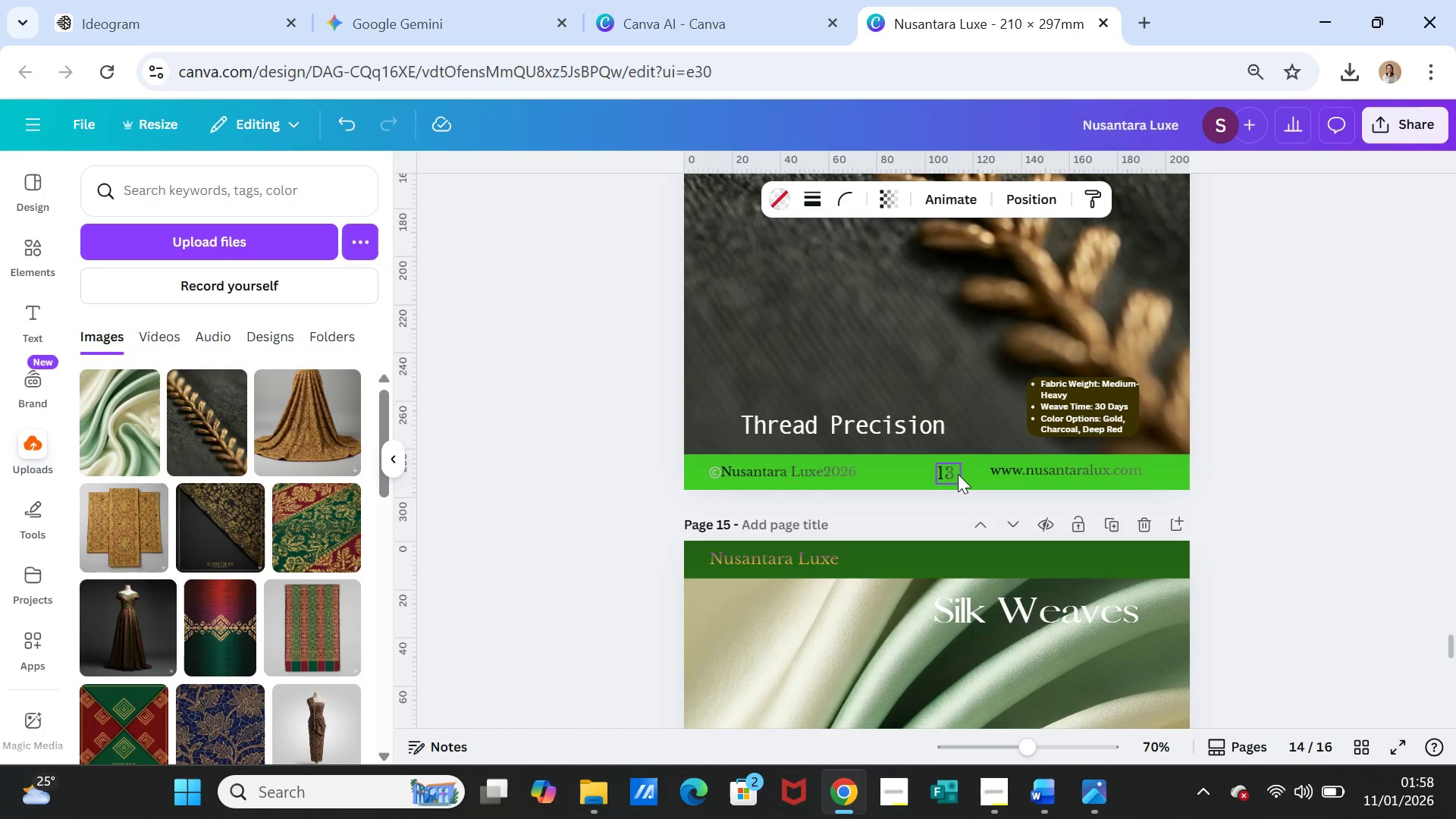 
double_click([951, 474])
 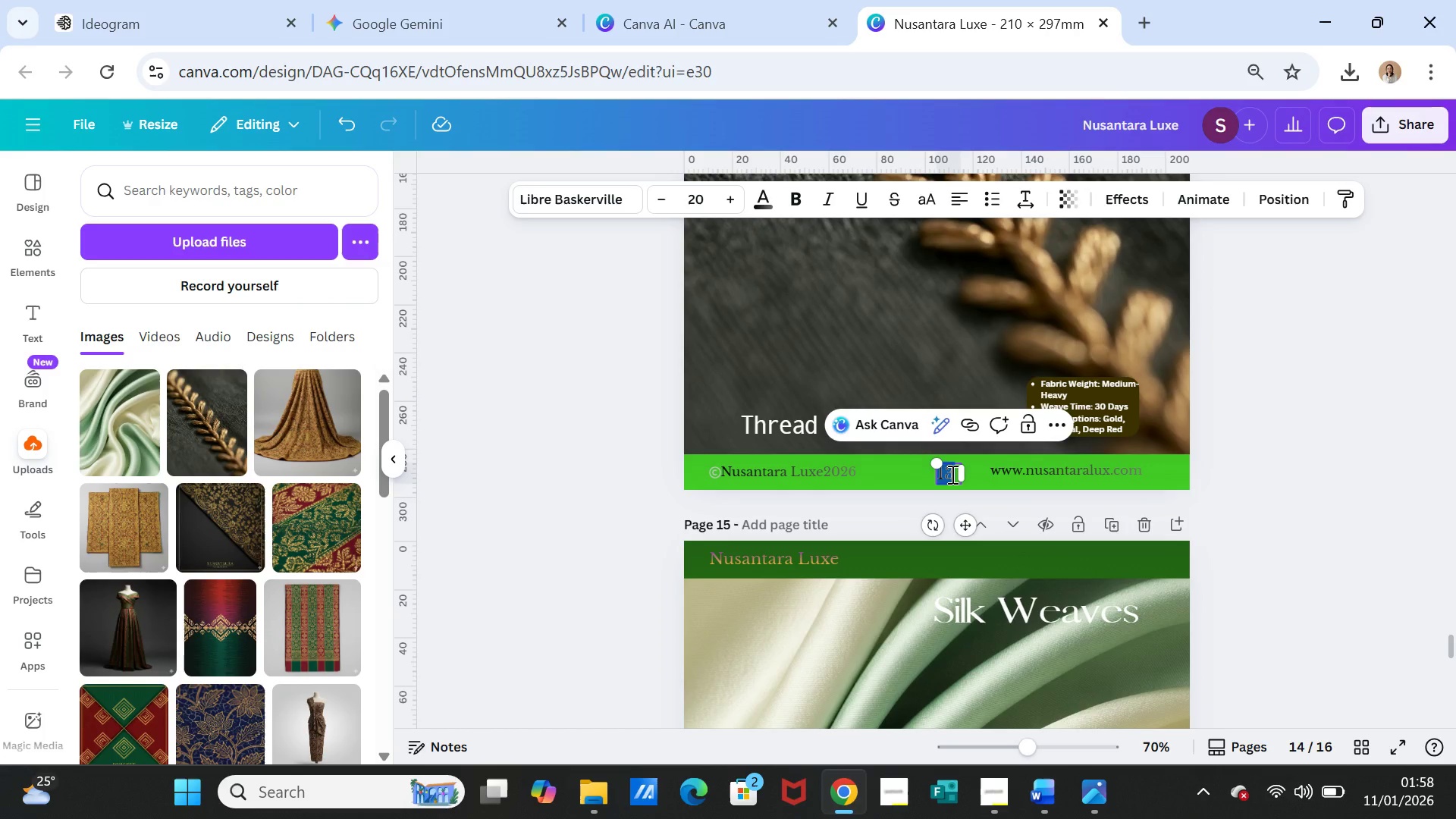 
type(14)
 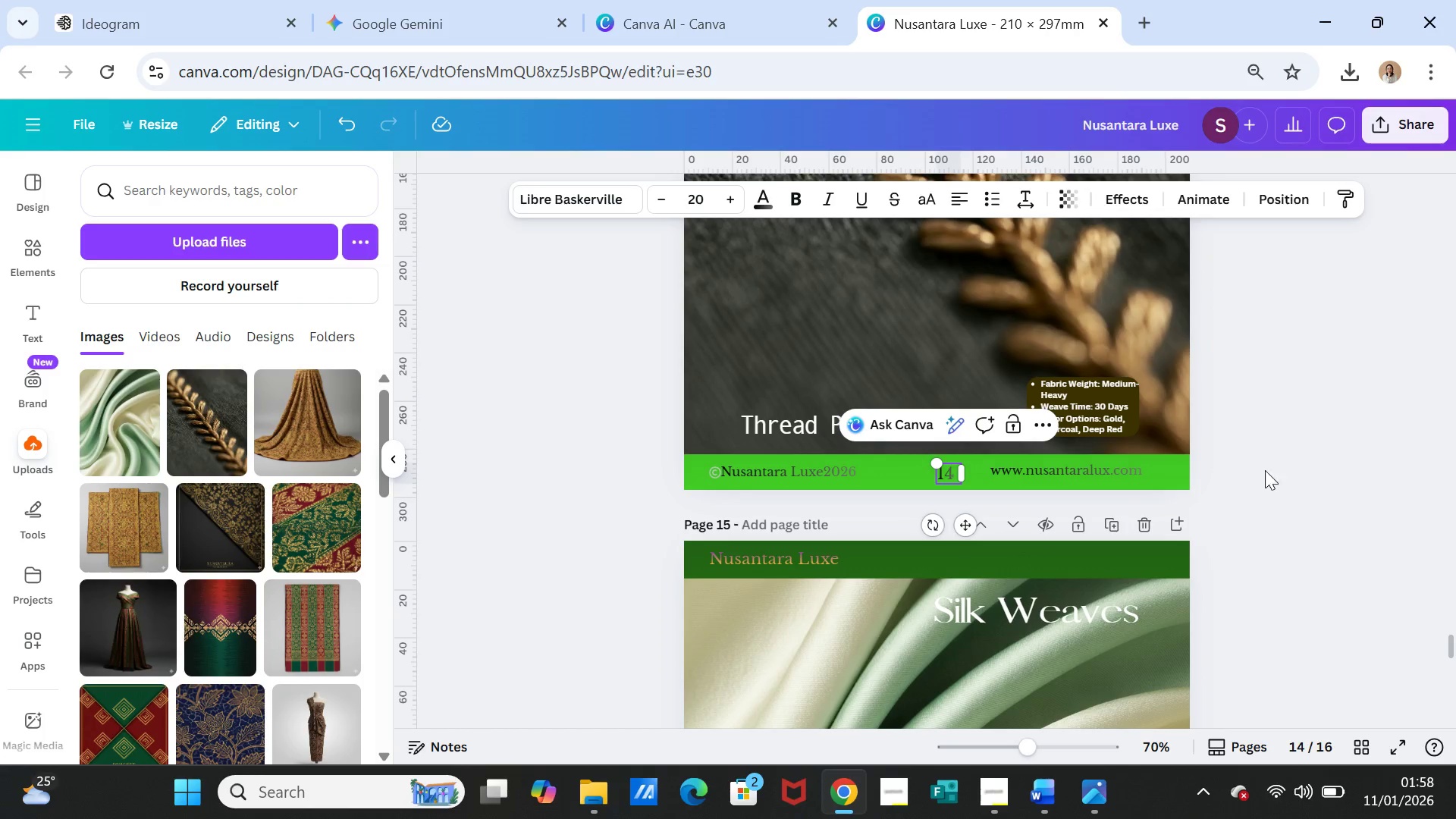 
left_click([1278, 472])
 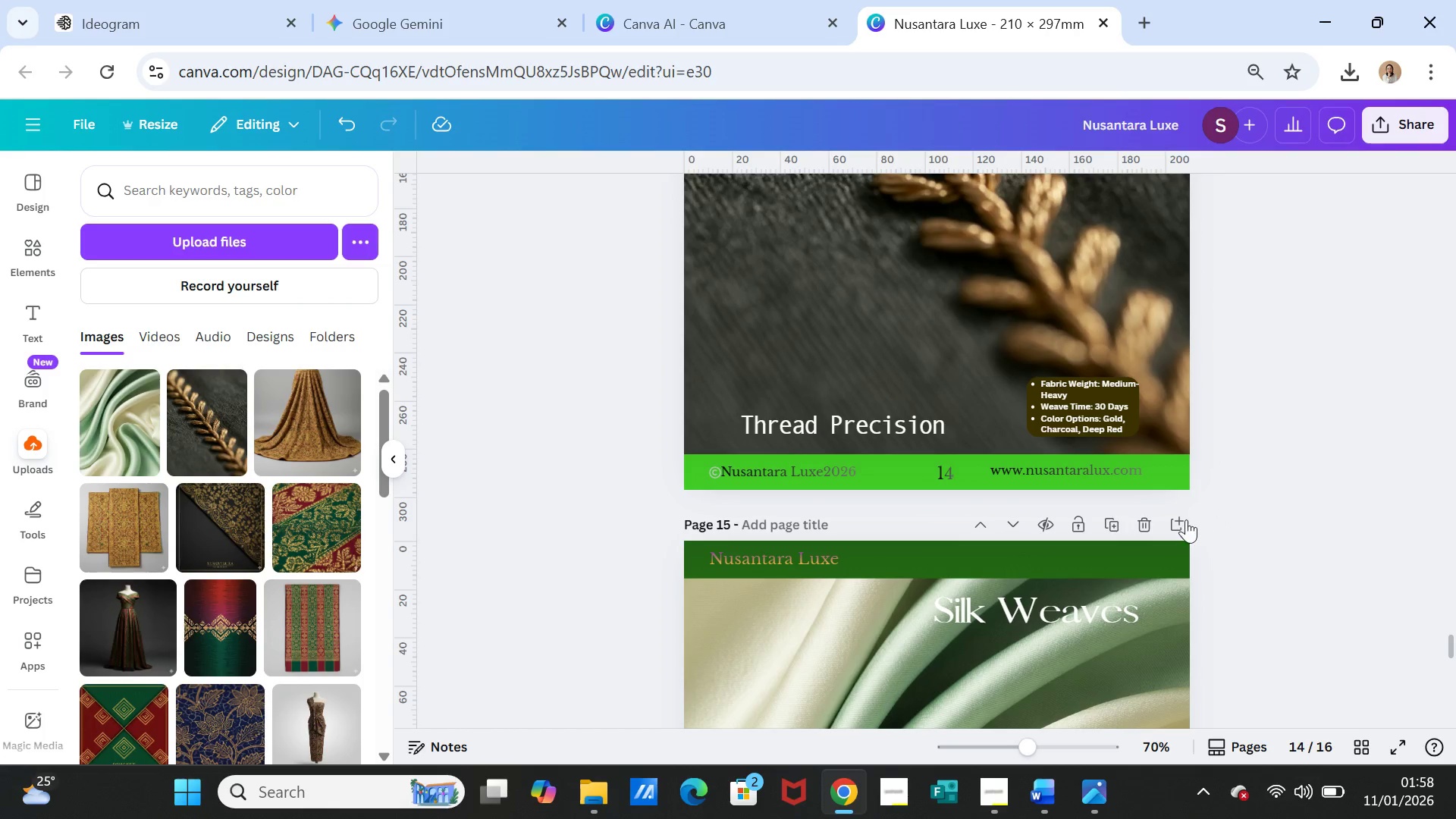 
scroll: coordinate [1141, 524], scroll_direction: down, amount: 7.0
 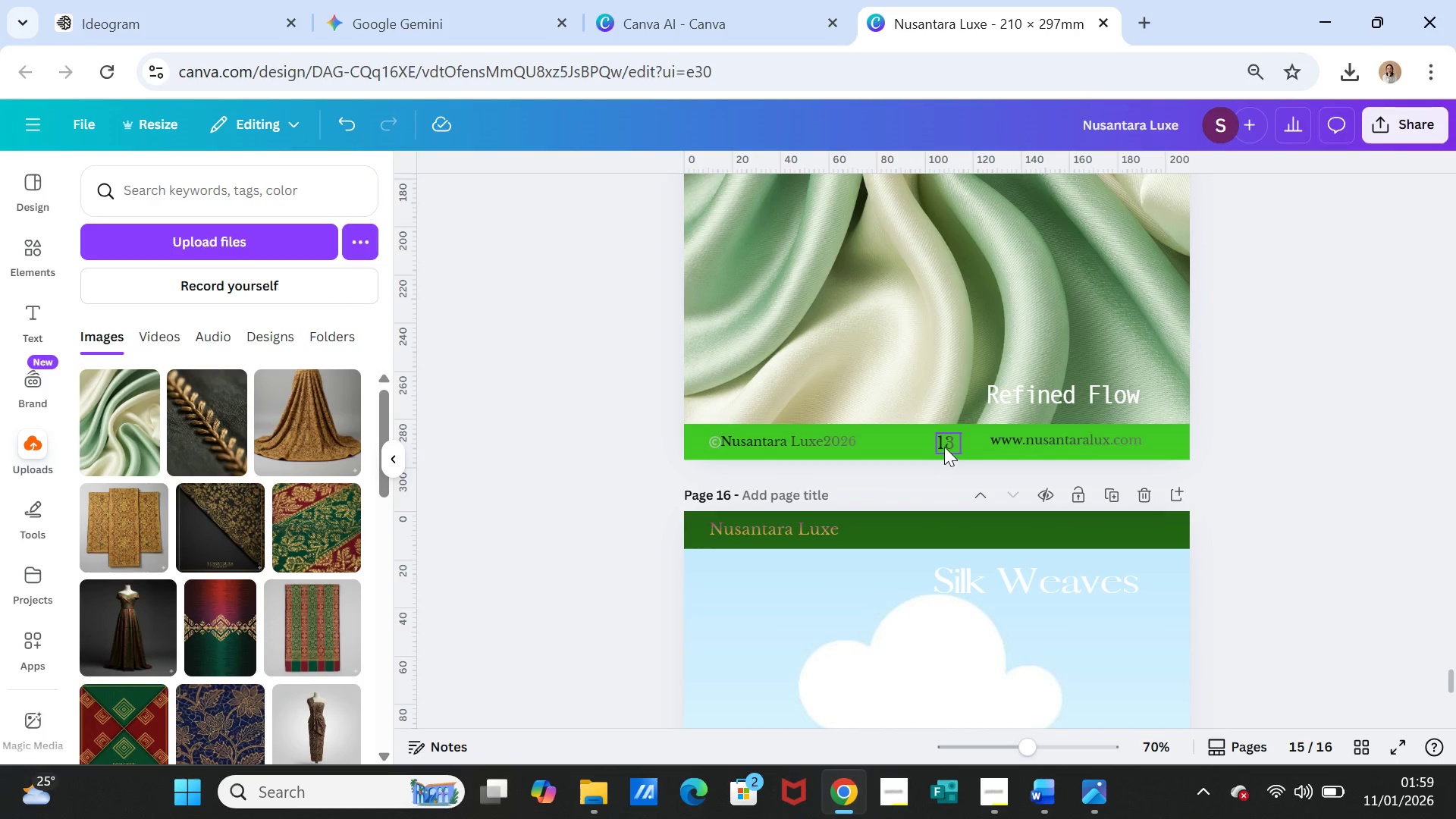 
double_click([944, 447])
 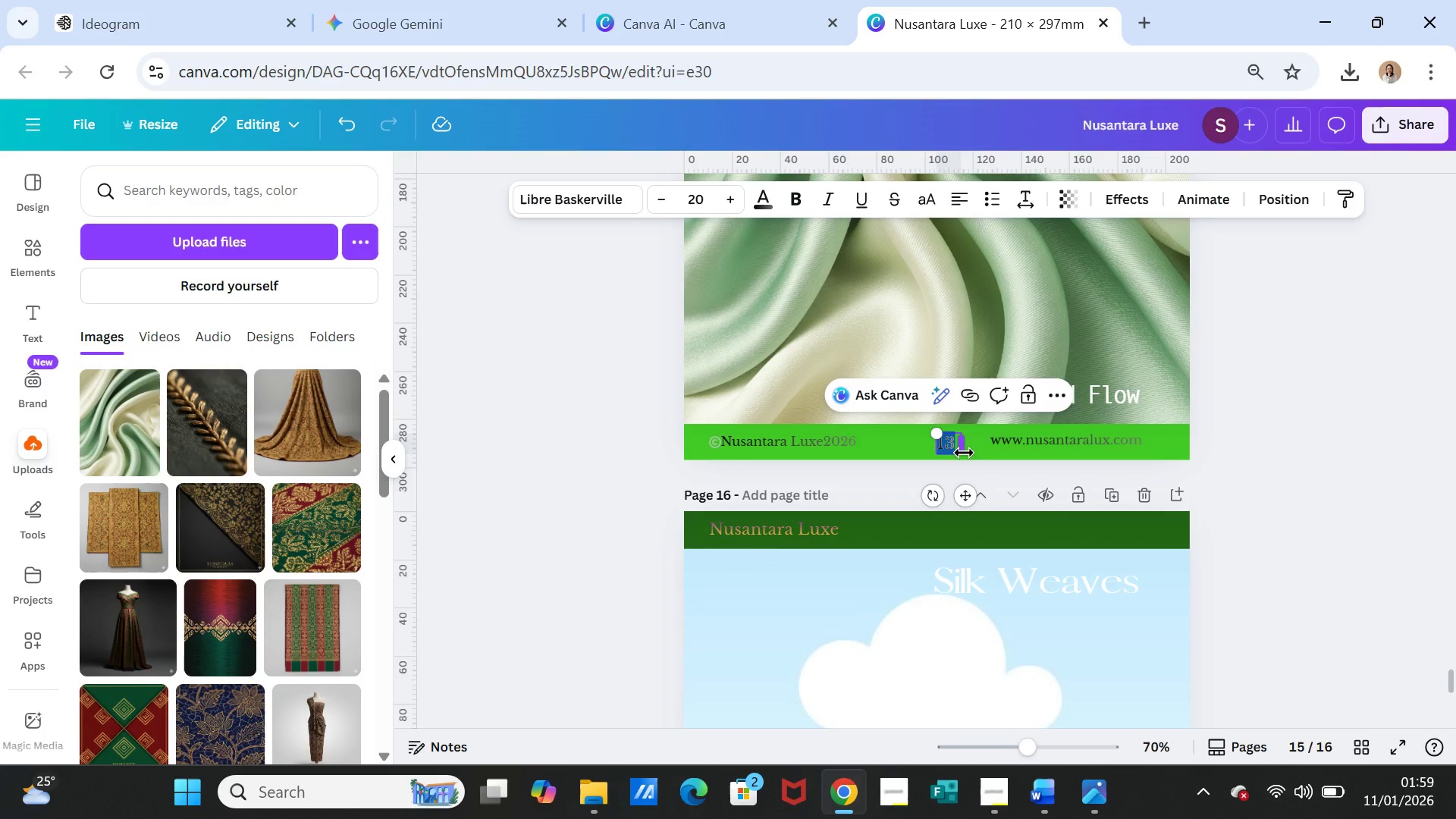 
type(15)
 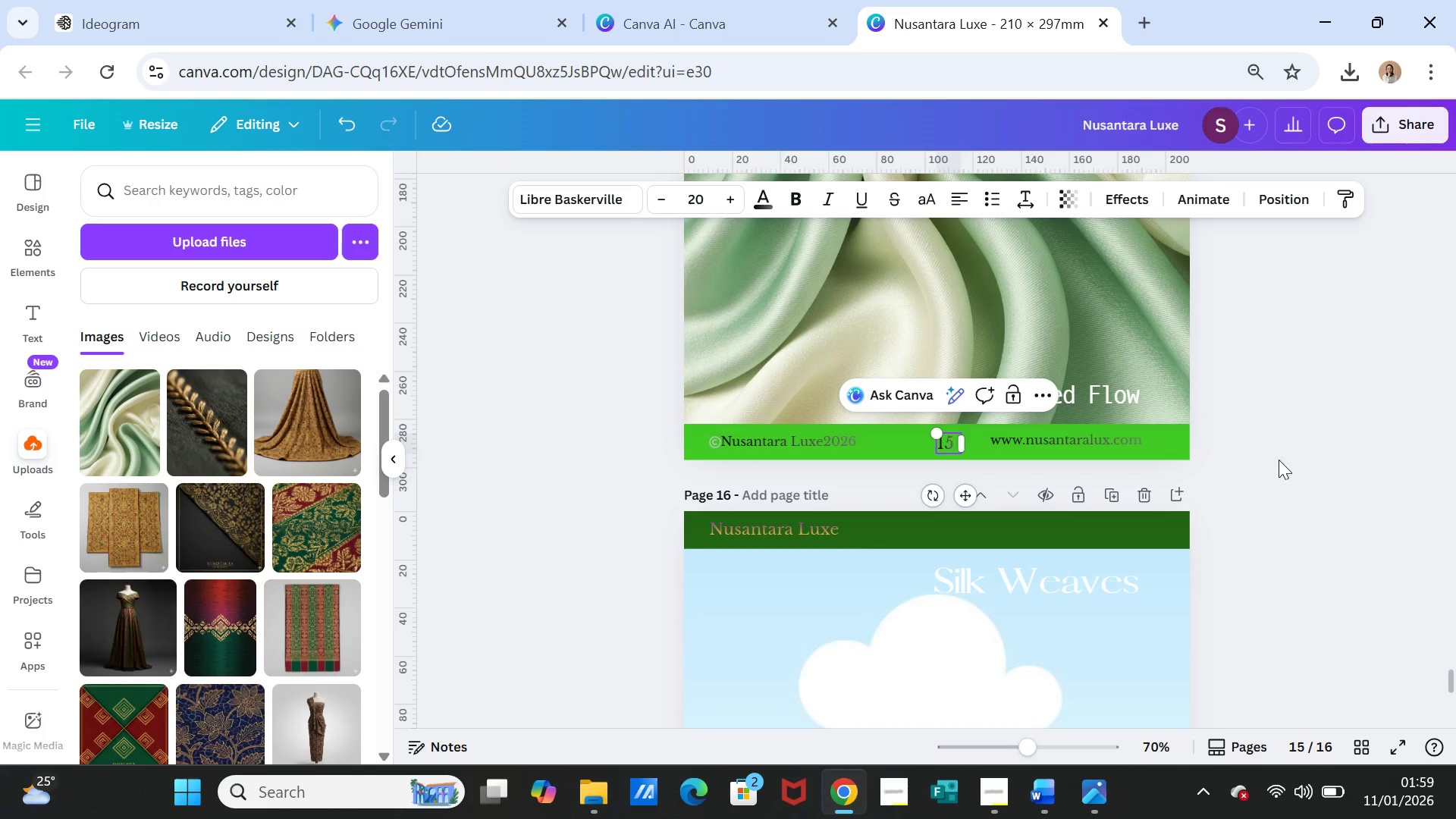 
left_click([1285, 463])
 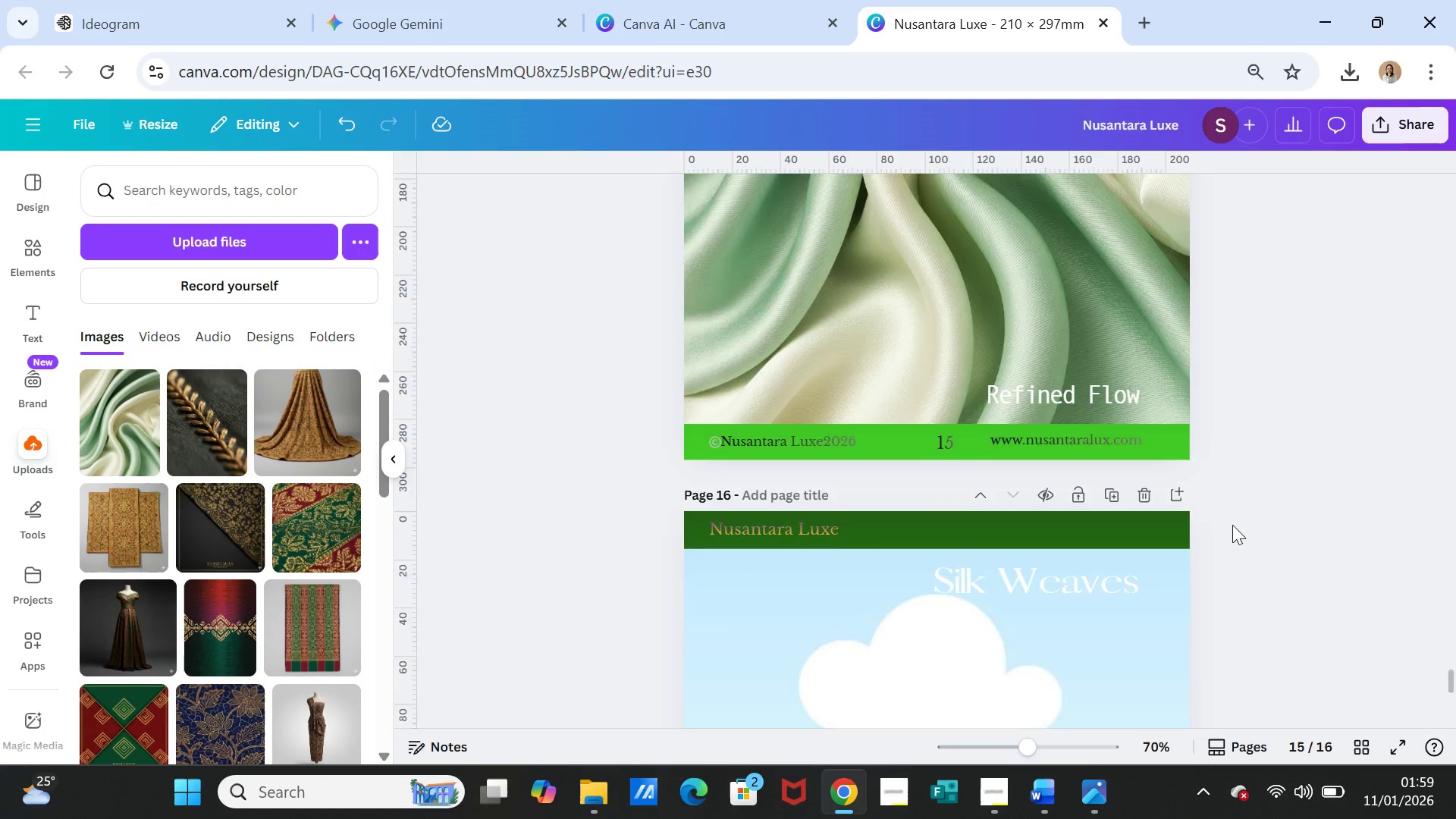 
scroll: coordinate [1231, 526], scroll_direction: down, amount: 4.0
 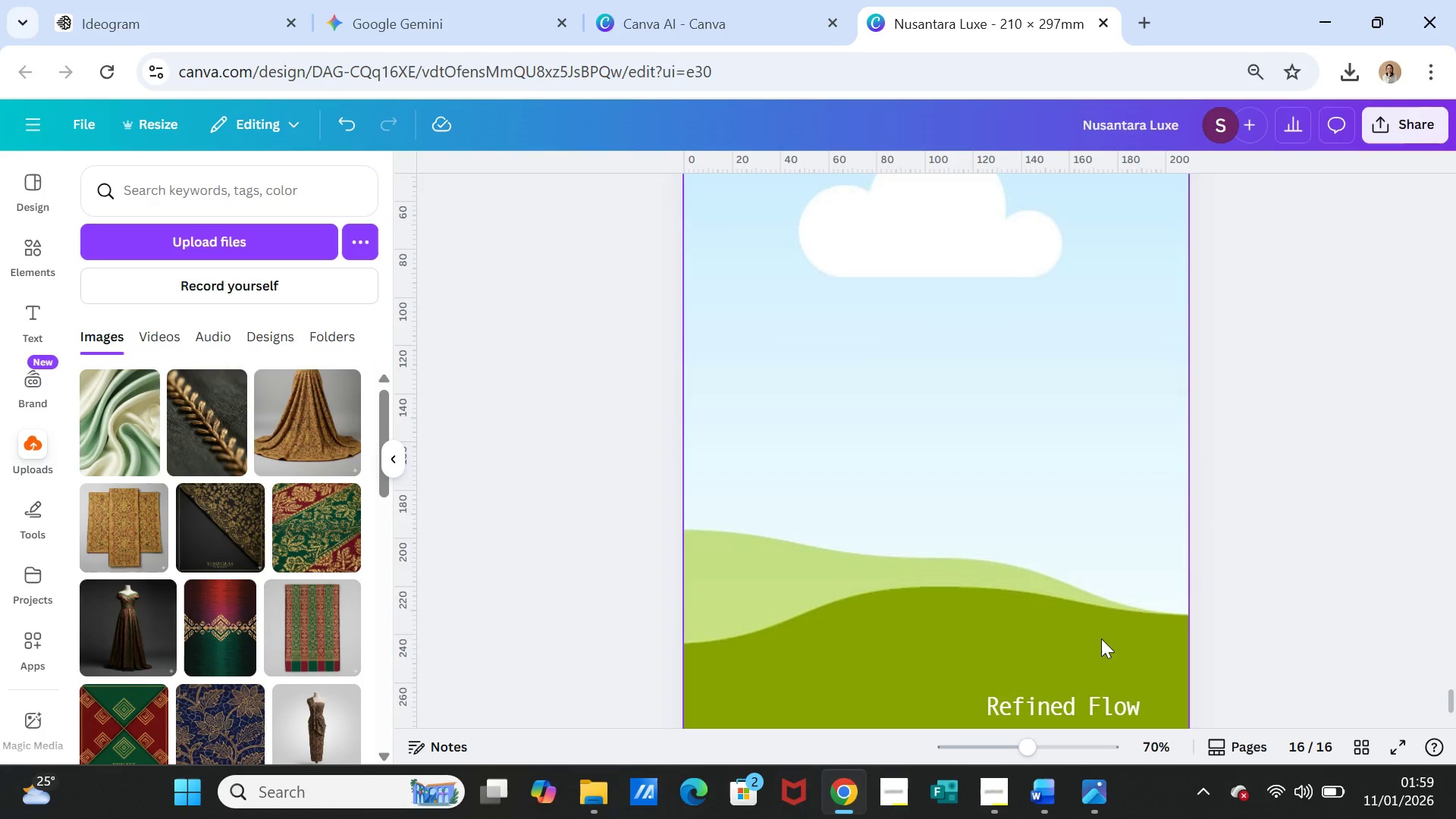 
left_click([1051, 789])
 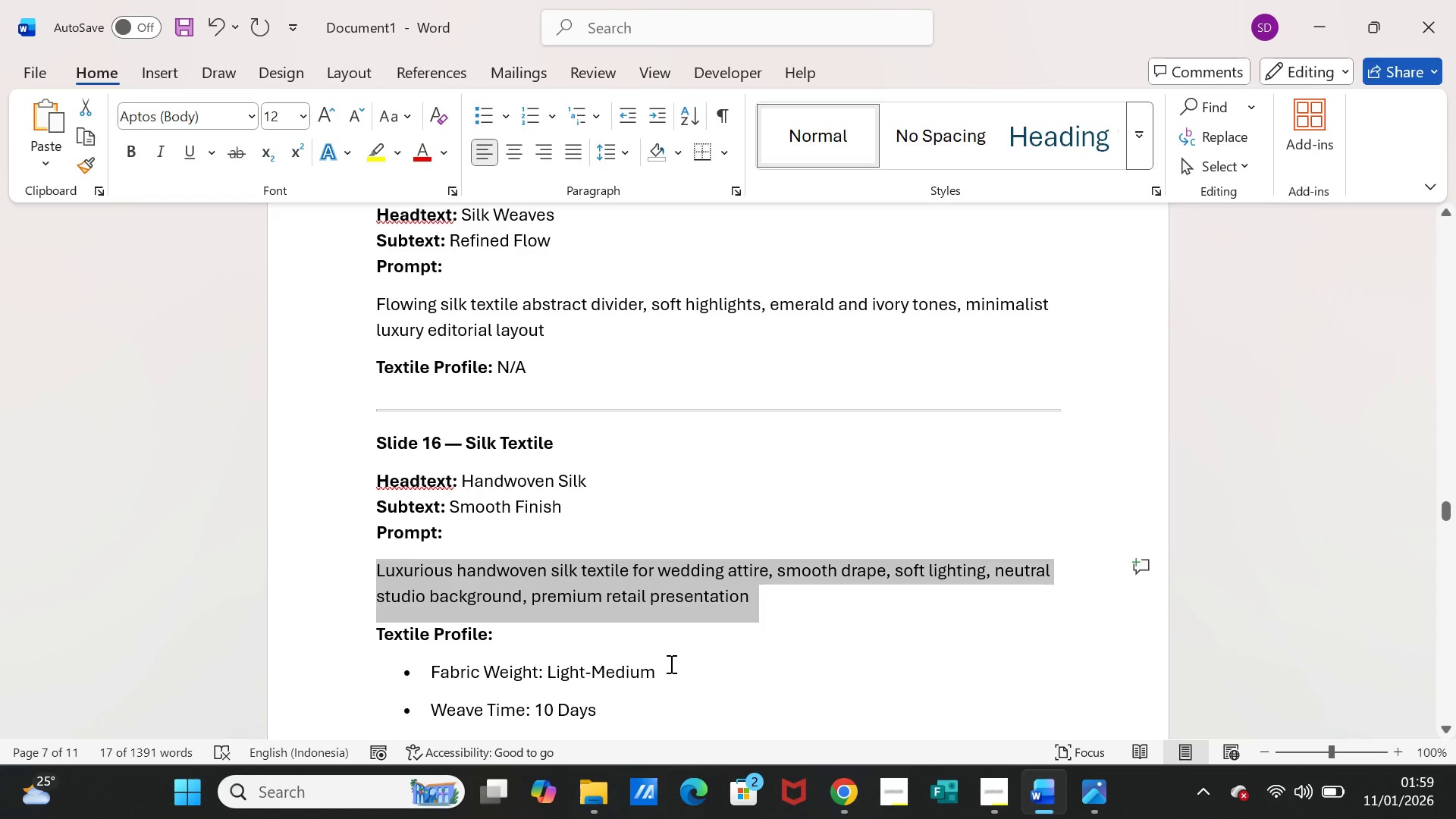 
key(Control+C)
 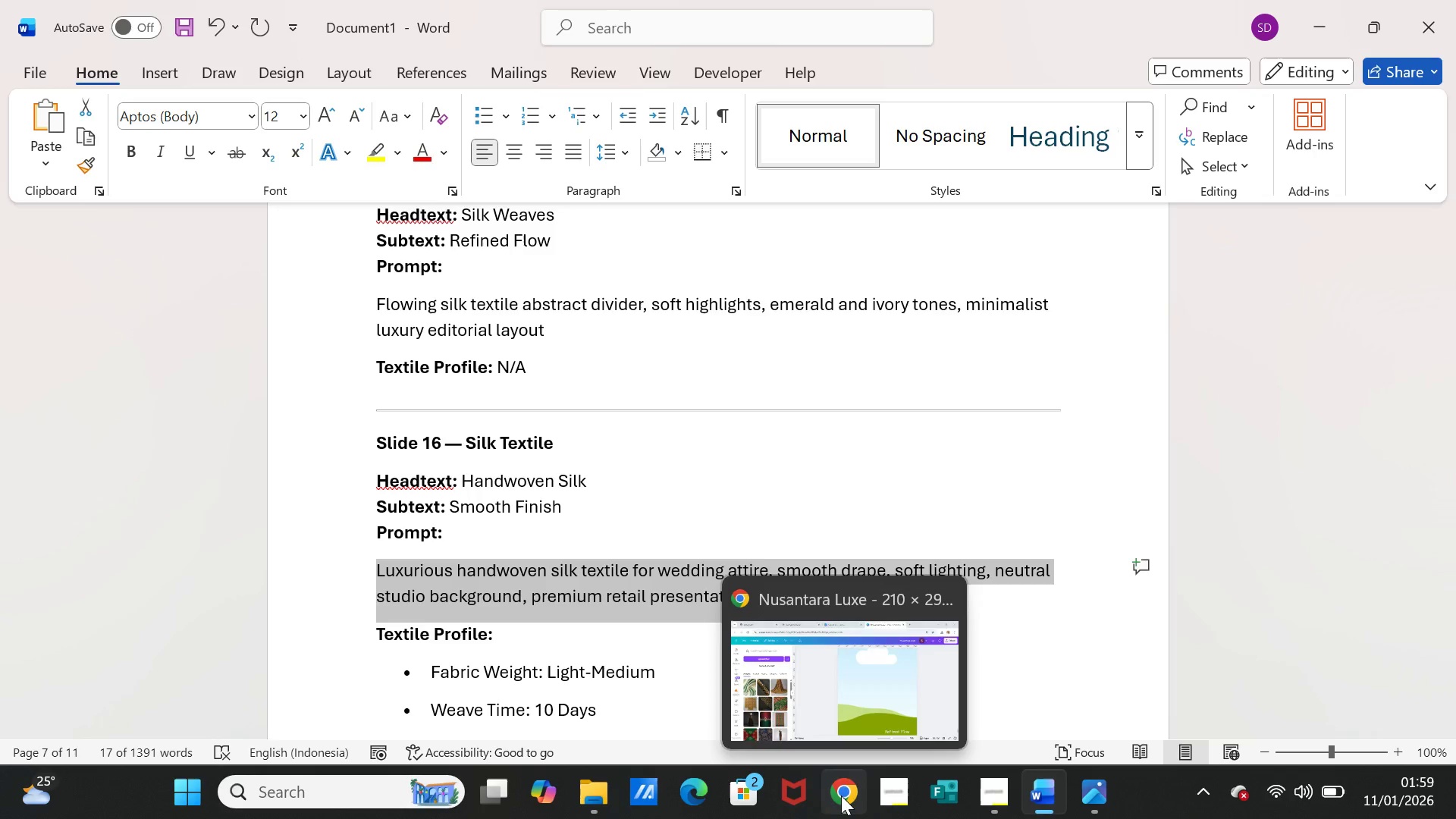 
left_click([841, 795])
 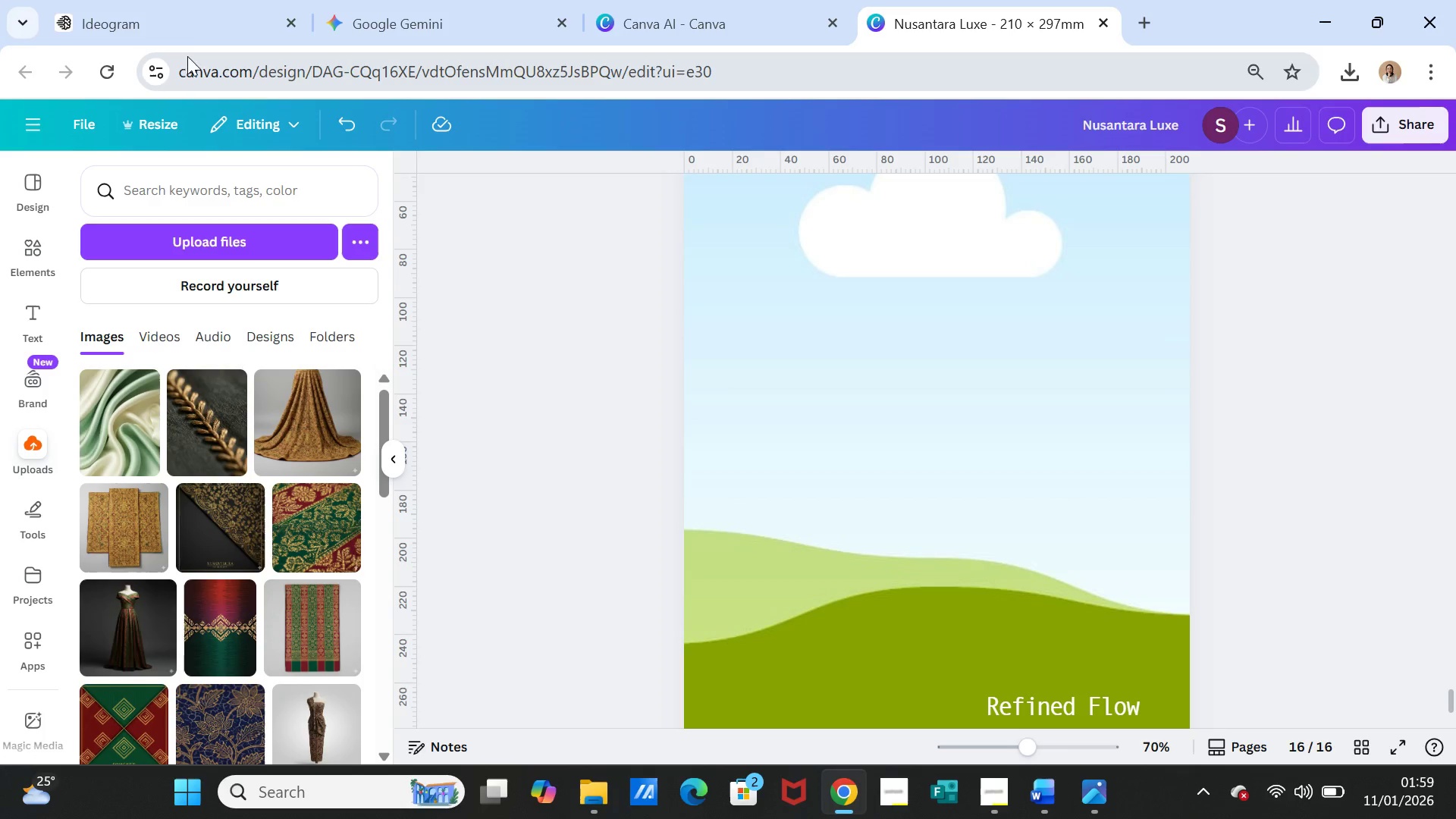 
left_click([187, 42])
 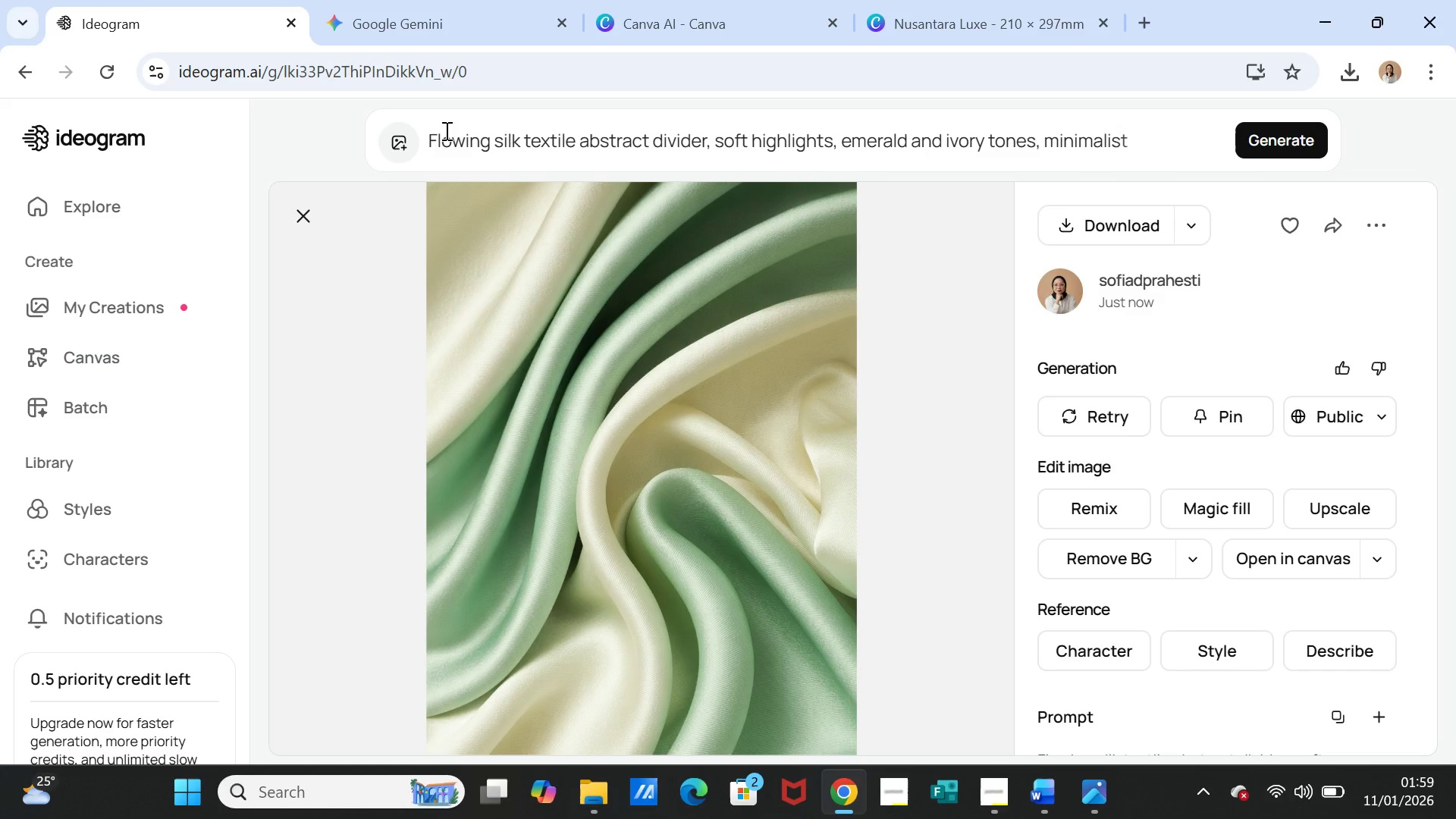 
double_click([445, 130])
 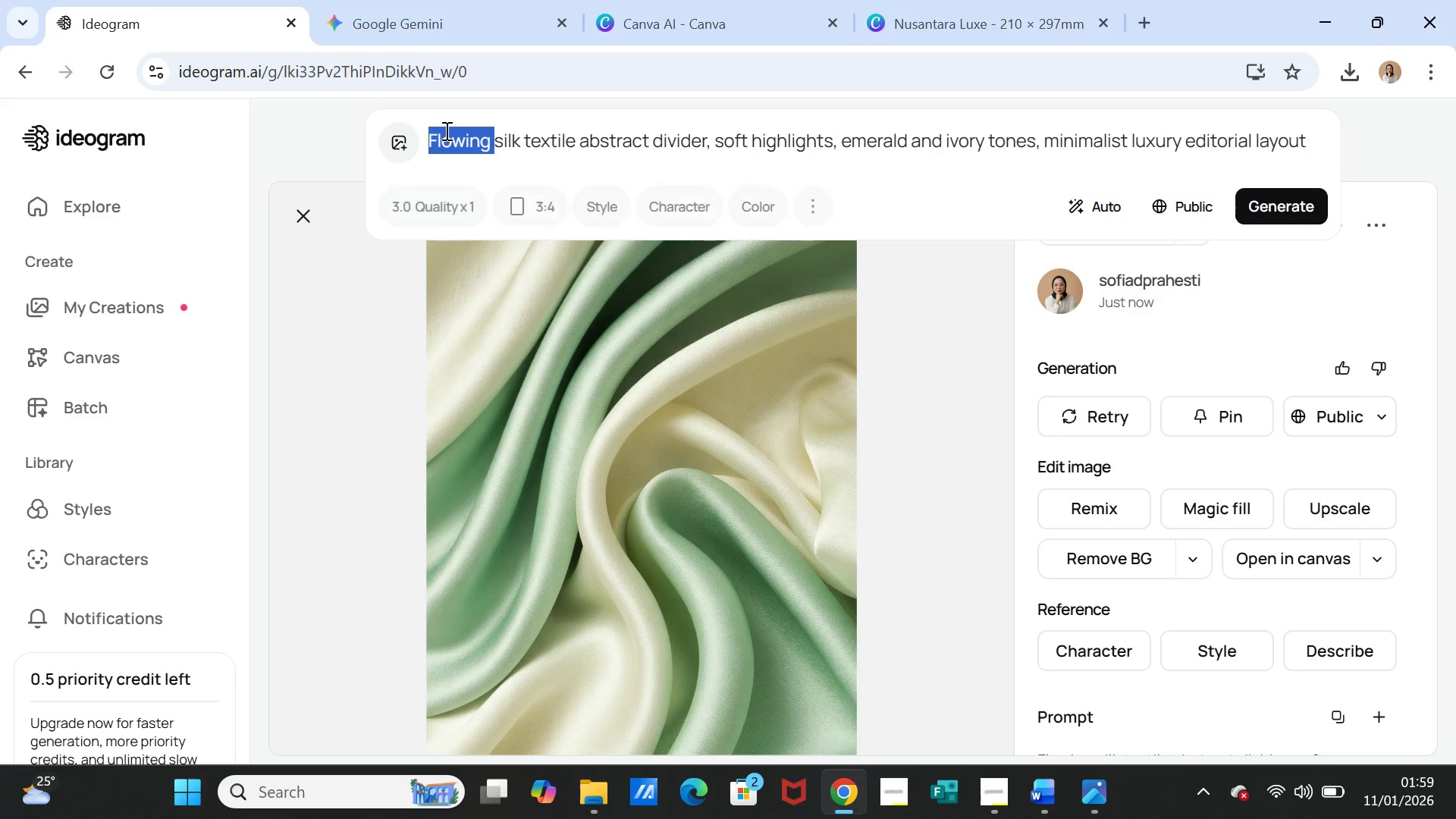 
triple_click([445, 130])
 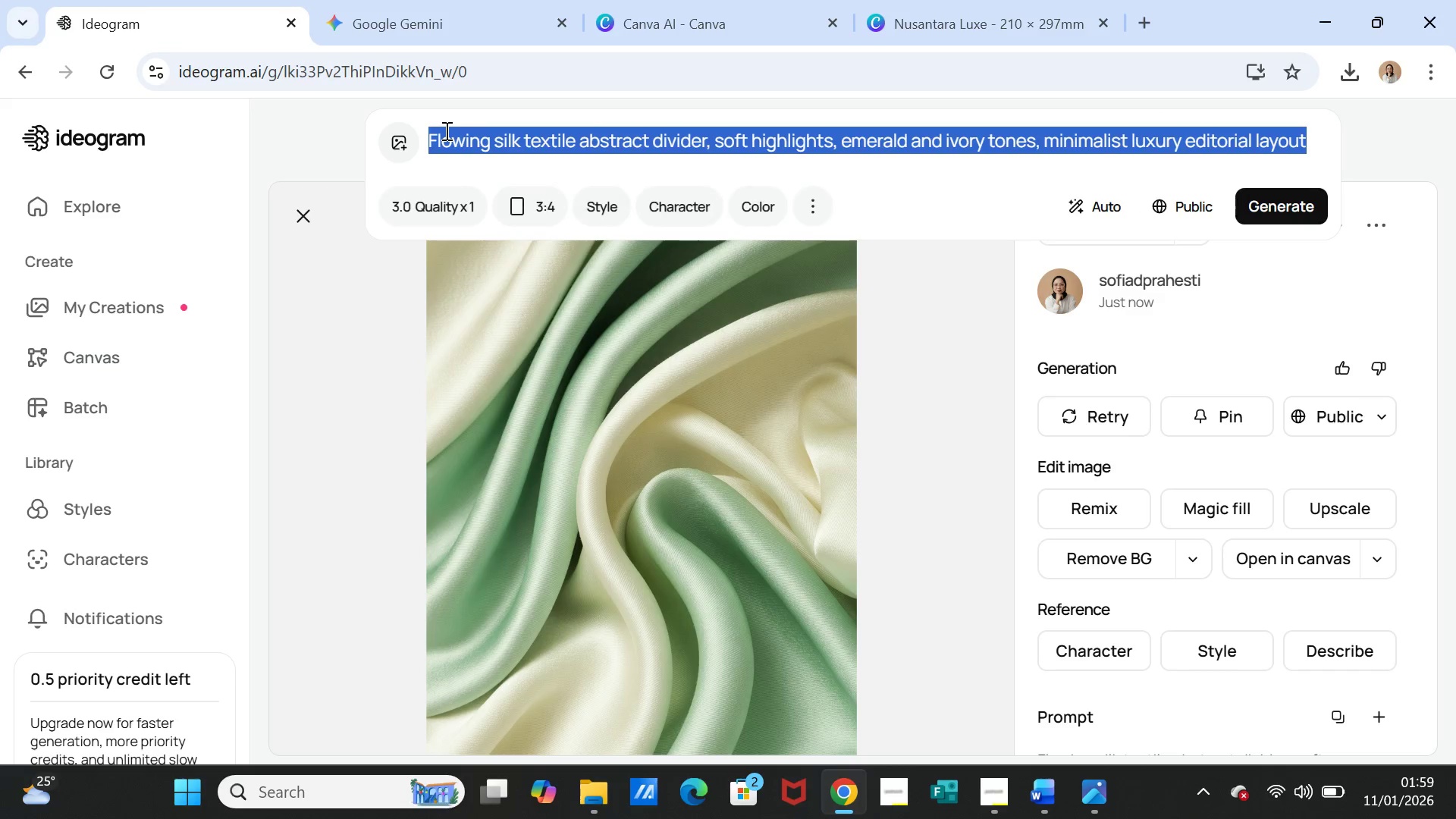 
key(Control+V)
 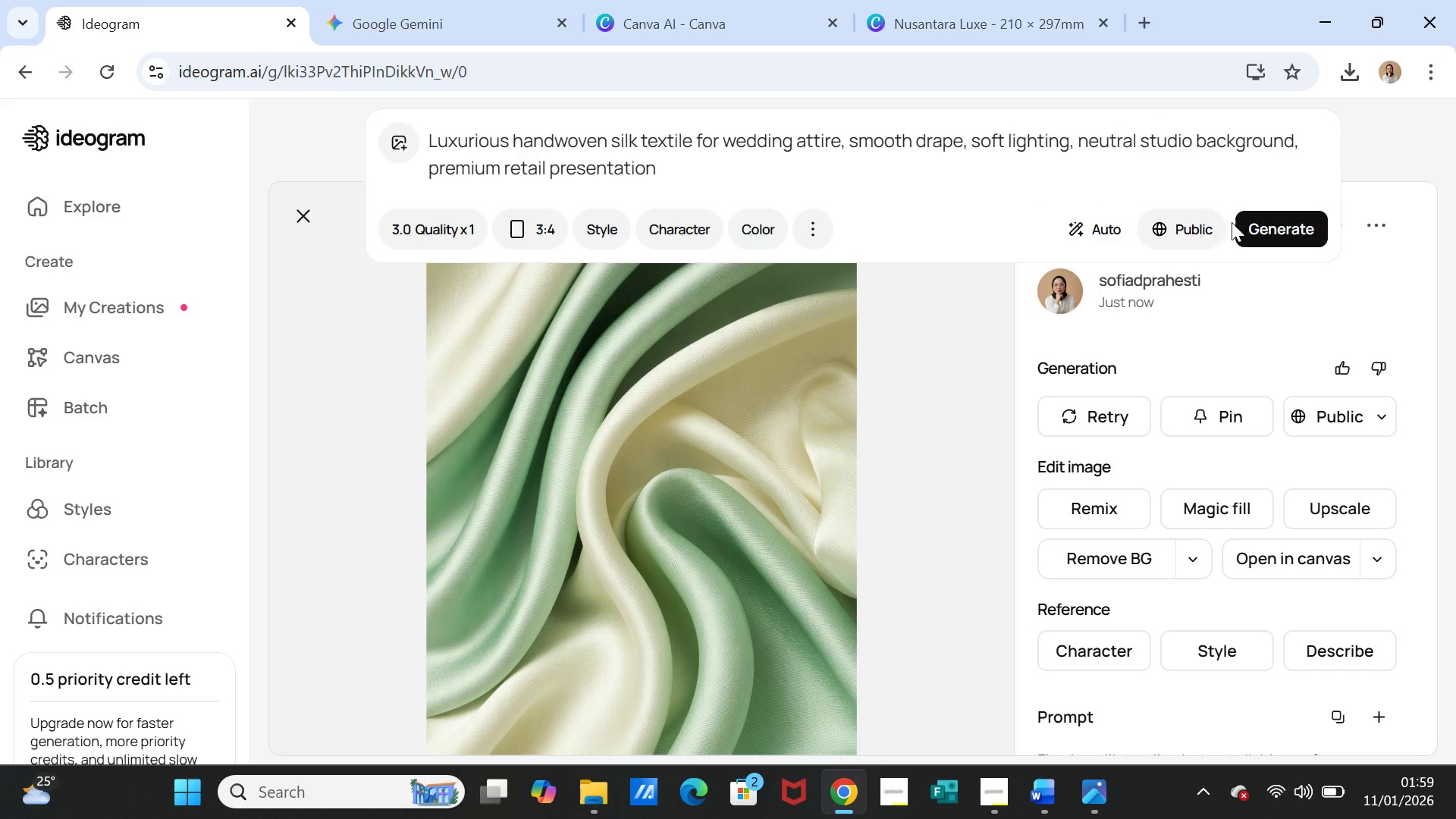 
left_click([1258, 218])
 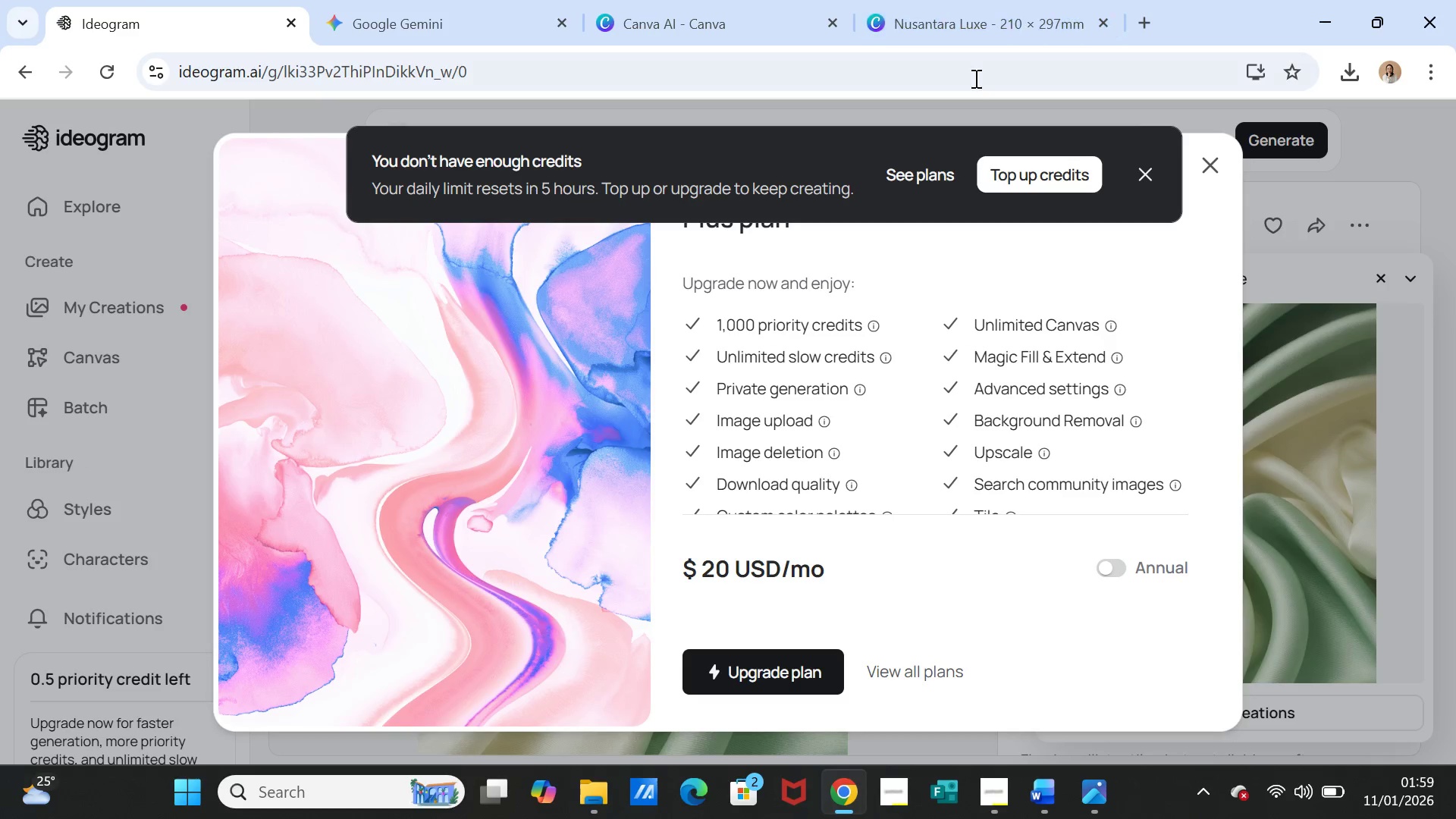 
wait(6.36)
 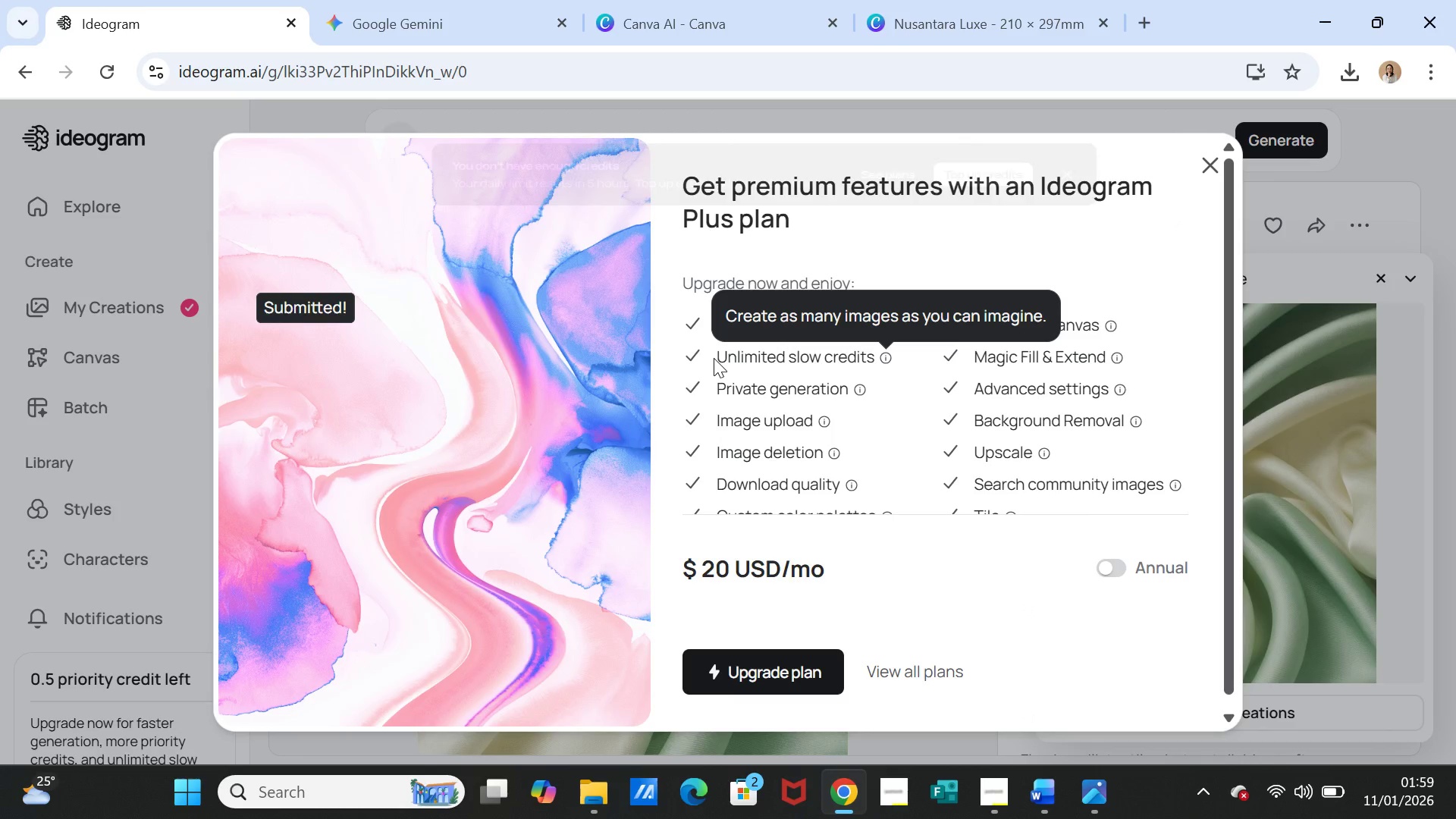 
left_click([1217, 160])
 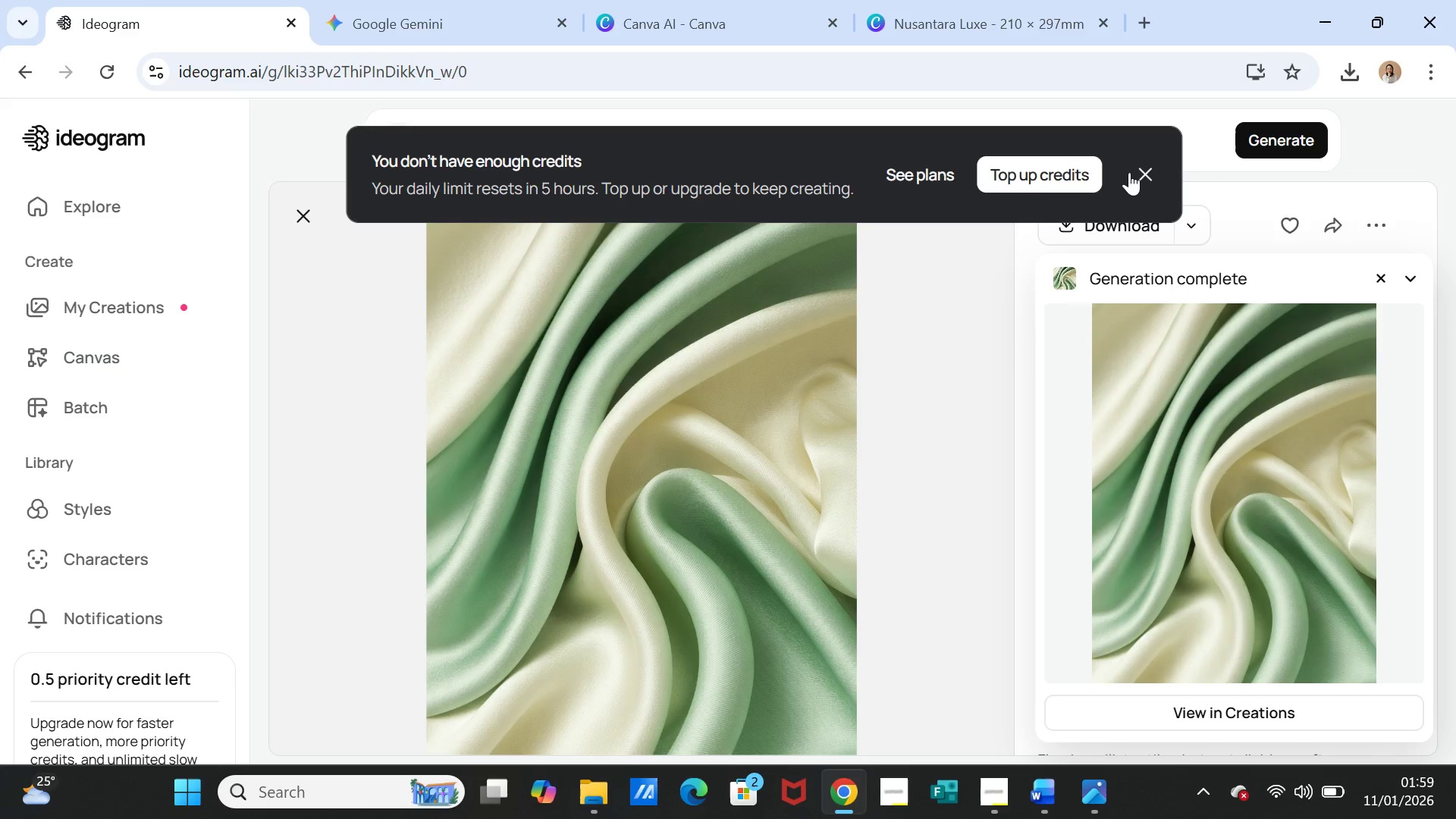 
left_click([1143, 171])
 